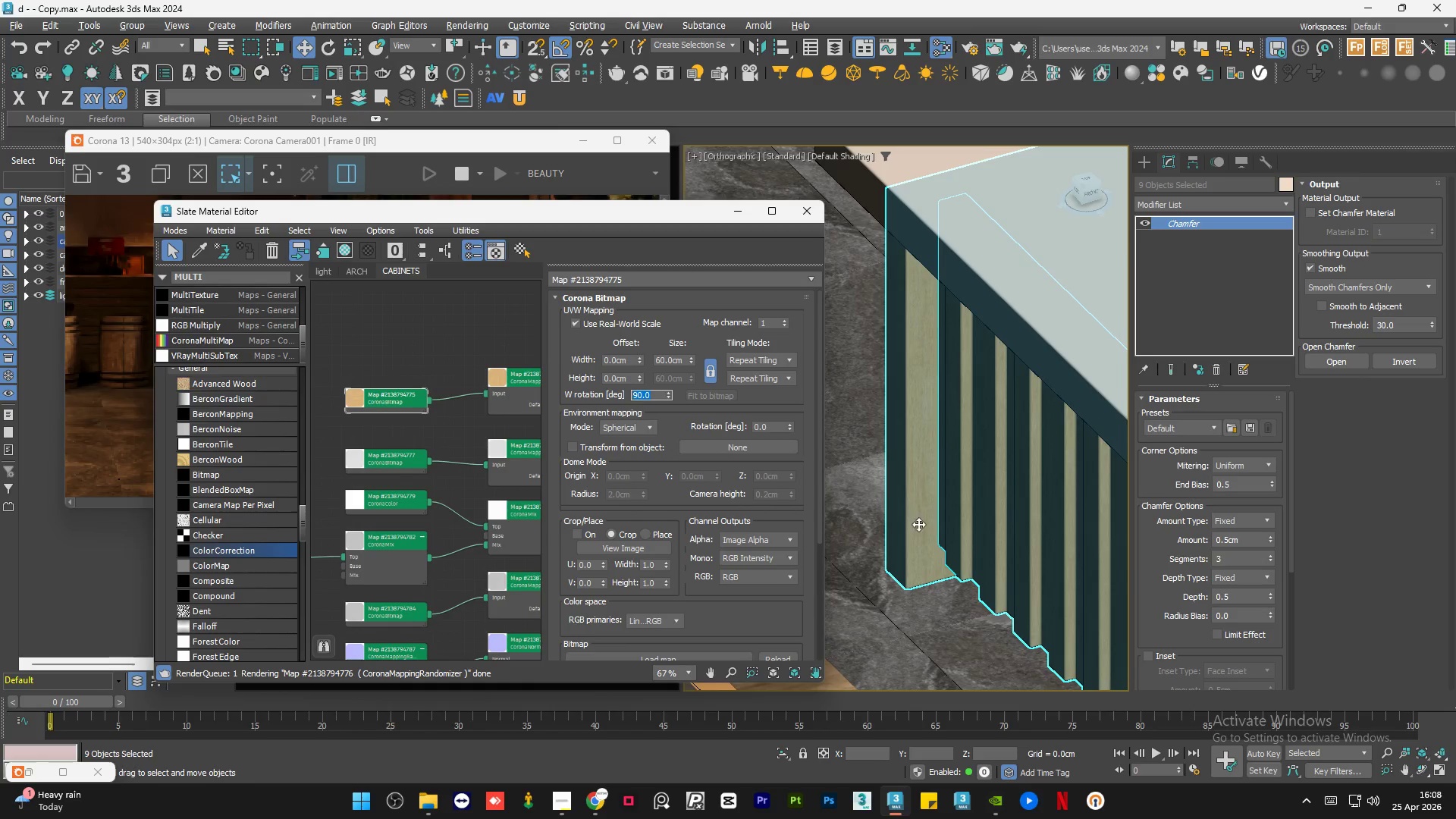 
scroll: coordinate [935, 563], scroll_direction: up, amount: 7.0
 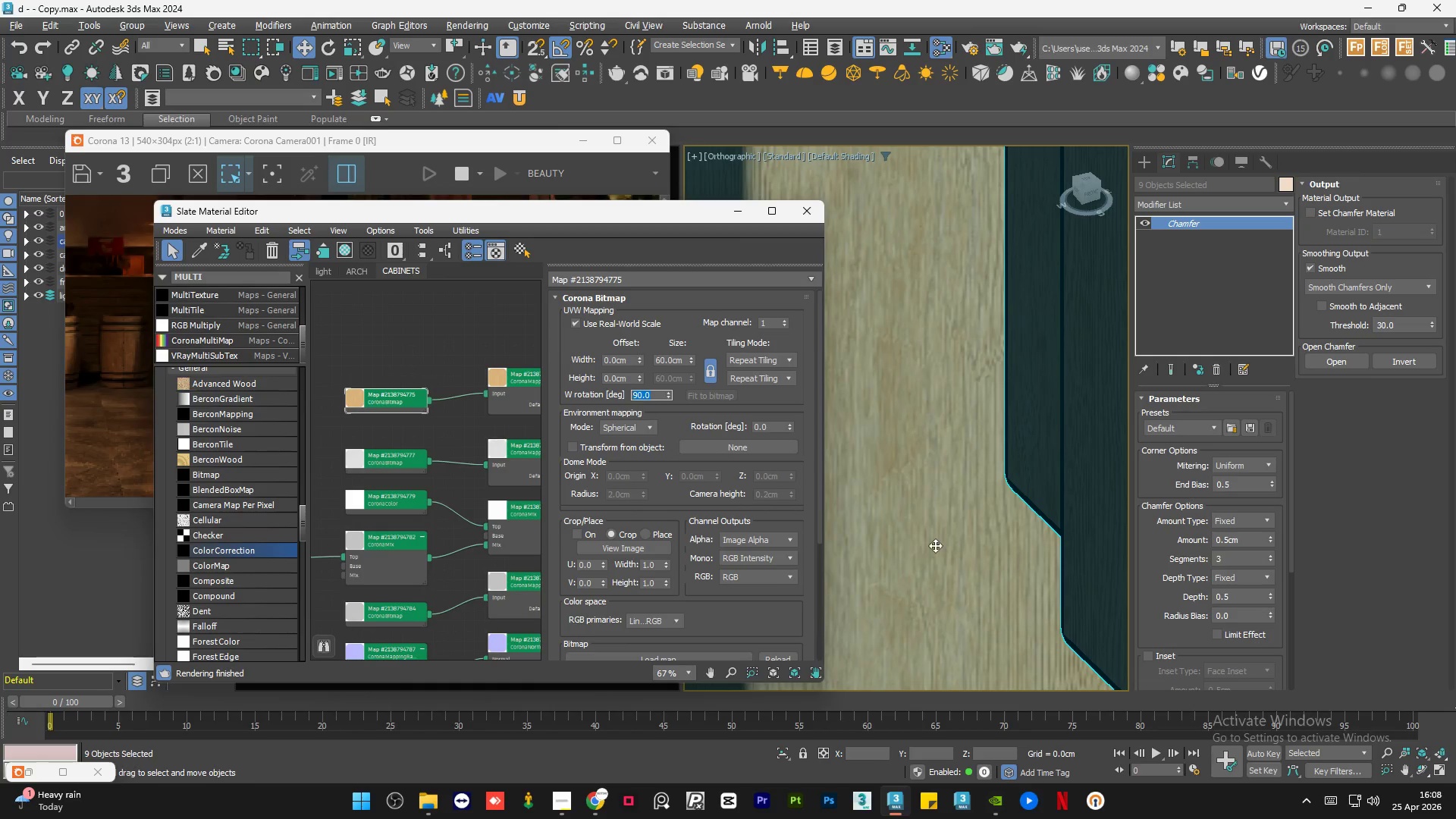 
scroll: coordinate [936, 536], scroll_direction: down, amount: 3.0
 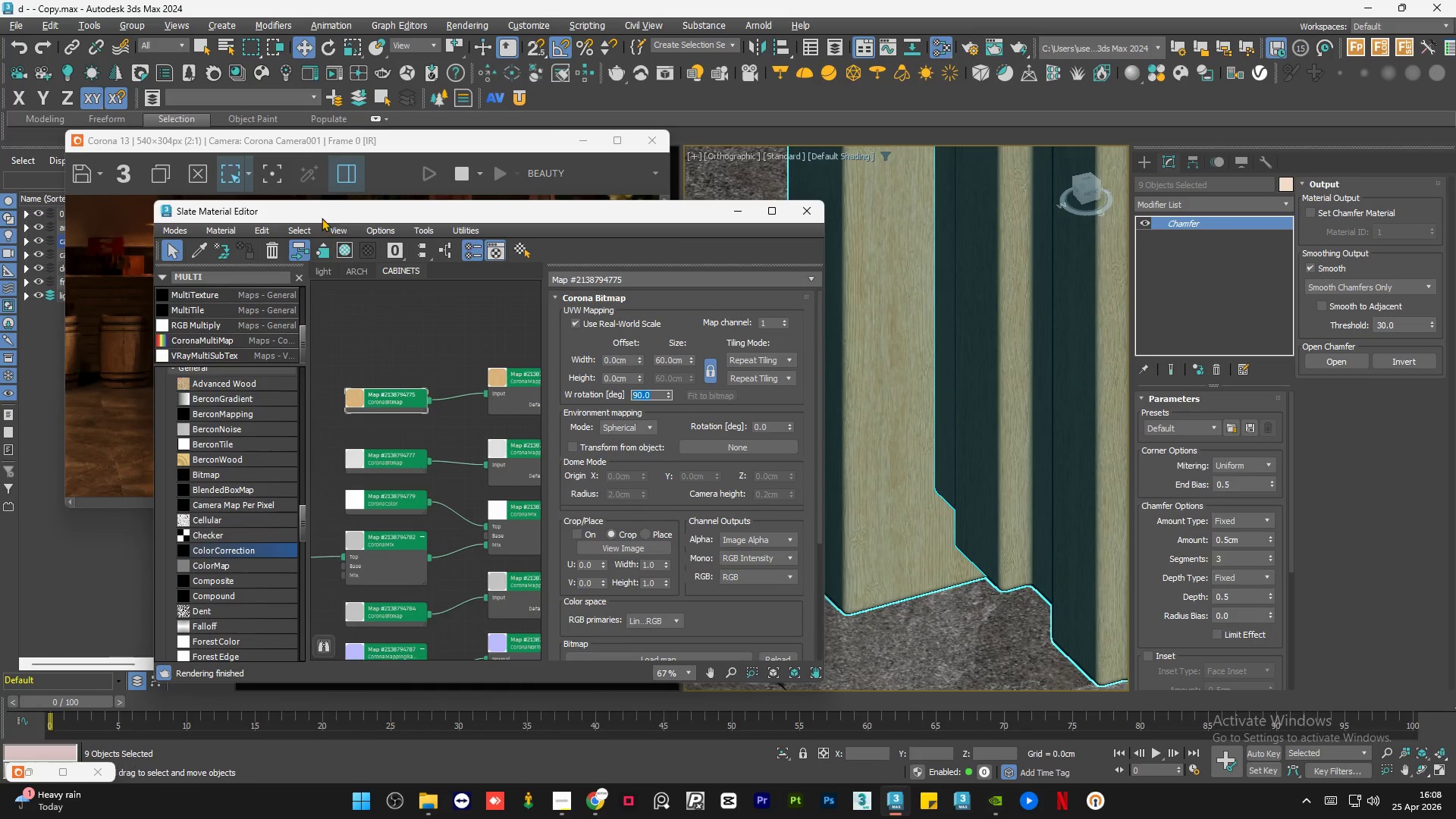 
left_click_drag(start_coordinate=[322, 218], to_coordinate=[724, 231])
 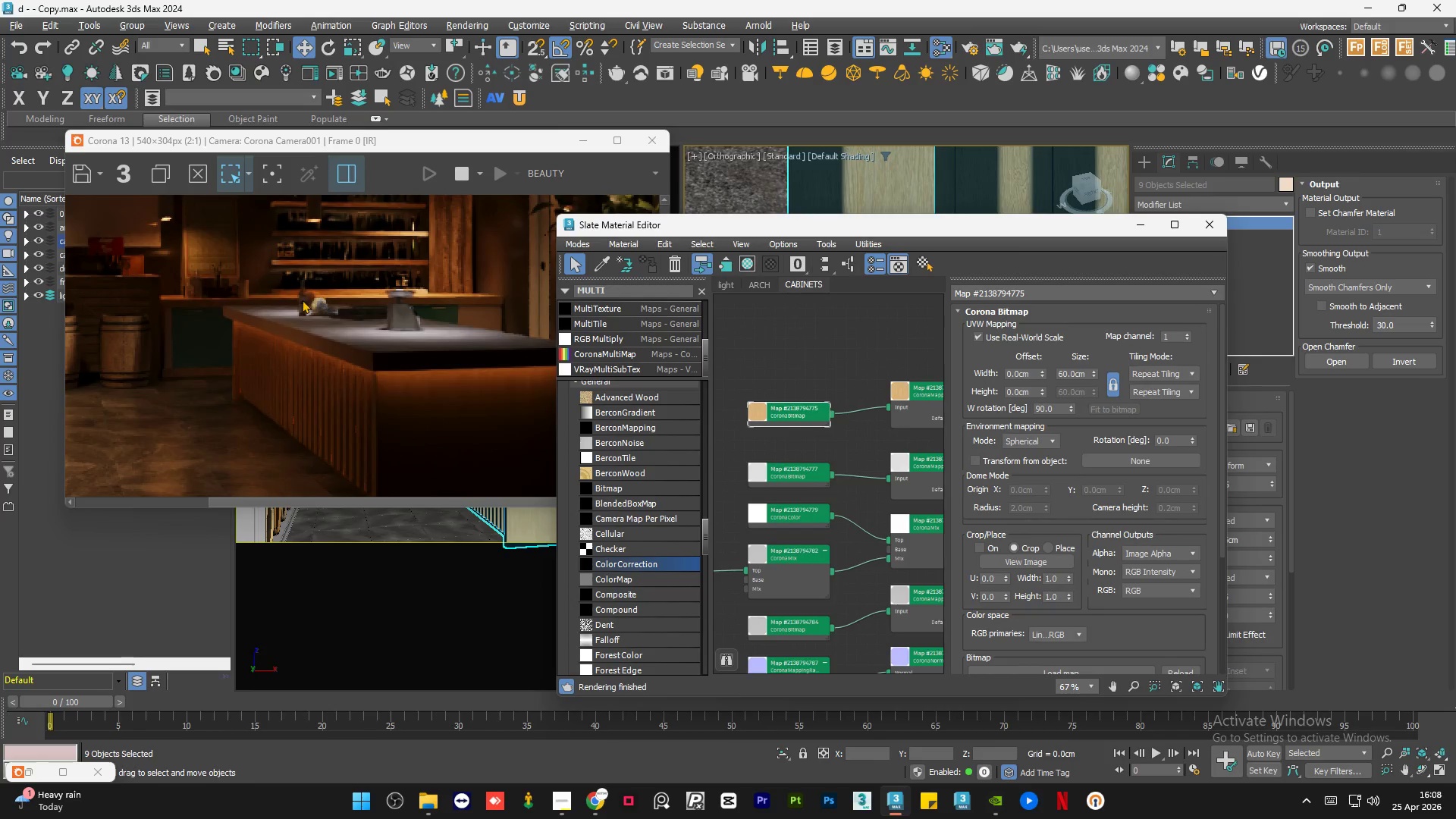 
scroll: coordinate [228, 322], scroll_direction: none, amount: 0.0
 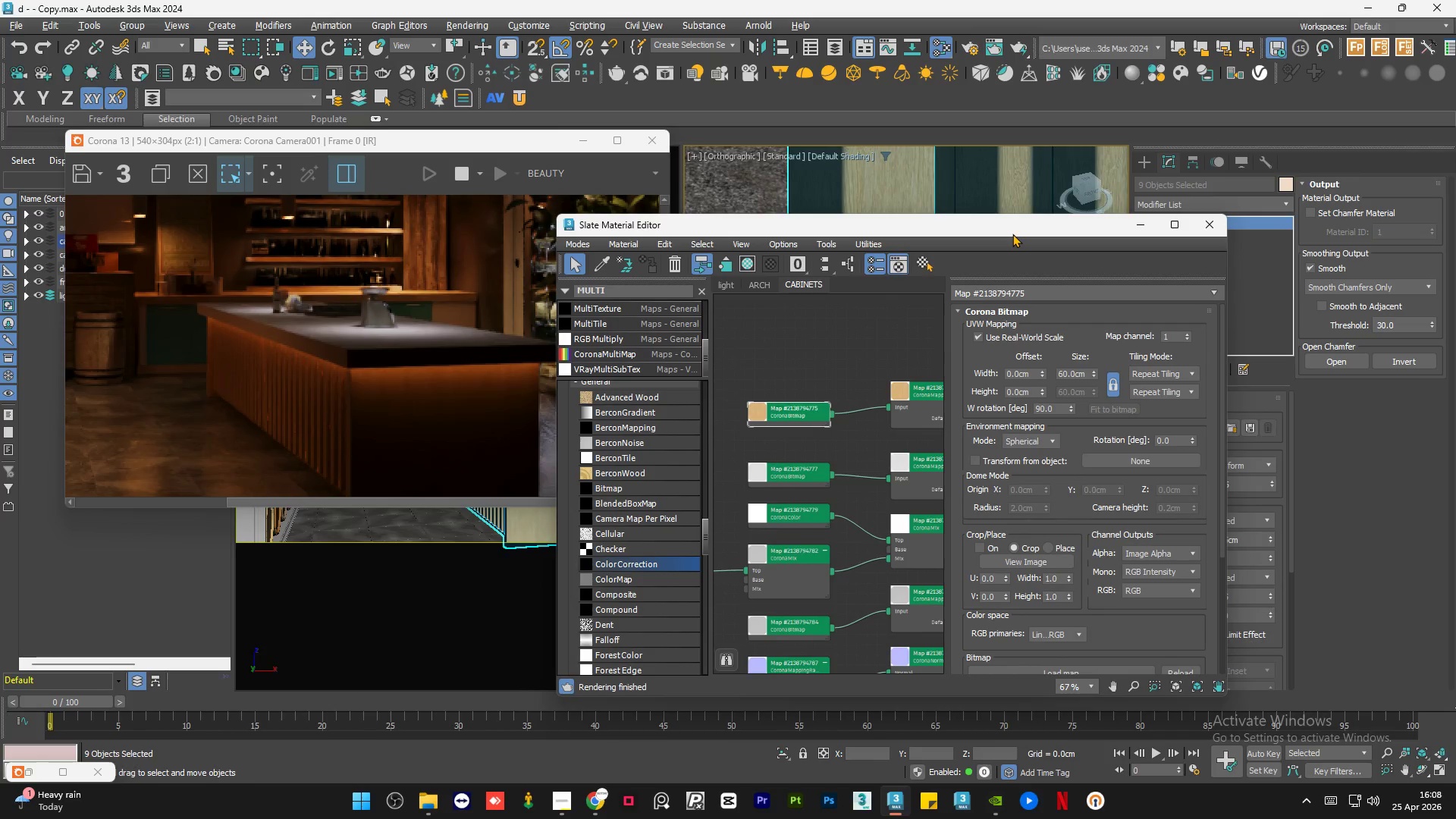 
left_click_drag(start_coordinate=[1012, 234], to_coordinate=[522, 229])
 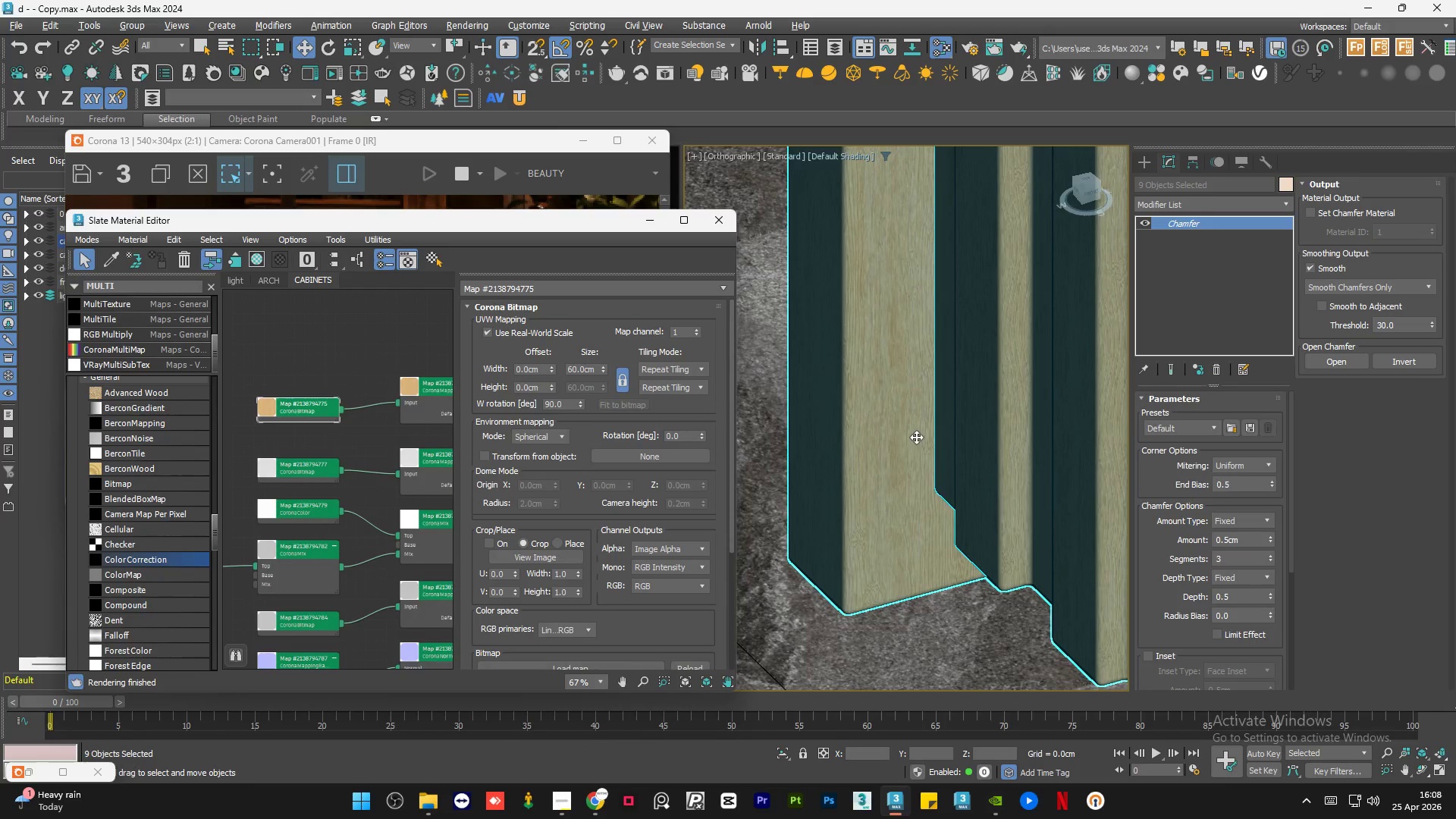 
scroll: coordinate [916, 444], scroll_direction: down, amount: 8.0
 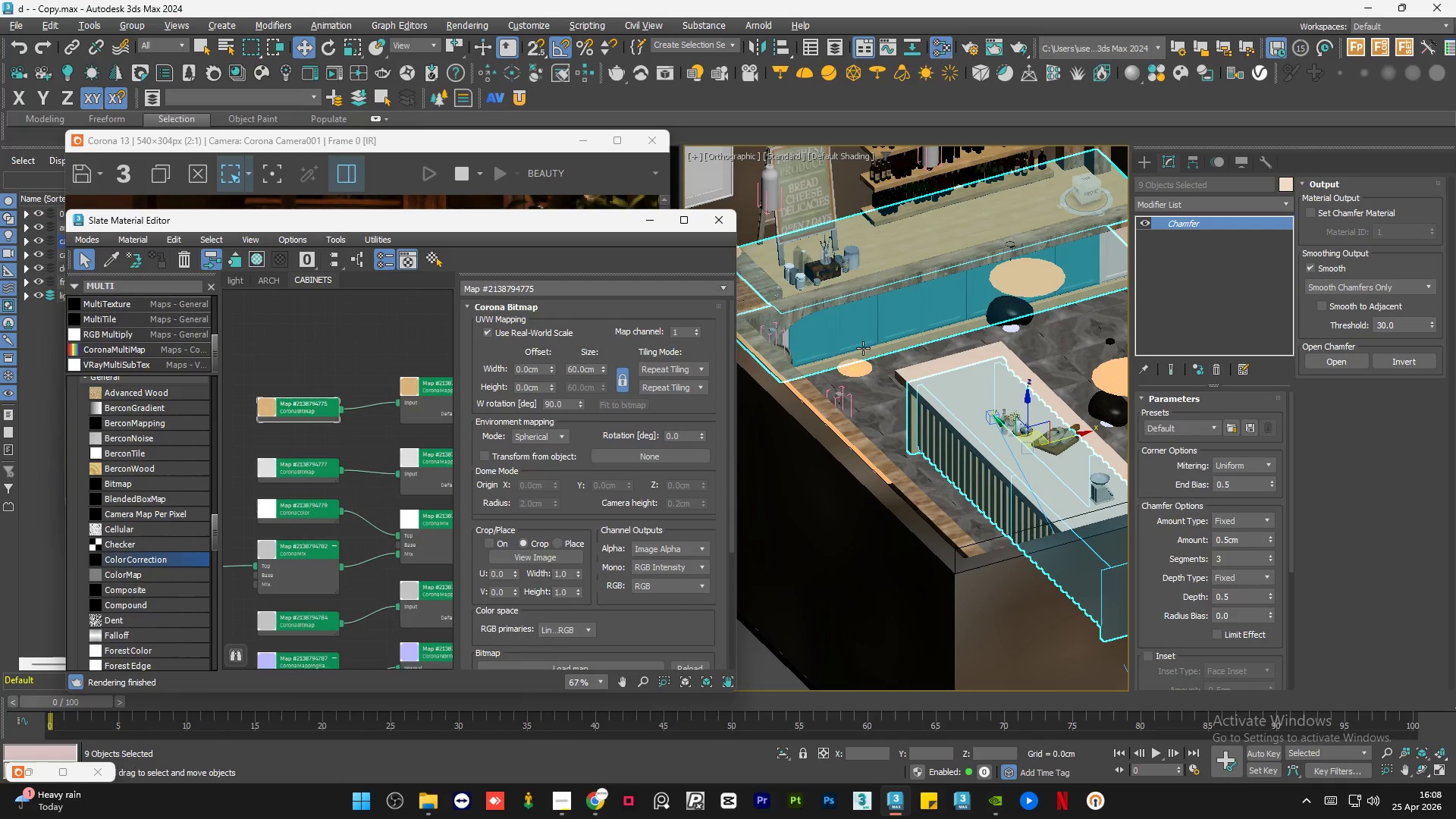 
scroll: coordinate [889, 334], scroll_direction: up, amount: 12.0
 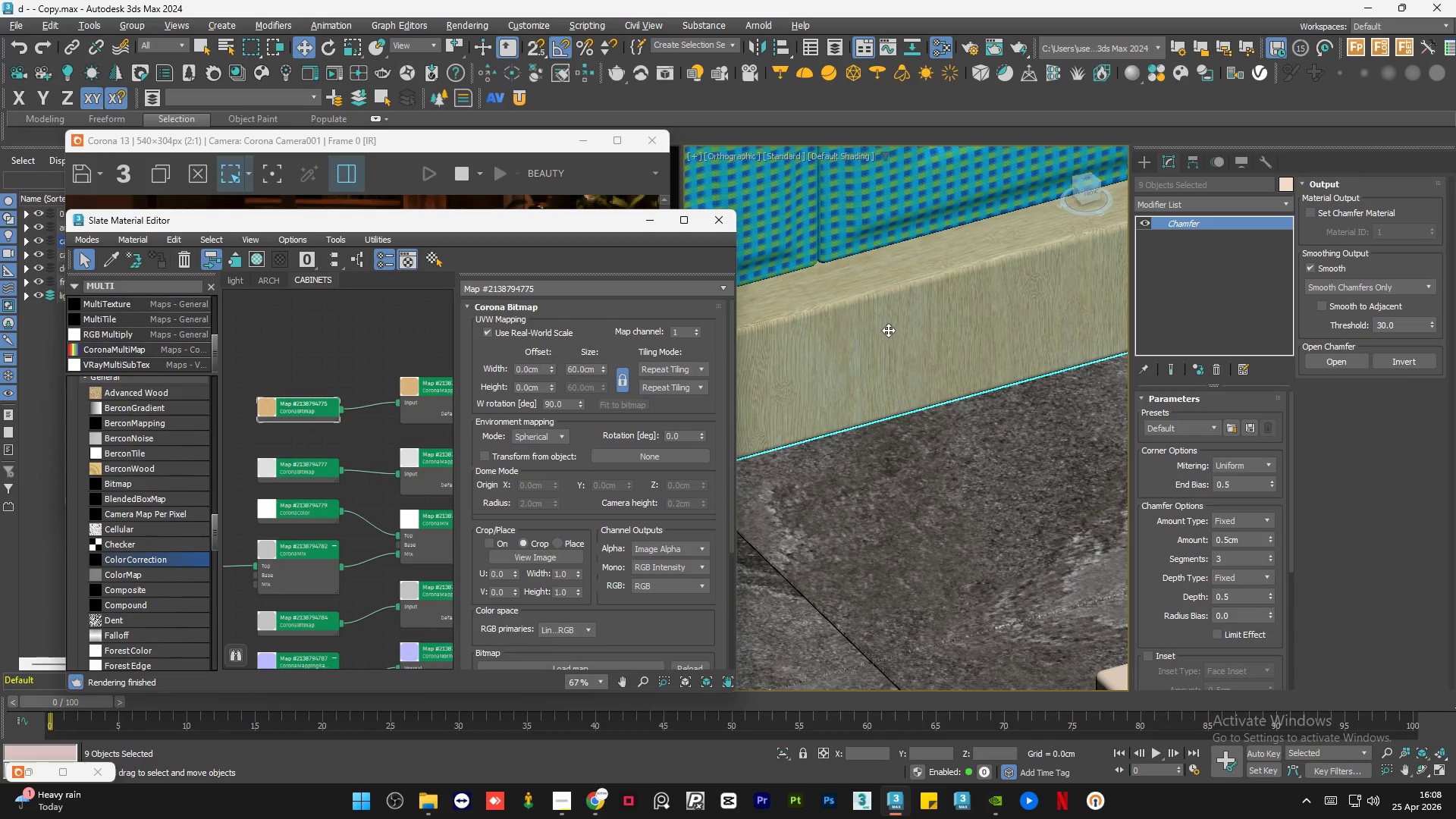 
scroll: coordinate [815, 271], scroll_direction: down, amount: 12.0
 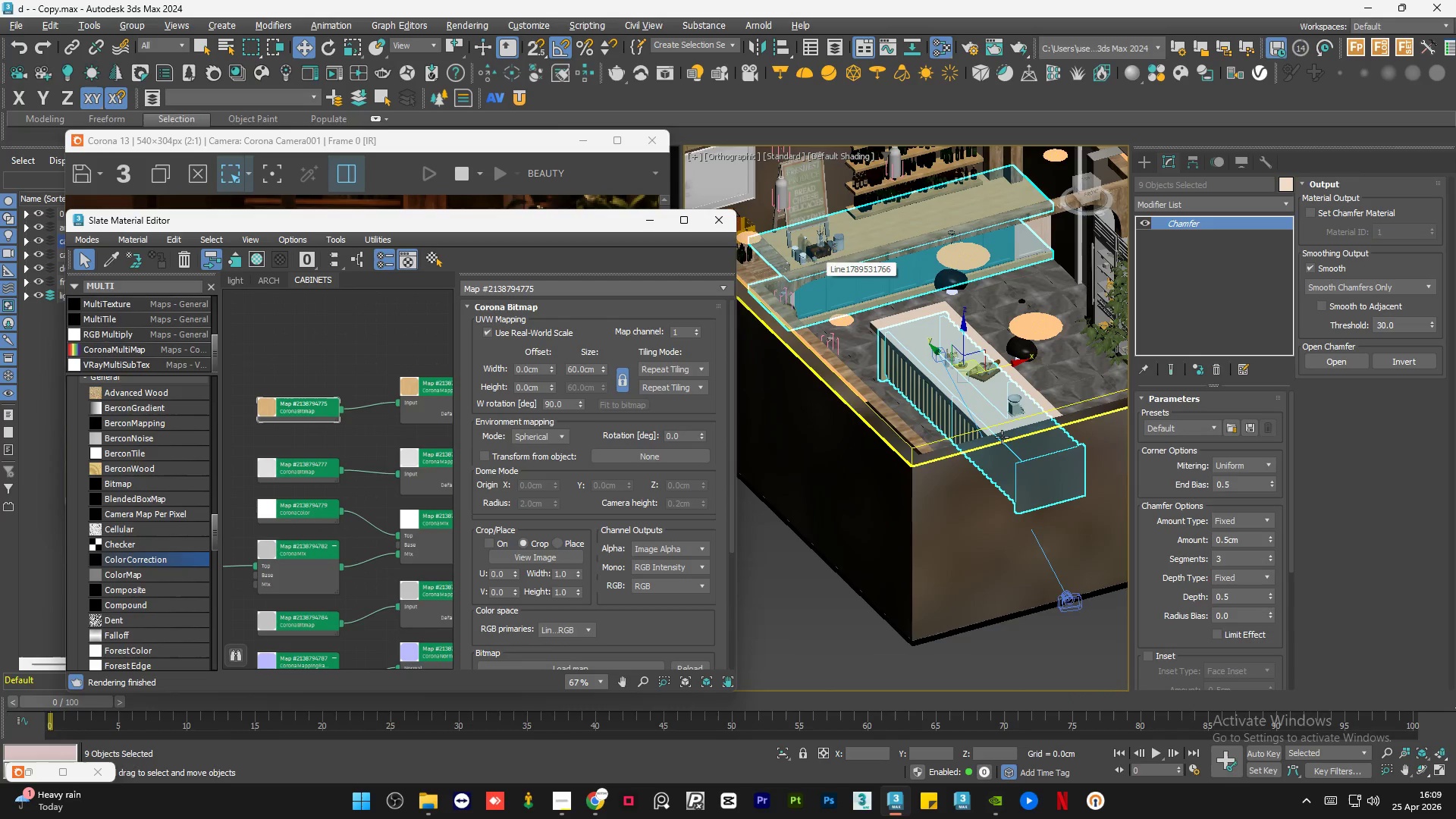 
scroll: coordinate [1001, 437], scroll_direction: up, amount: 1.0
 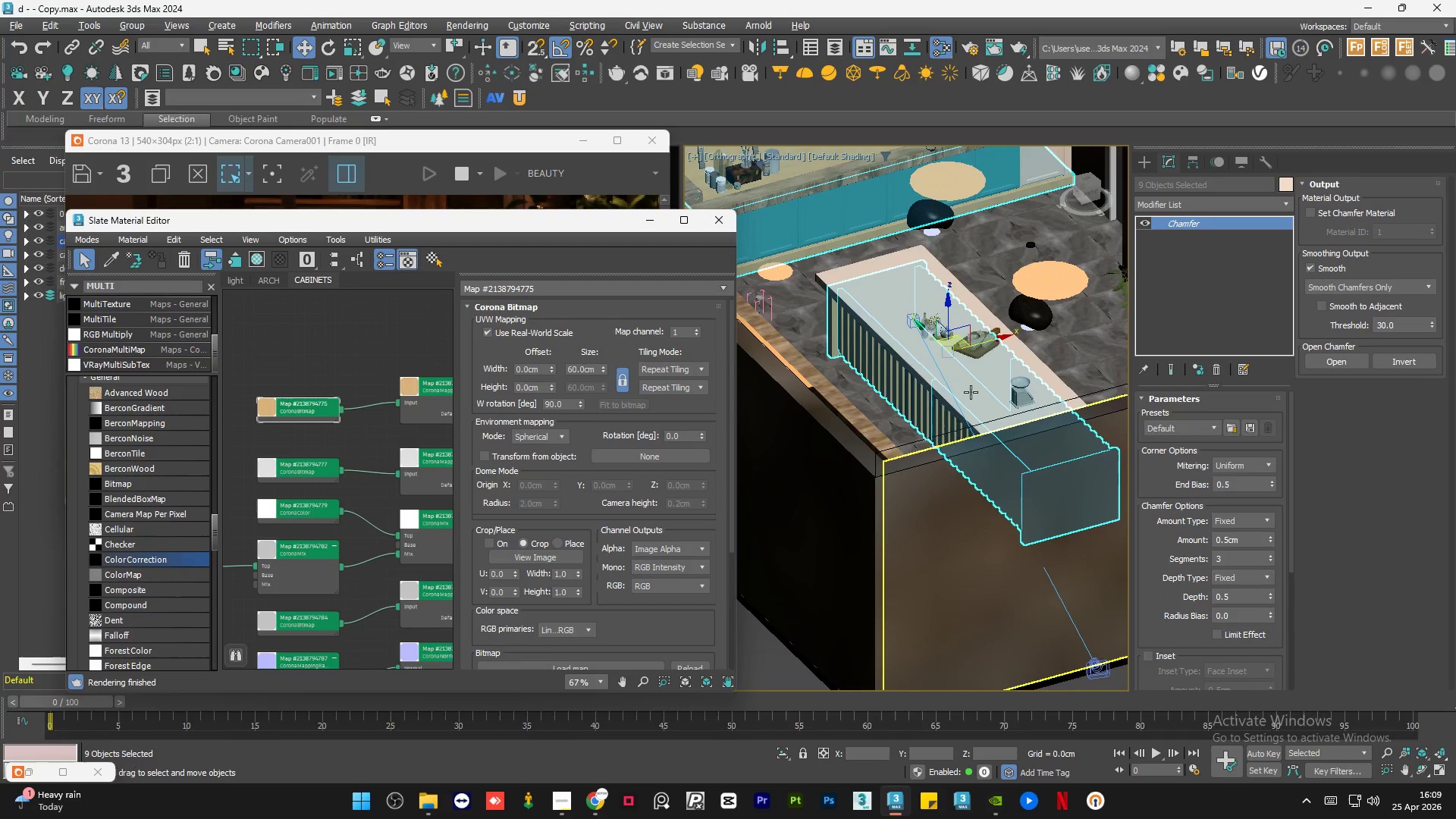 
hold_key(key=AltLeft, duration=0.98)
 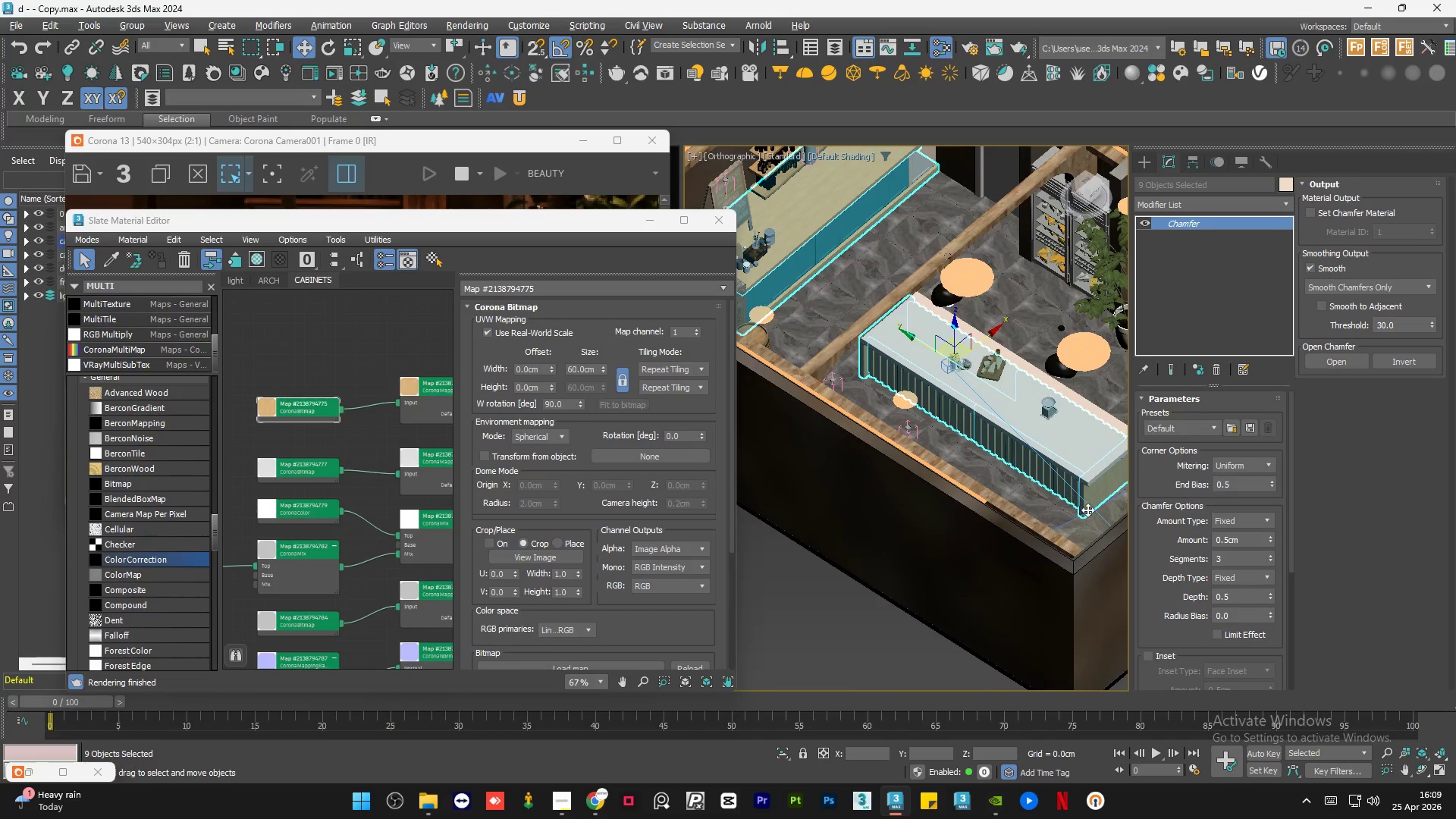 
scroll: coordinate [971, 392], scroll_direction: down, amount: 1.0
 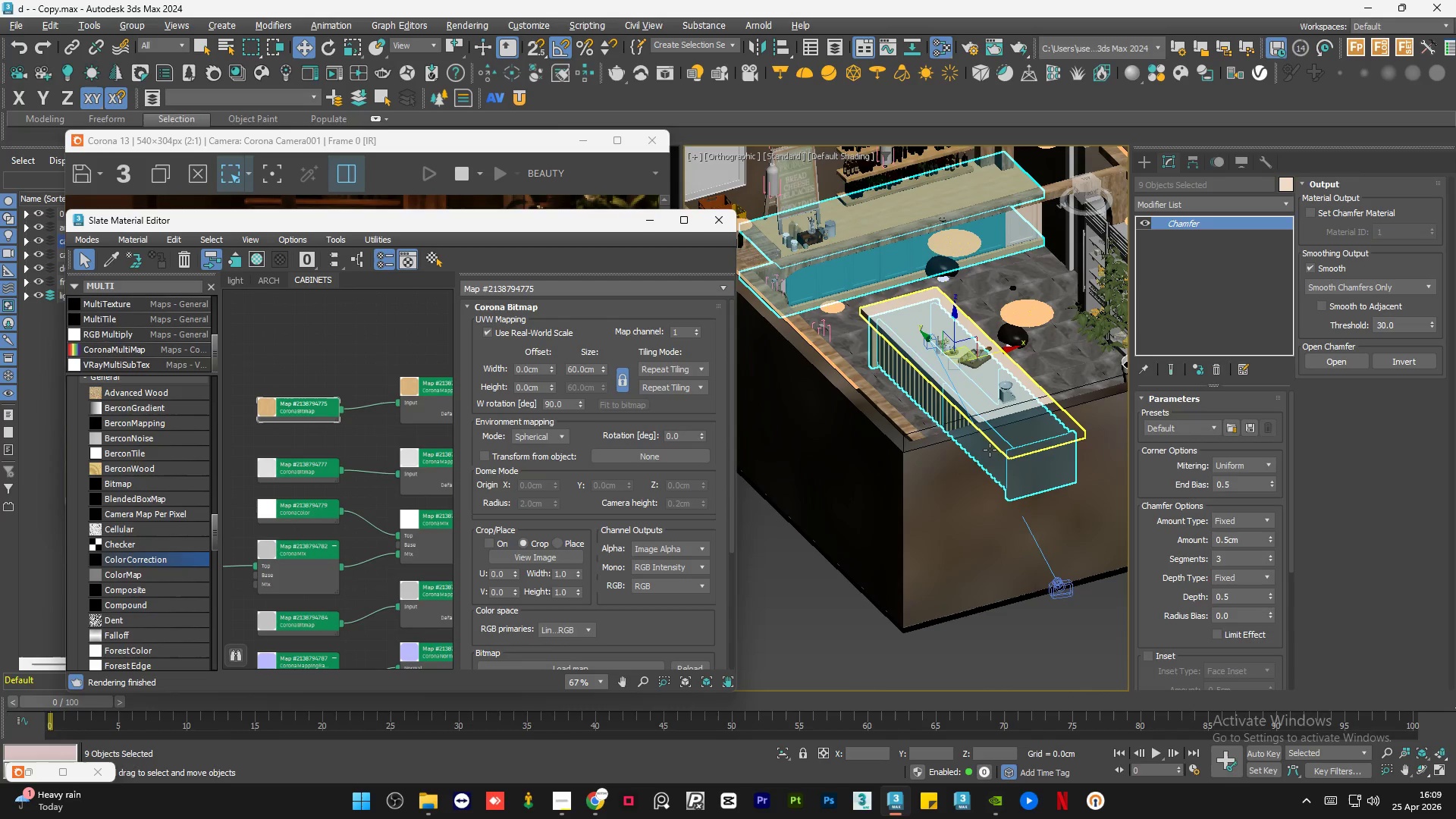 
scroll: coordinate [949, 396], scroll_direction: up, amount: 16.0
 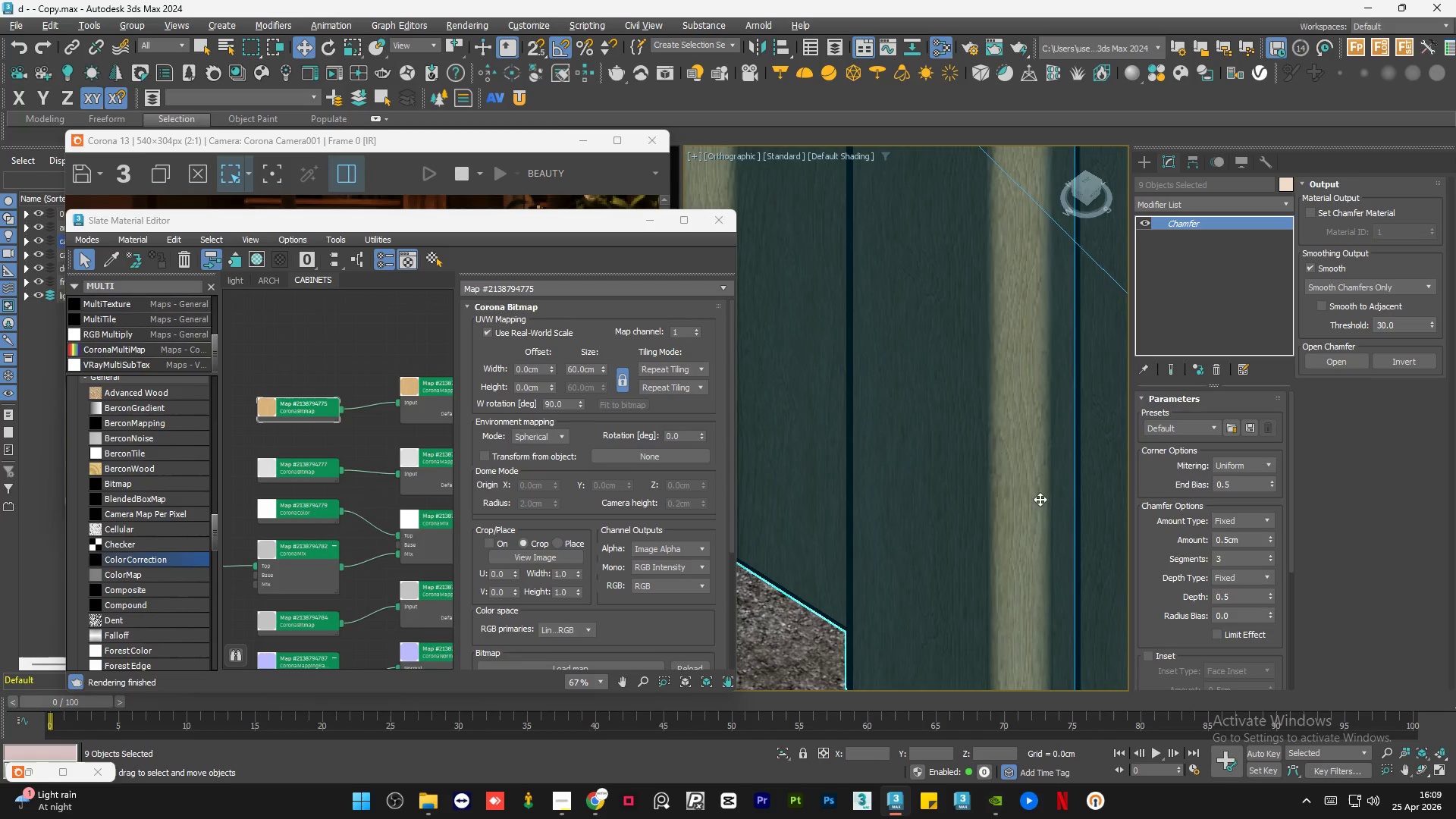 
hold_key(key=AltLeft, duration=0.98)
 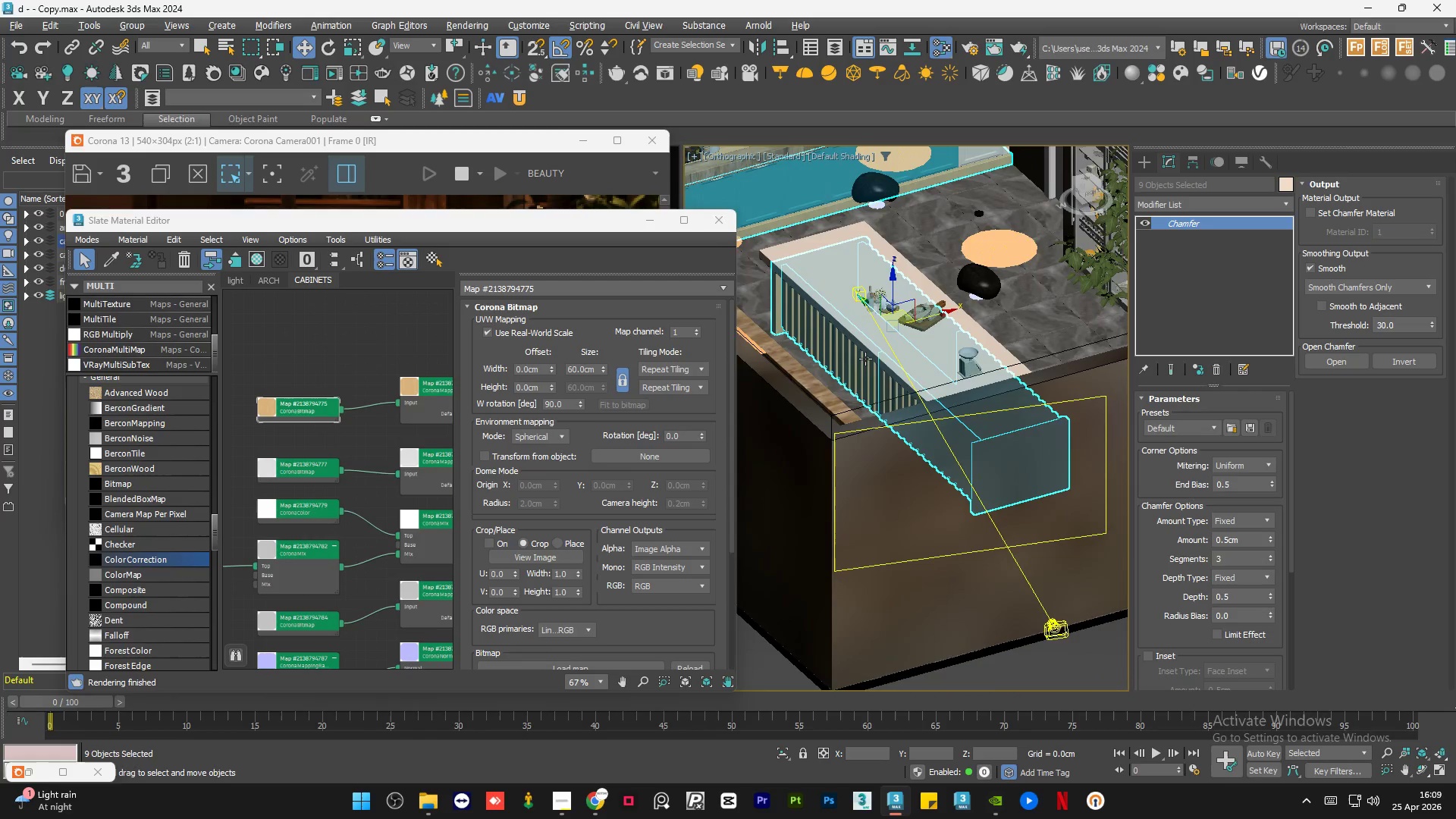 
scroll: coordinate [1041, 516], scroll_direction: down, amount: 12.0
 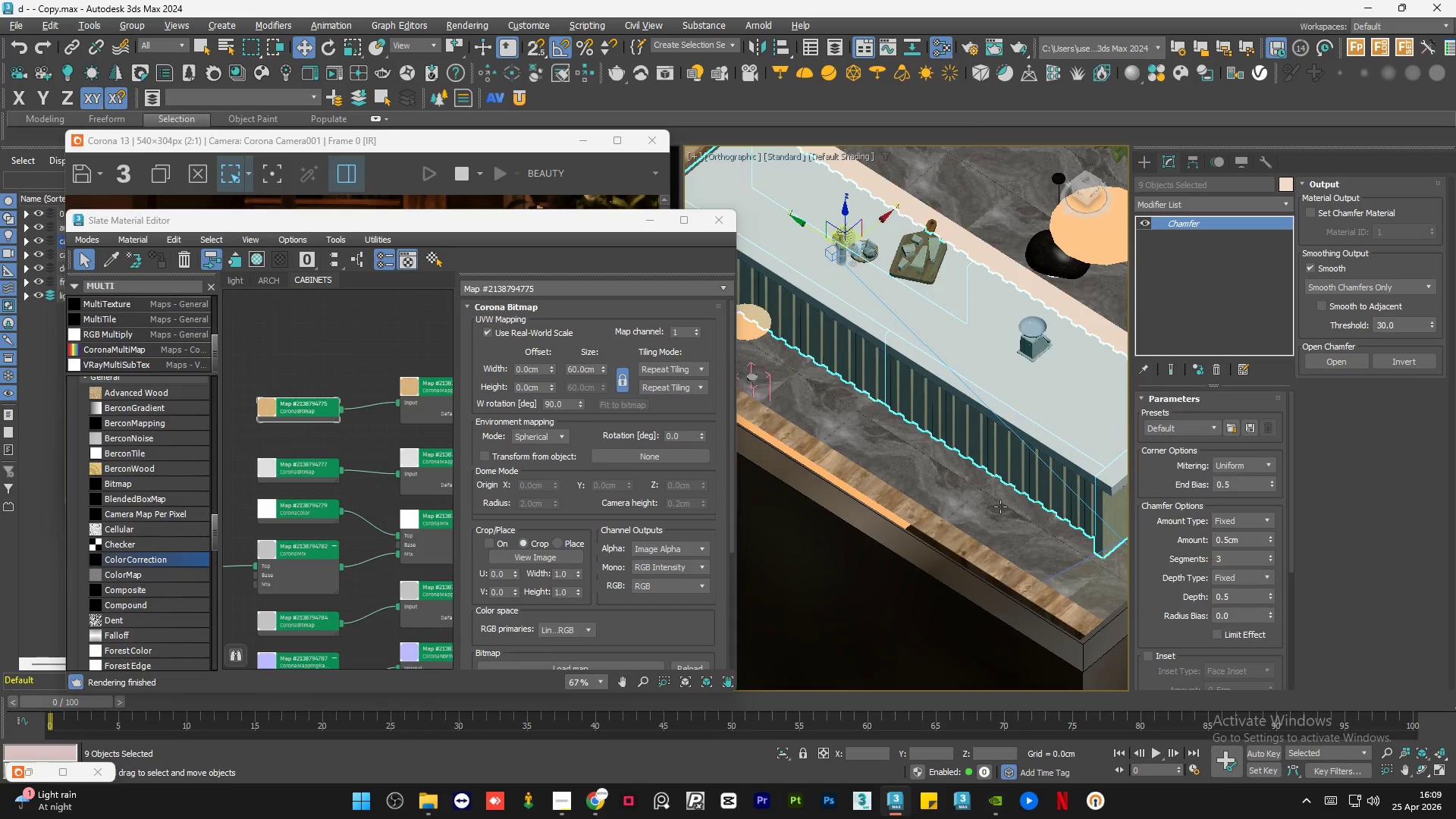 
scroll: coordinate [939, 375], scroll_direction: up, amount: 18.0
 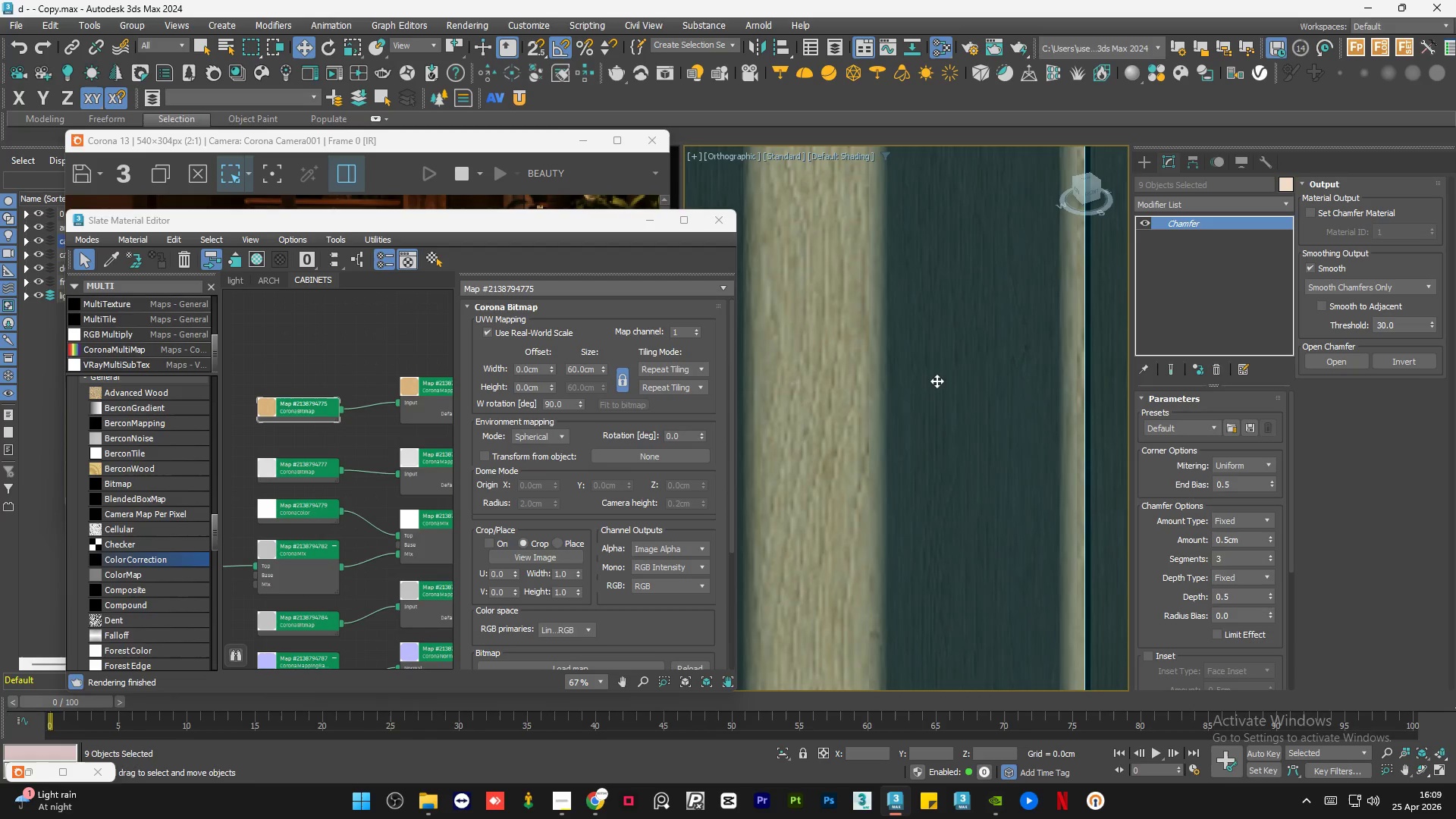 
scroll: coordinate [944, 468], scroll_direction: down, amount: 12.0
 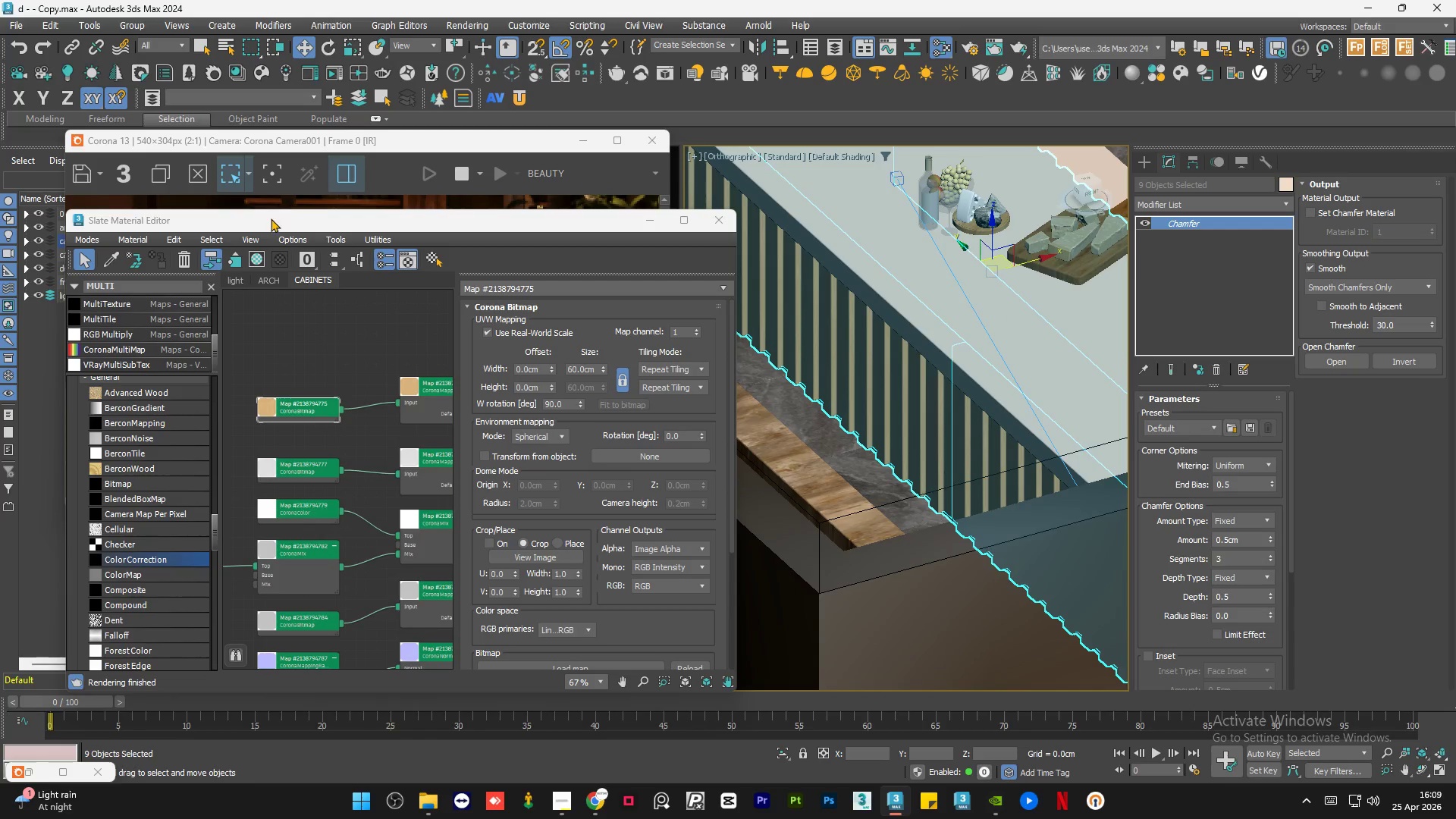 
left_click_drag(start_coordinate=[260, 221], to_coordinate=[851, 162])
 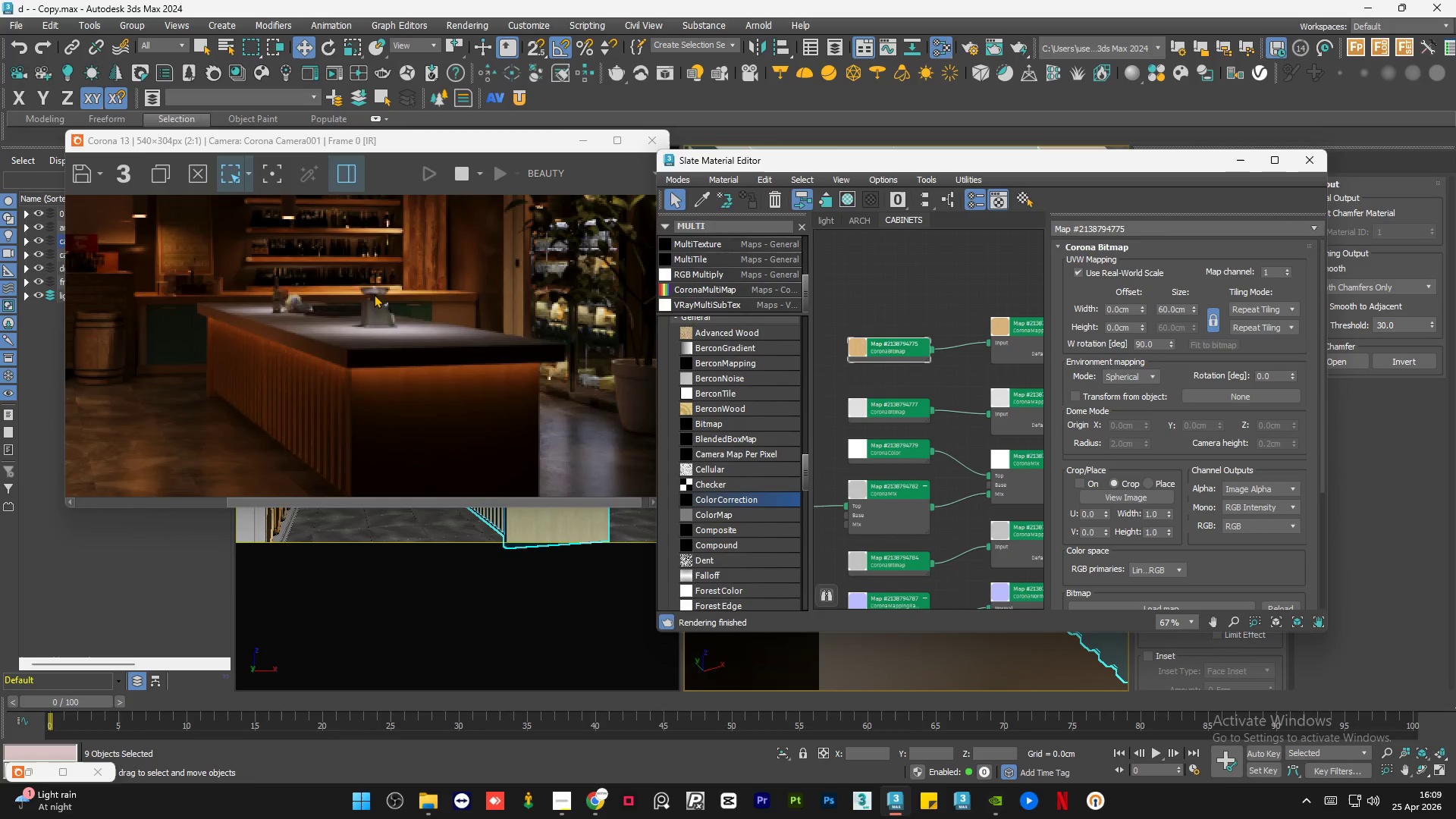 
scroll: coordinate [372, 300], scroll_direction: down, amount: 1.0
 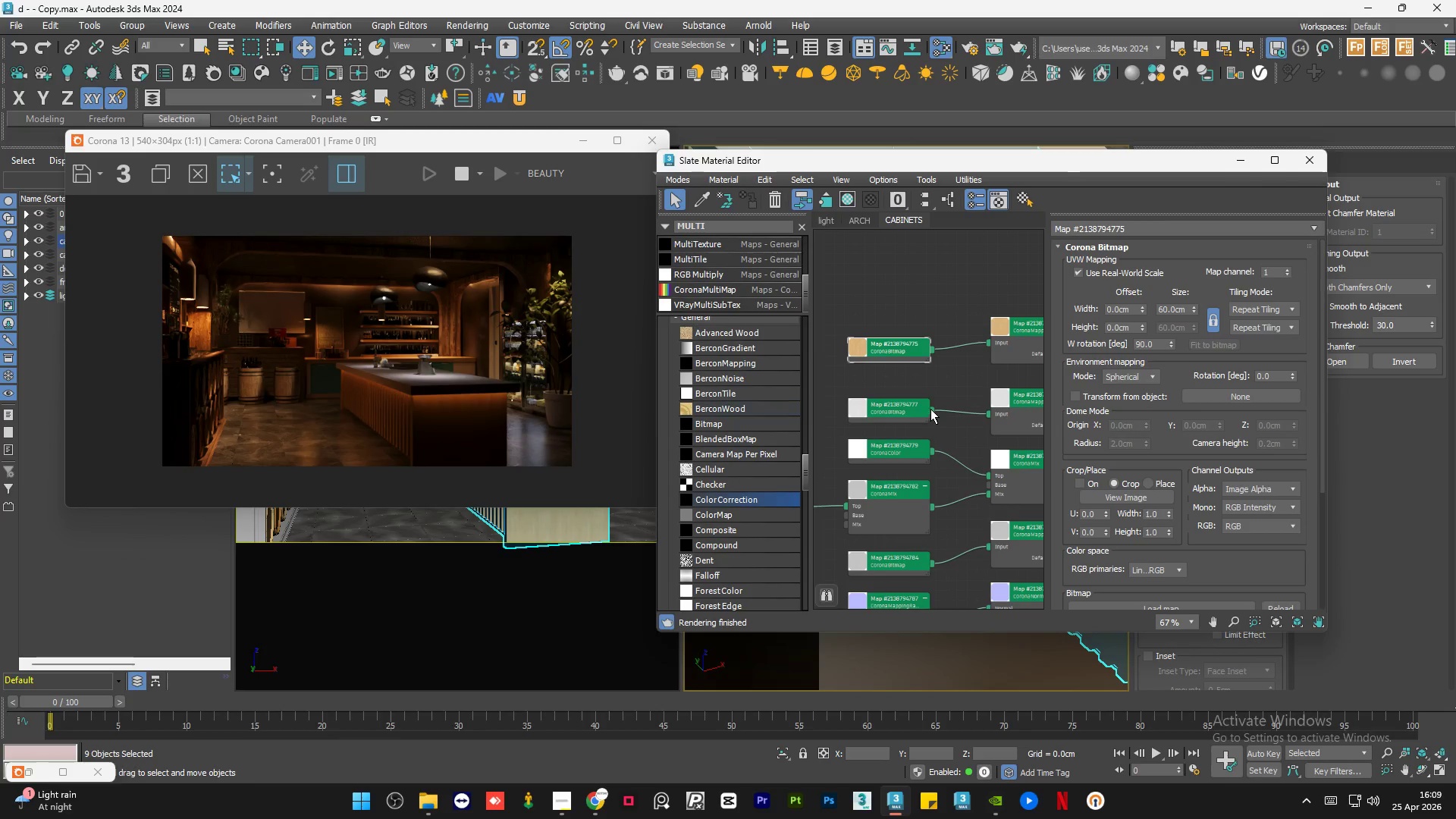 
scroll: coordinate [918, 370], scroll_direction: up, amount: 1.0
 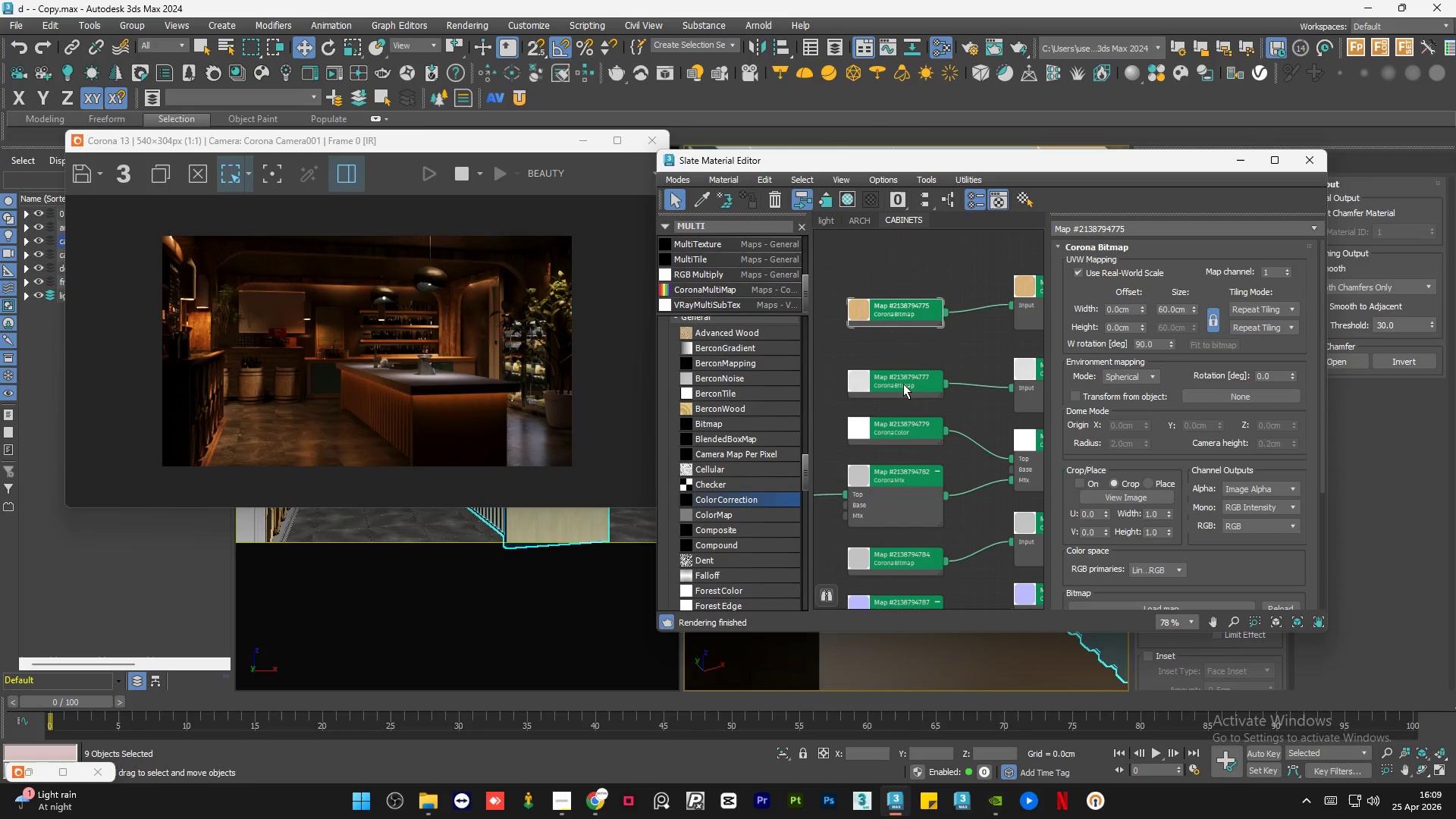 
double_click([903, 384])
 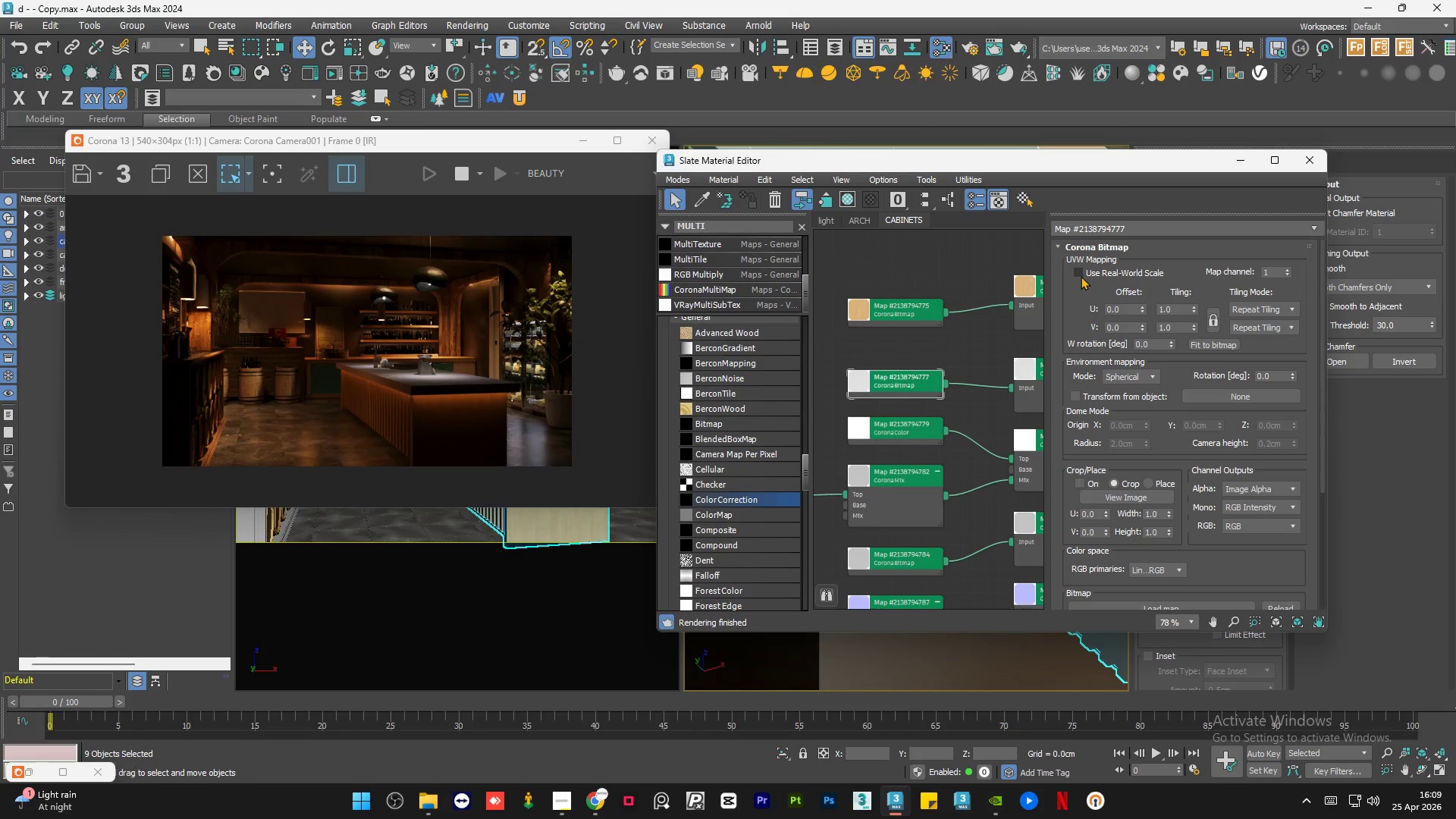 
left_click([1082, 265])
 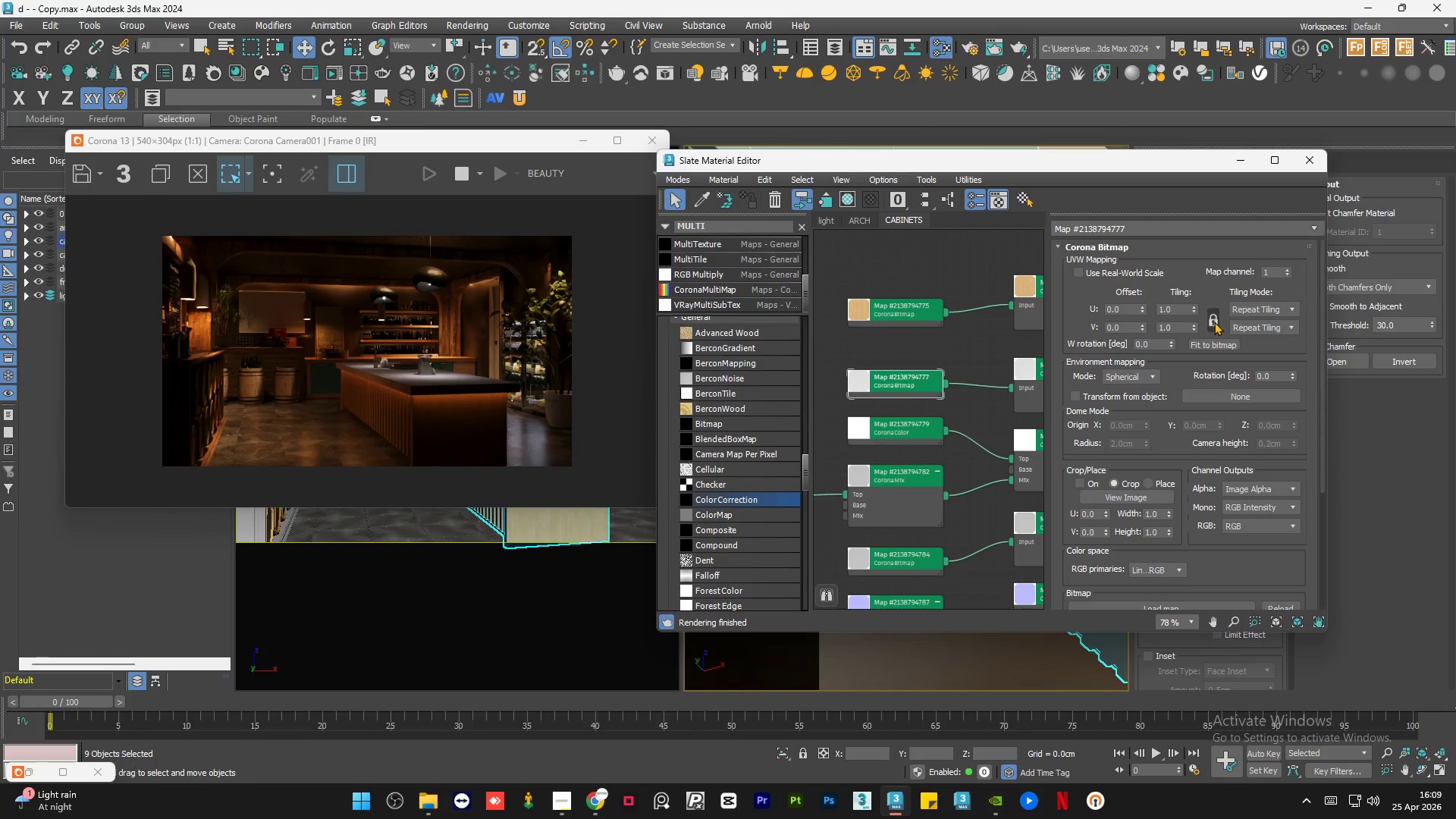 
left_click([1217, 321])
 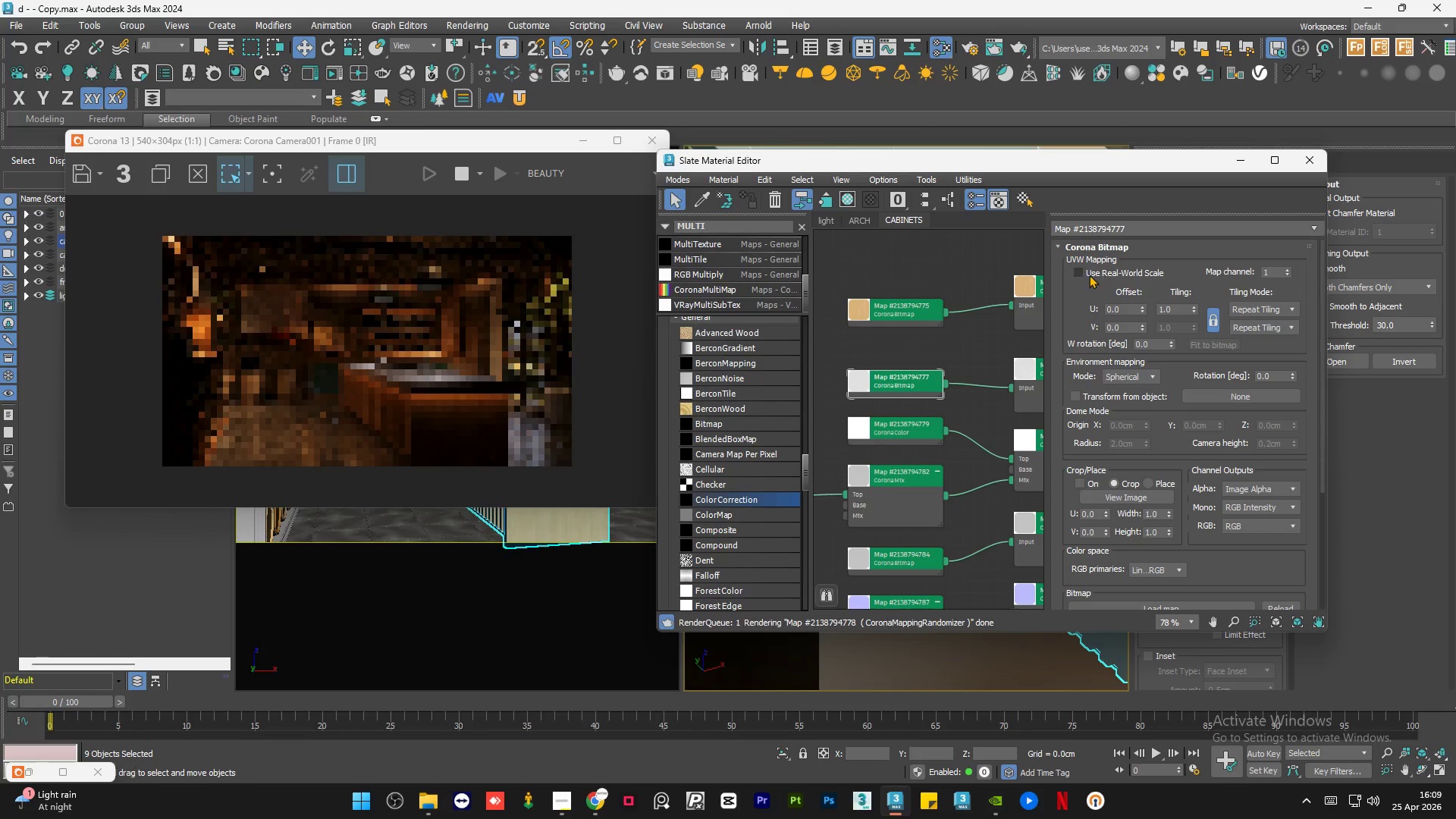 
left_click([1089, 271])
 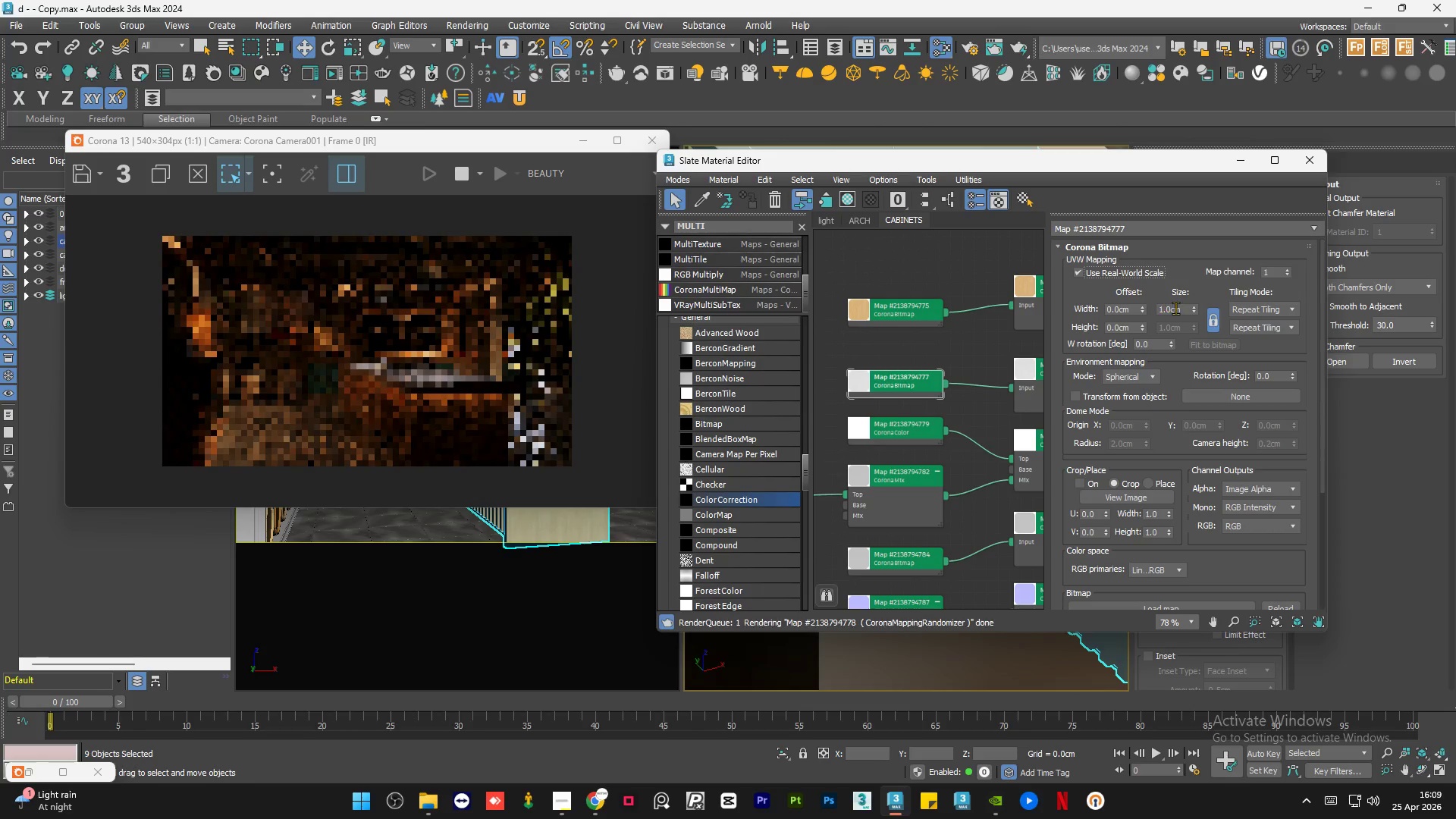 
double_click([1175, 308])
 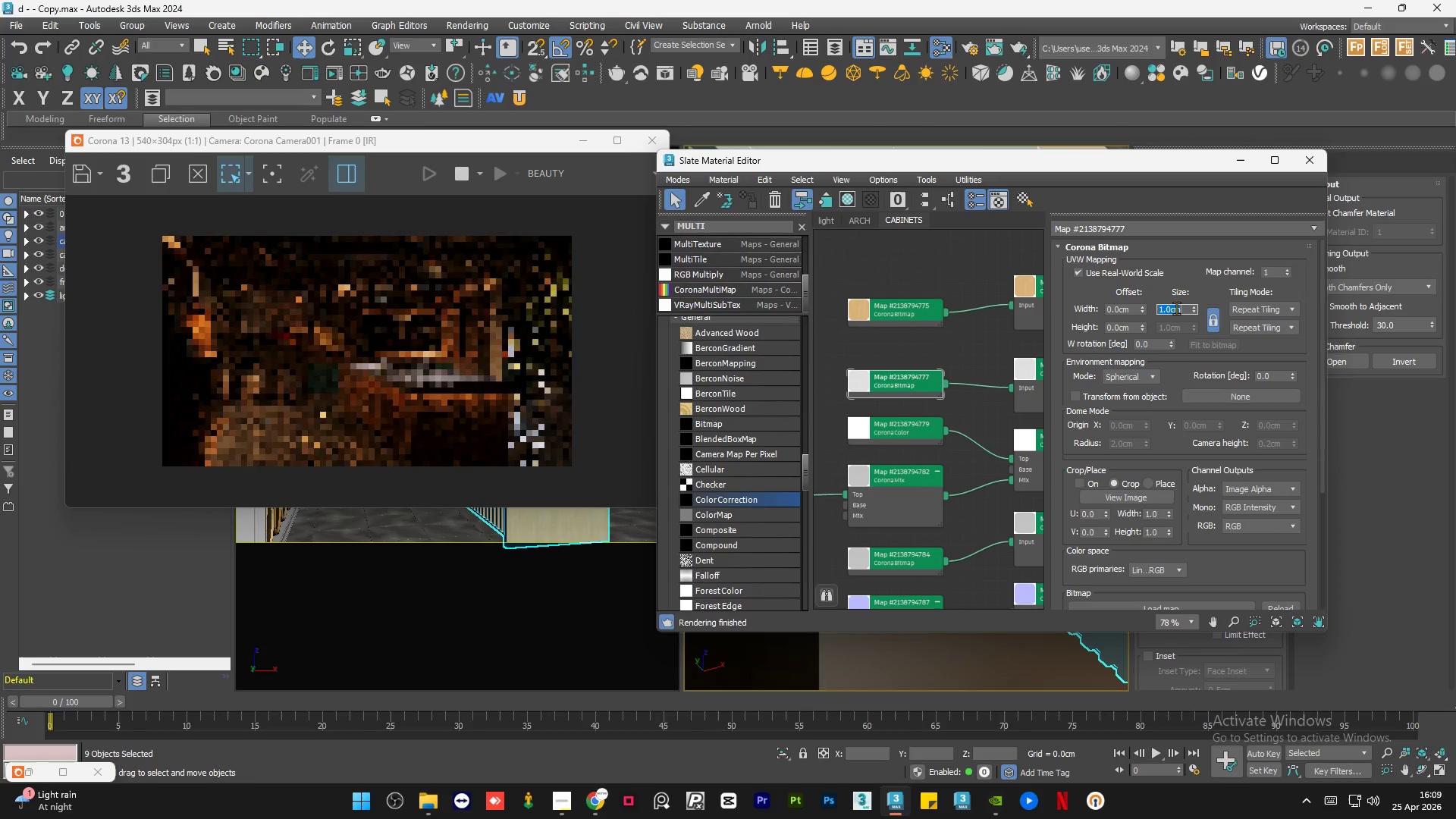 
key(Numpad6)
 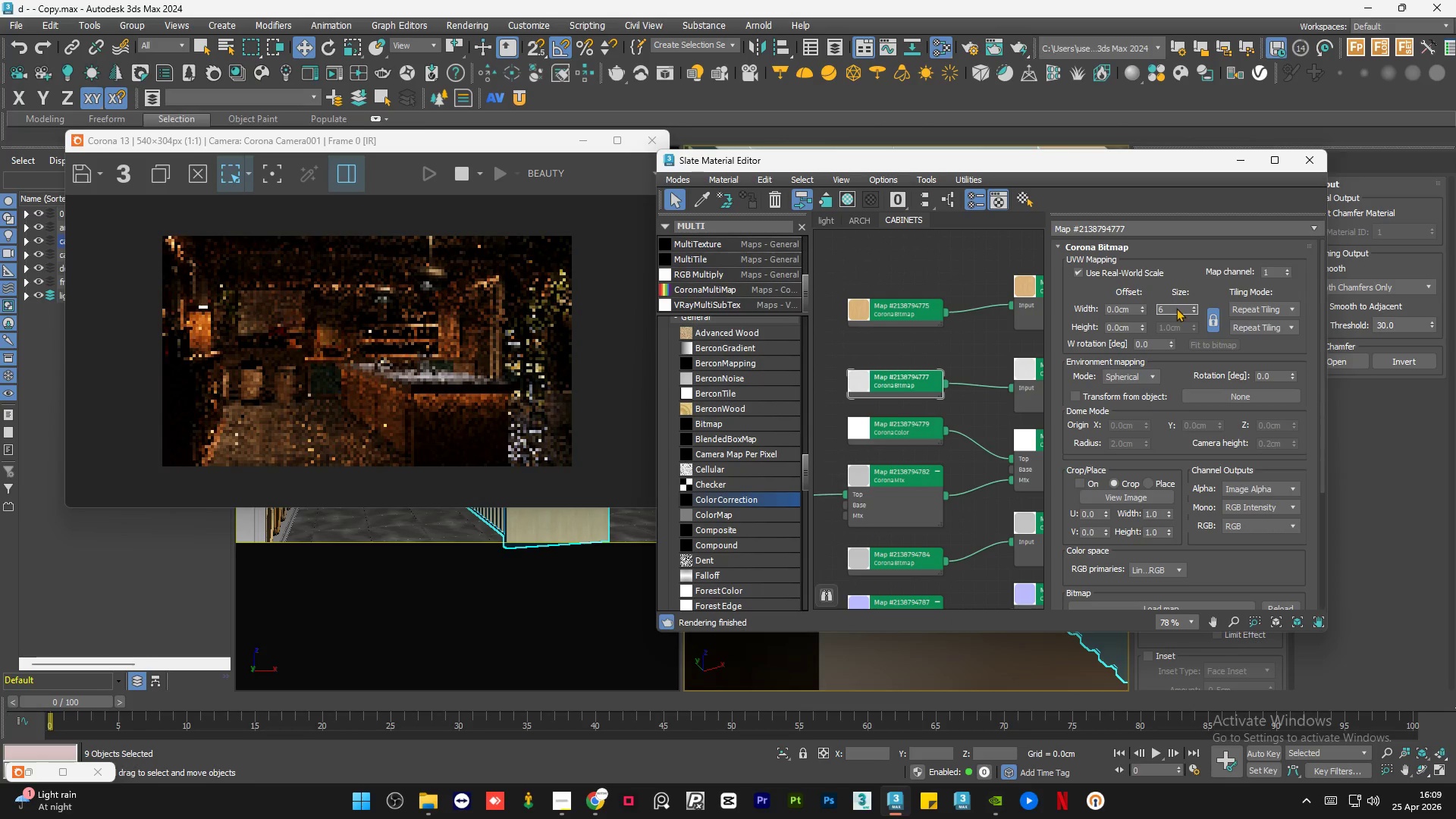 
key(Numpad0)
 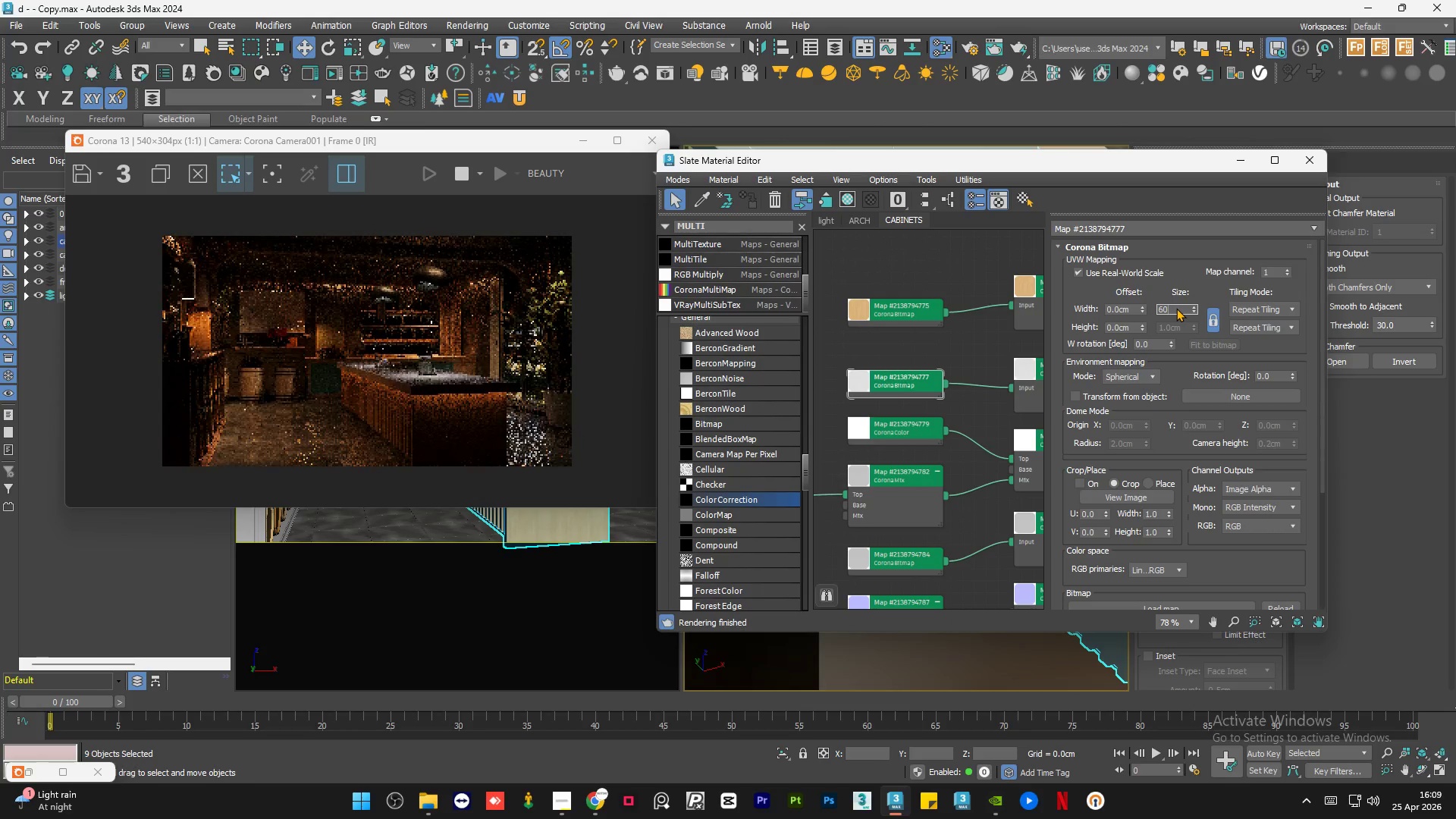 
key(NumpadEnter)
 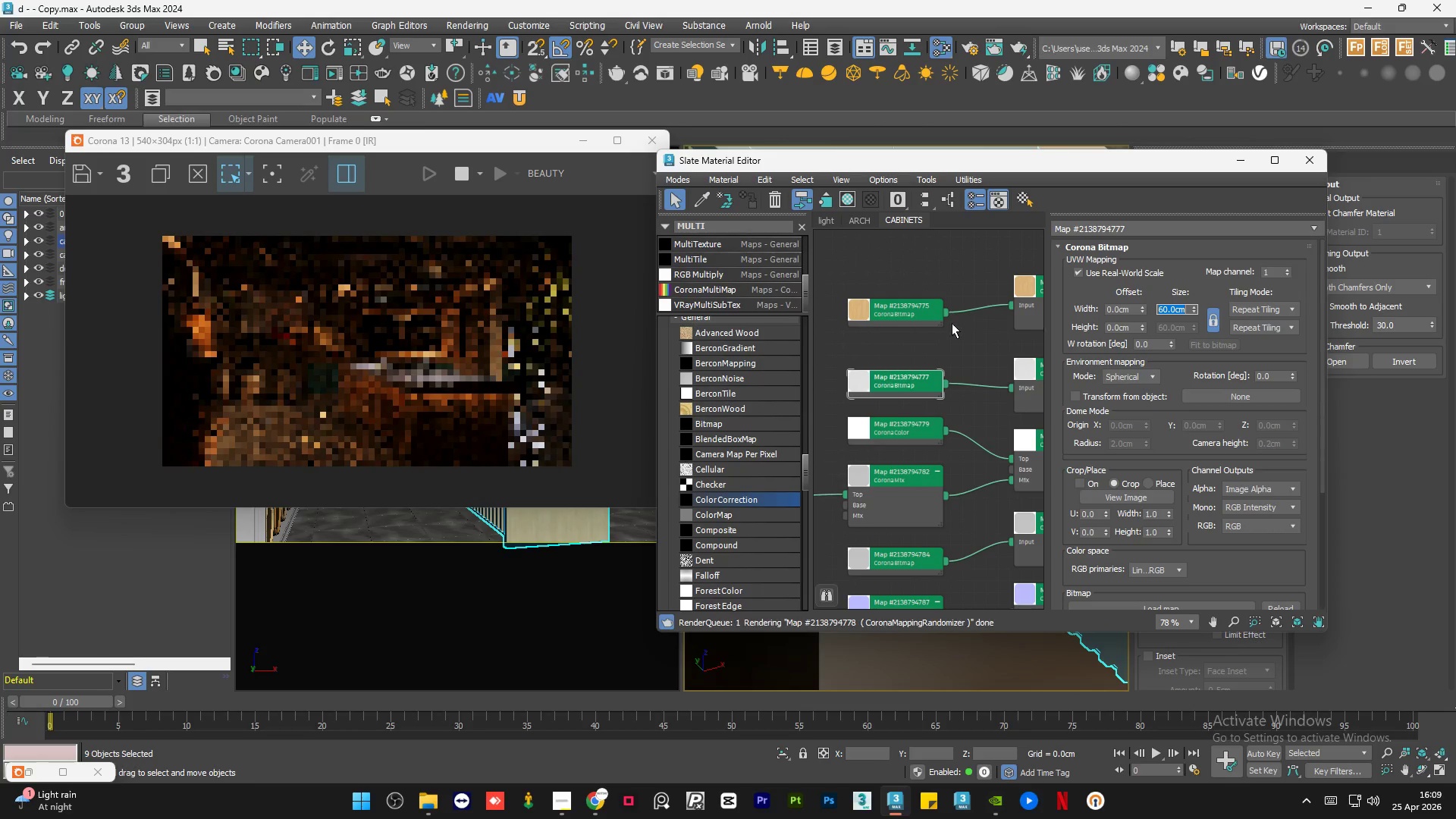 
scroll: coordinate [935, 335], scroll_direction: down, amount: 2.0
 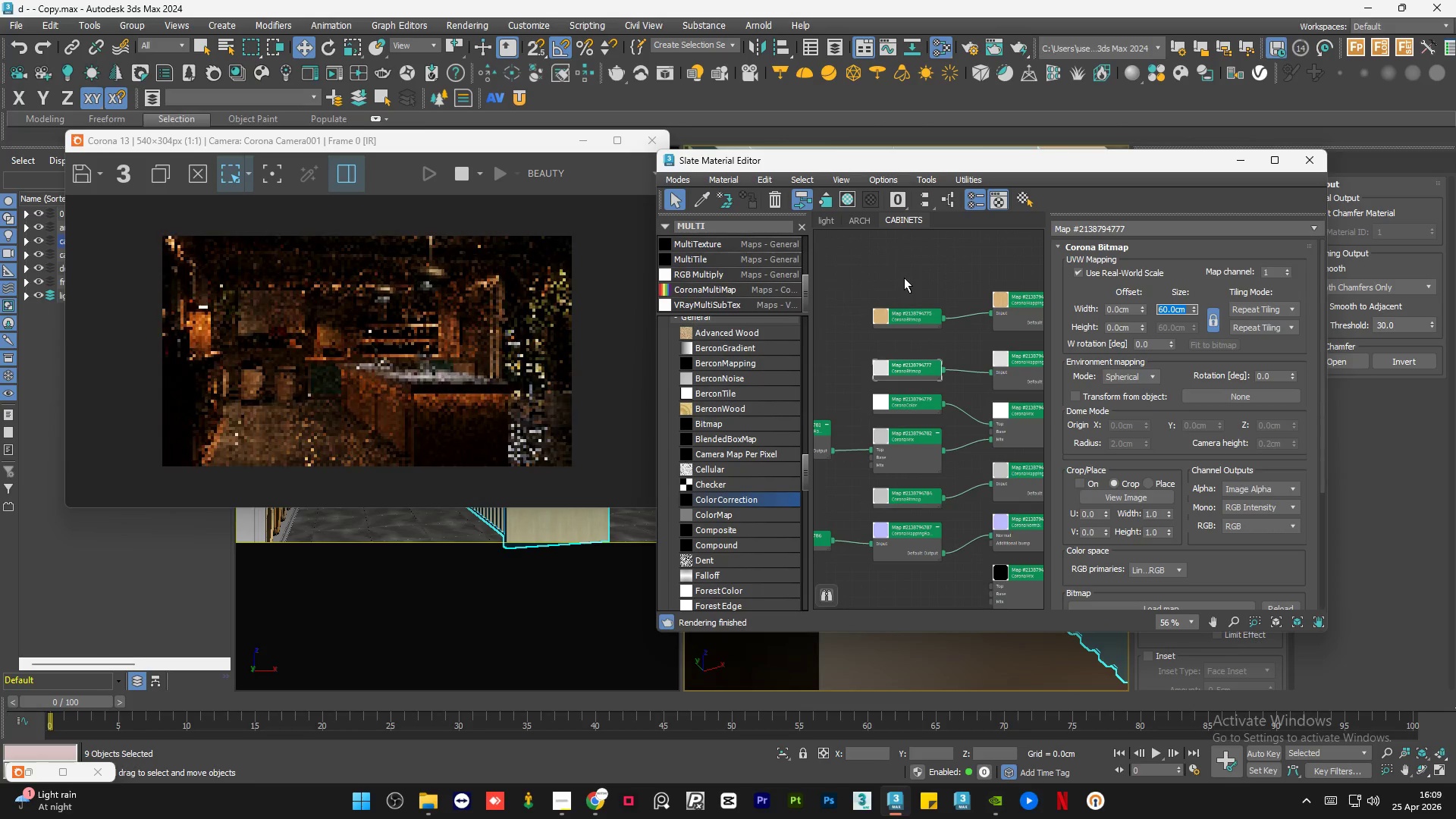 
double_click([904, 278])
 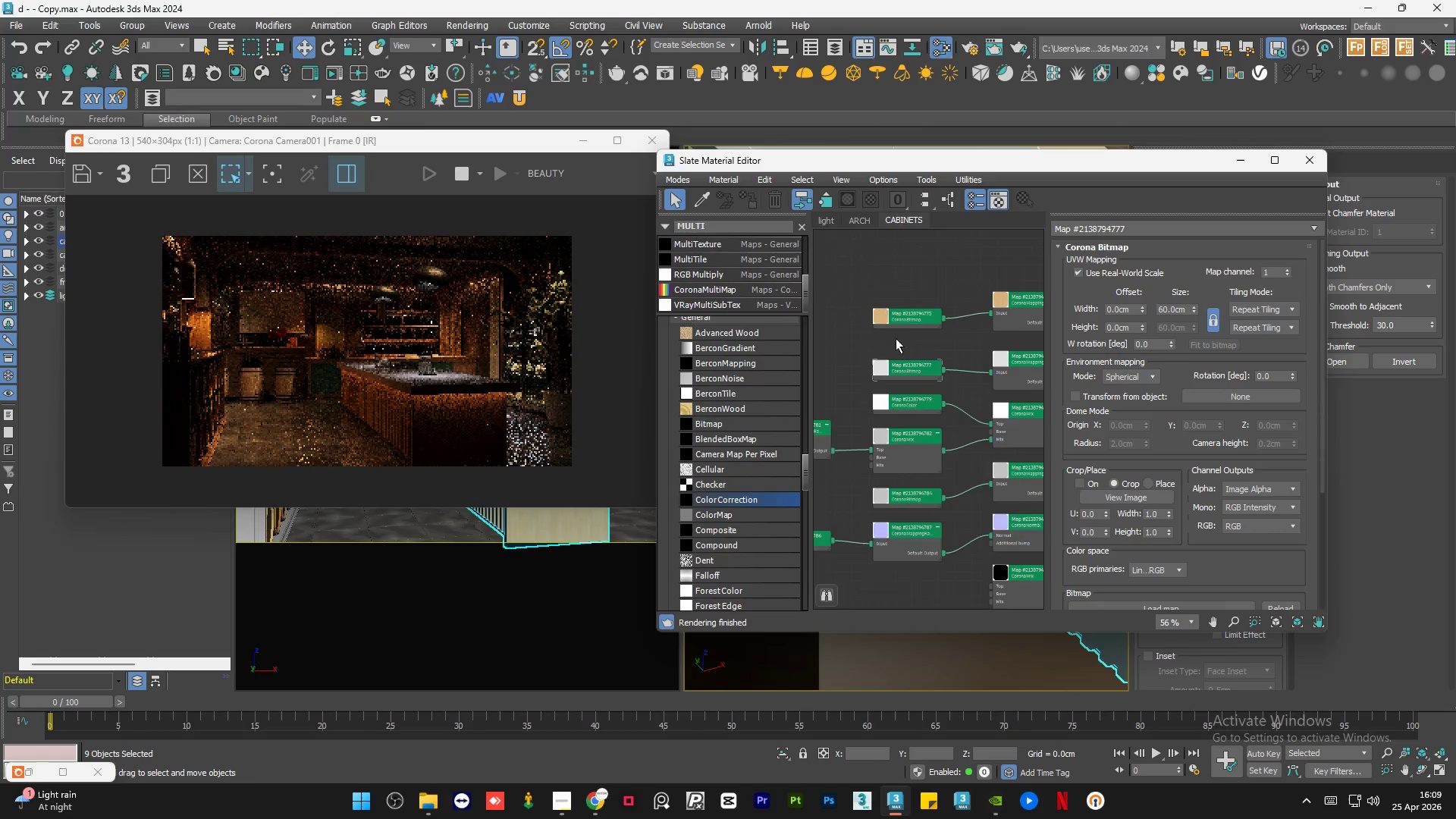 
scroll: coordinate [902, 366], scroll_direction: up, amount: 1.0
 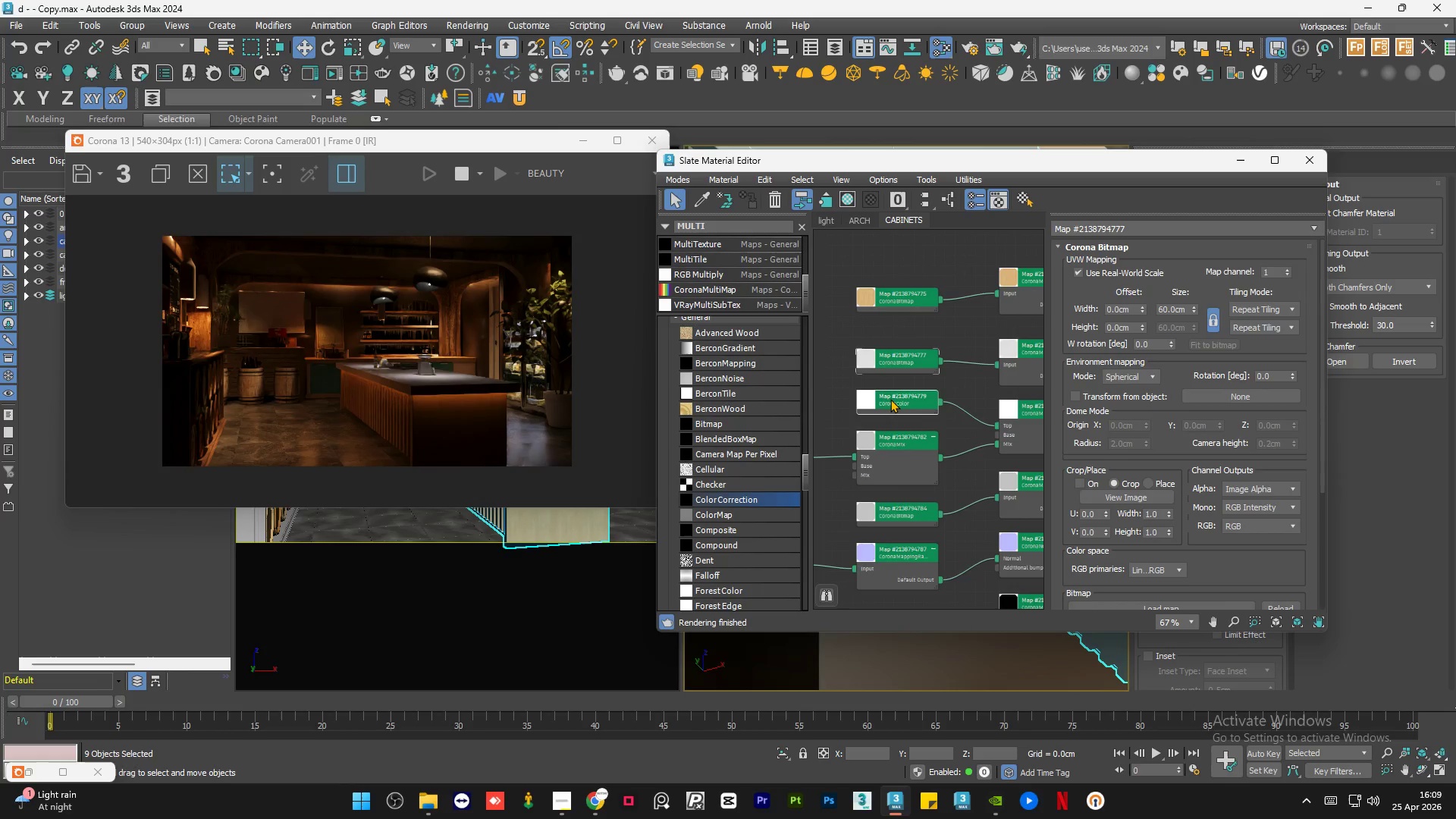 
double_click([890, 399])
 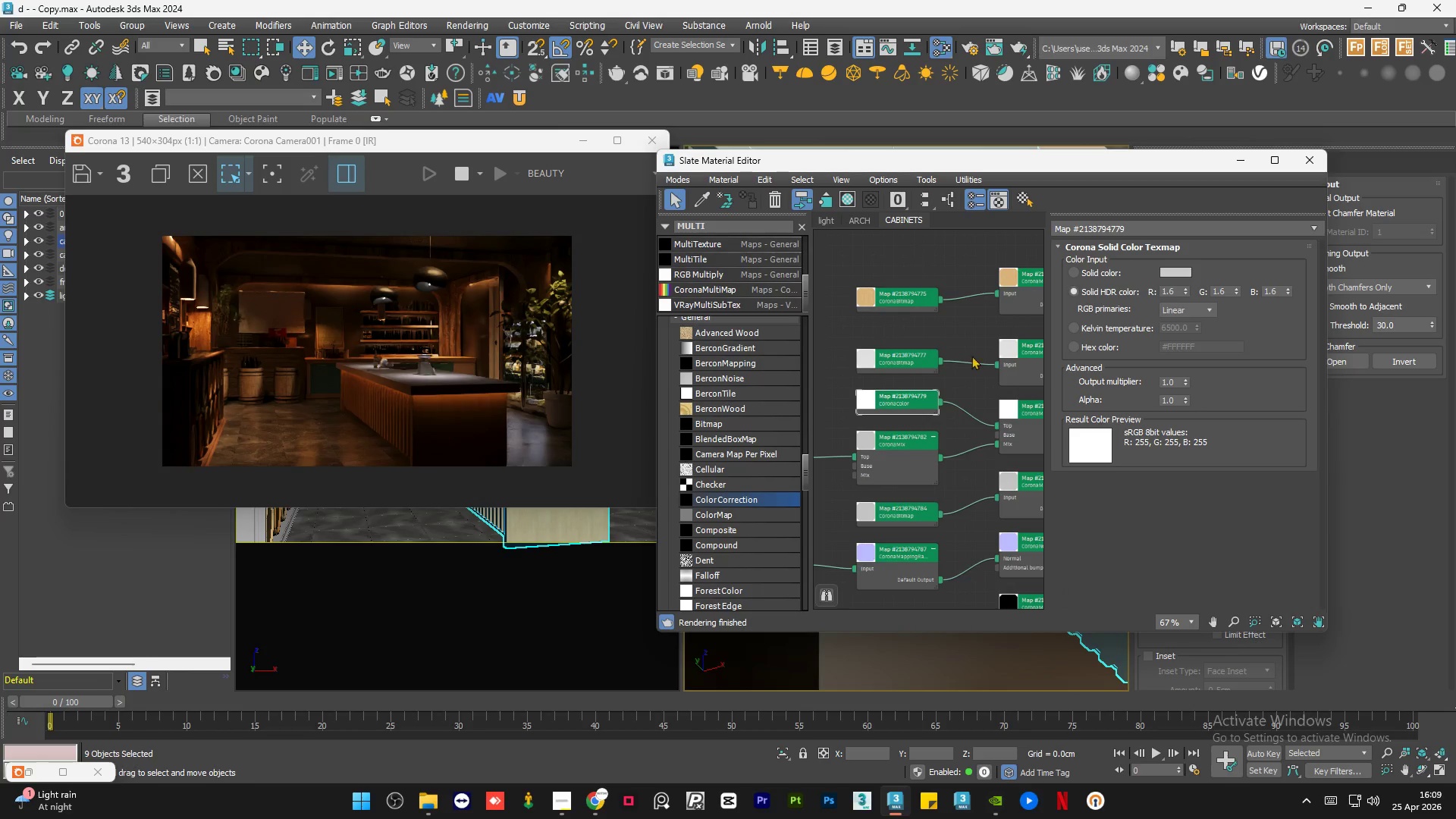 
scroll: coordinate [971, 396], scroll_direction: down, amount: 5.0
 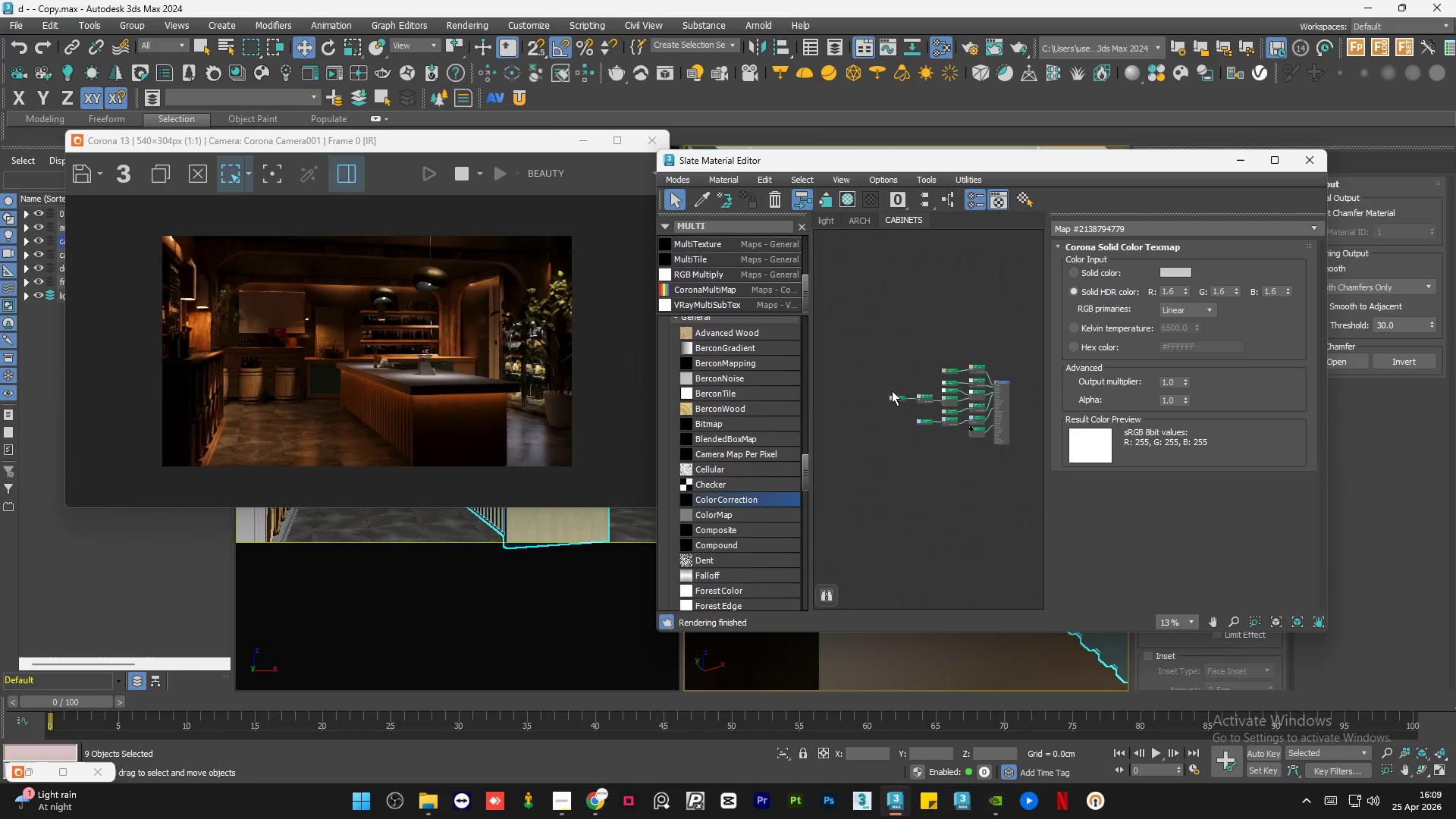 
scroll: coordinate [902, 397], scroll_direction: up, amount: 4.0
 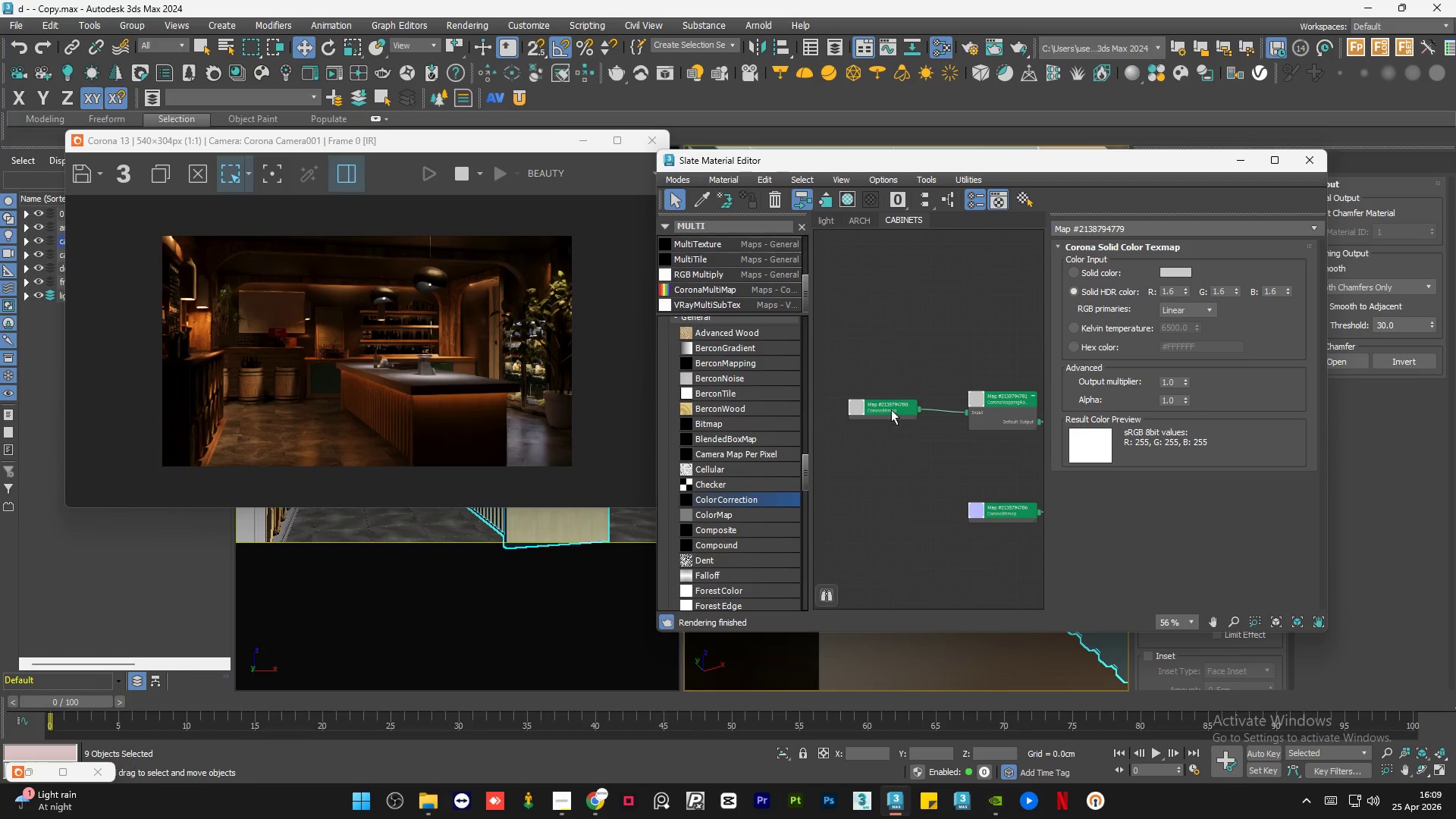 
double_click([891, 410])
 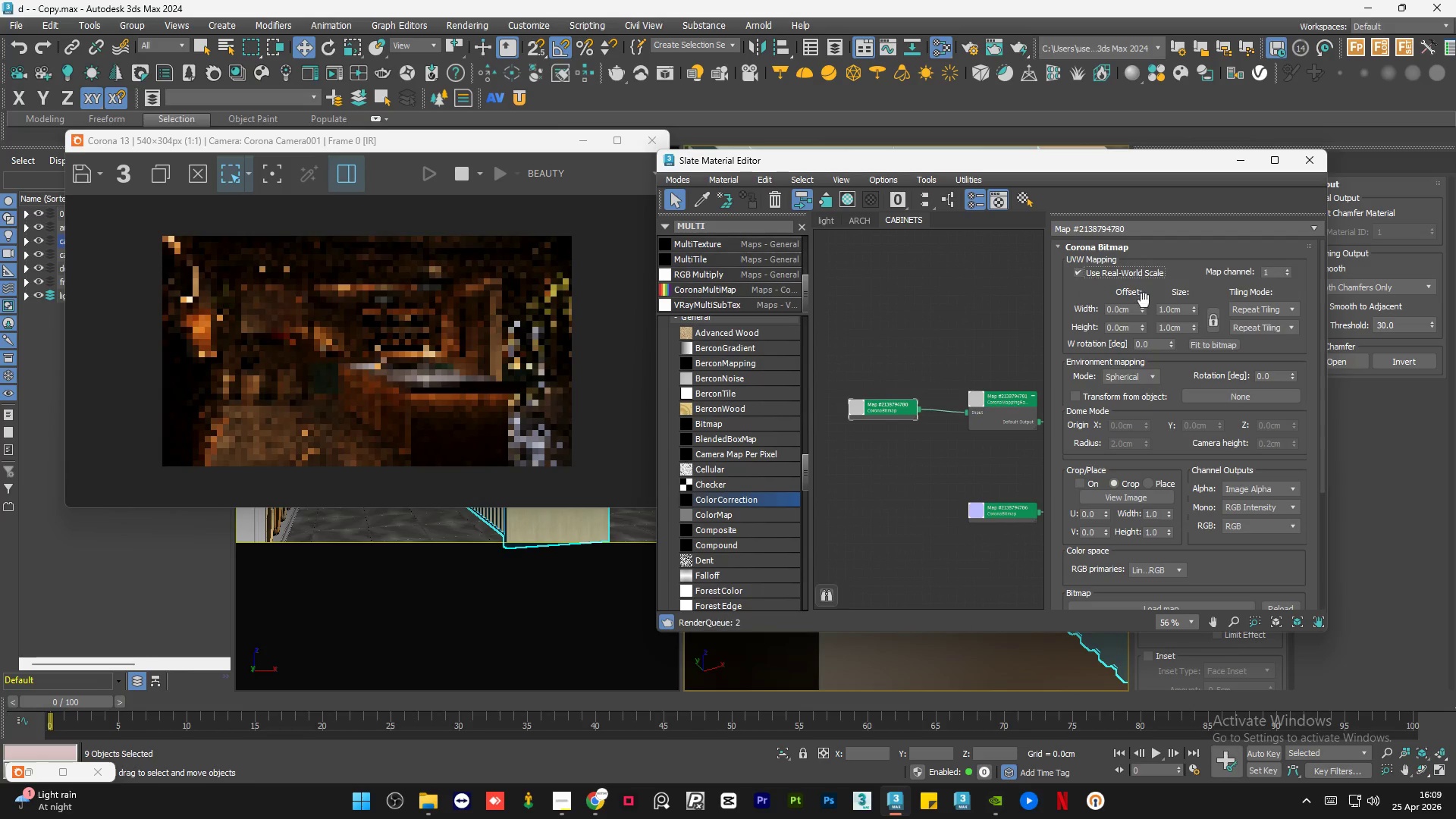 
left_click([1215, 315])
 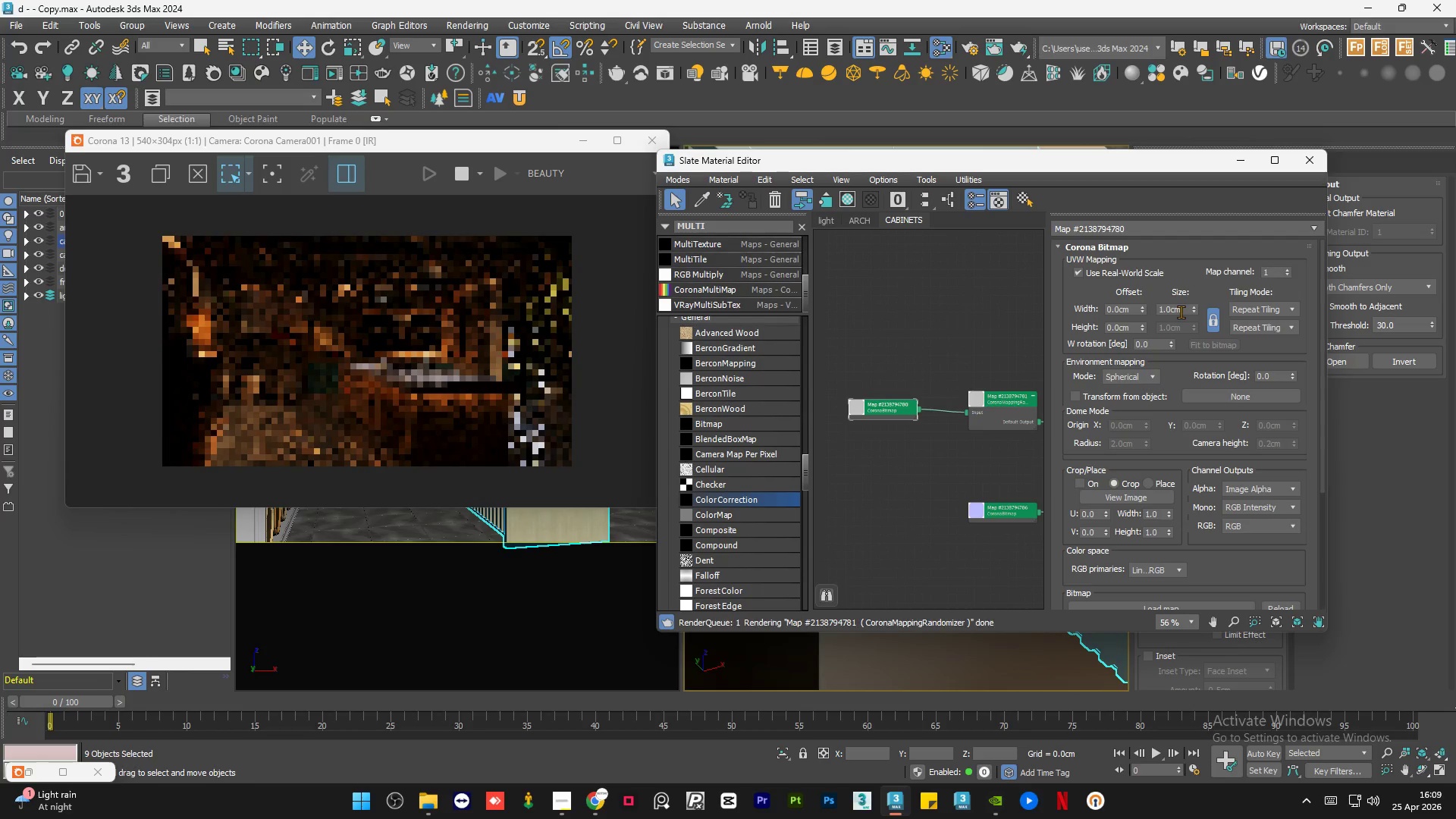 
double_click([1181, 312])
 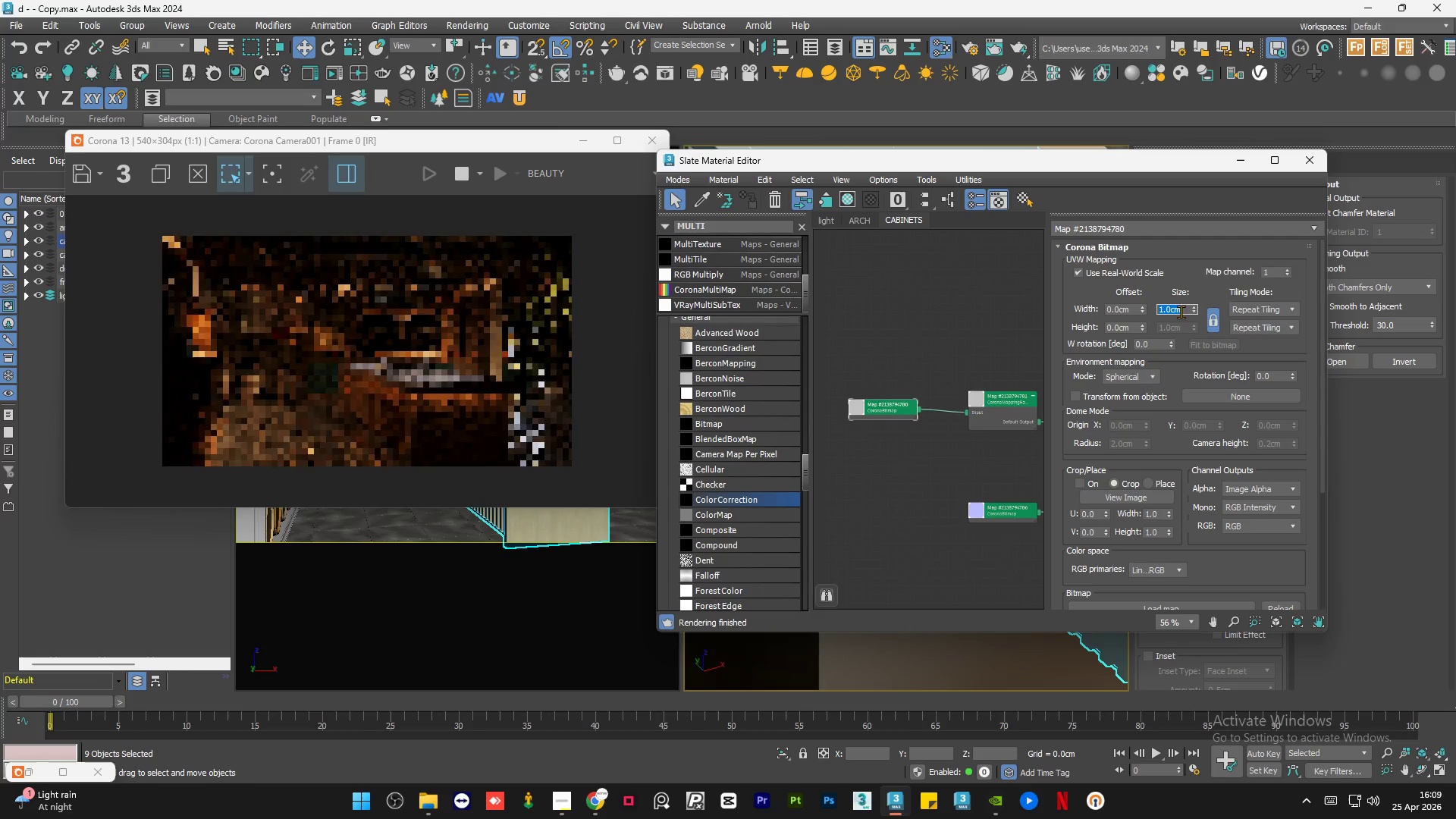 
key(Numpad6)
 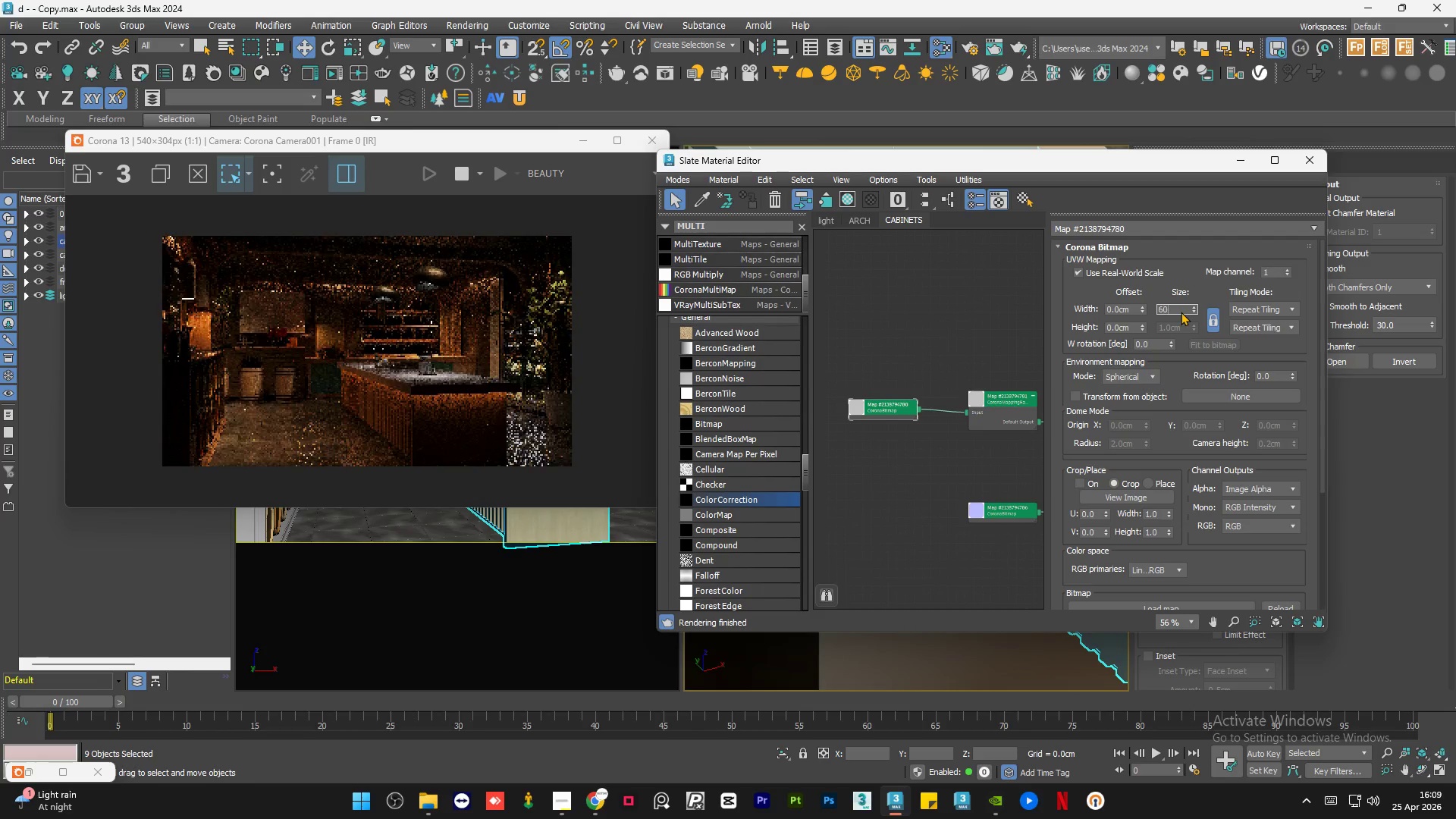 
key(Numpad0)
 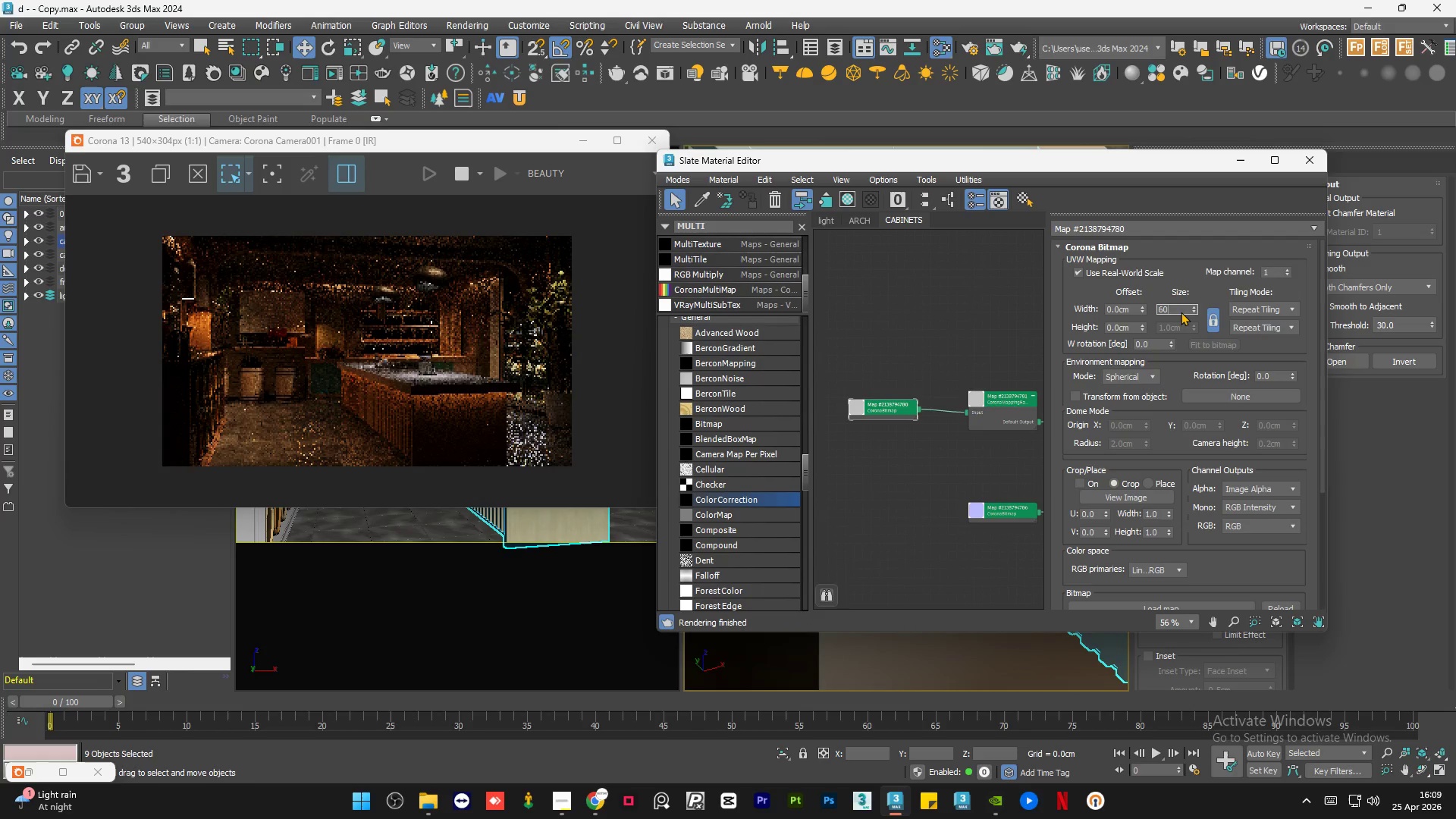 
key(NumpadEnter)
 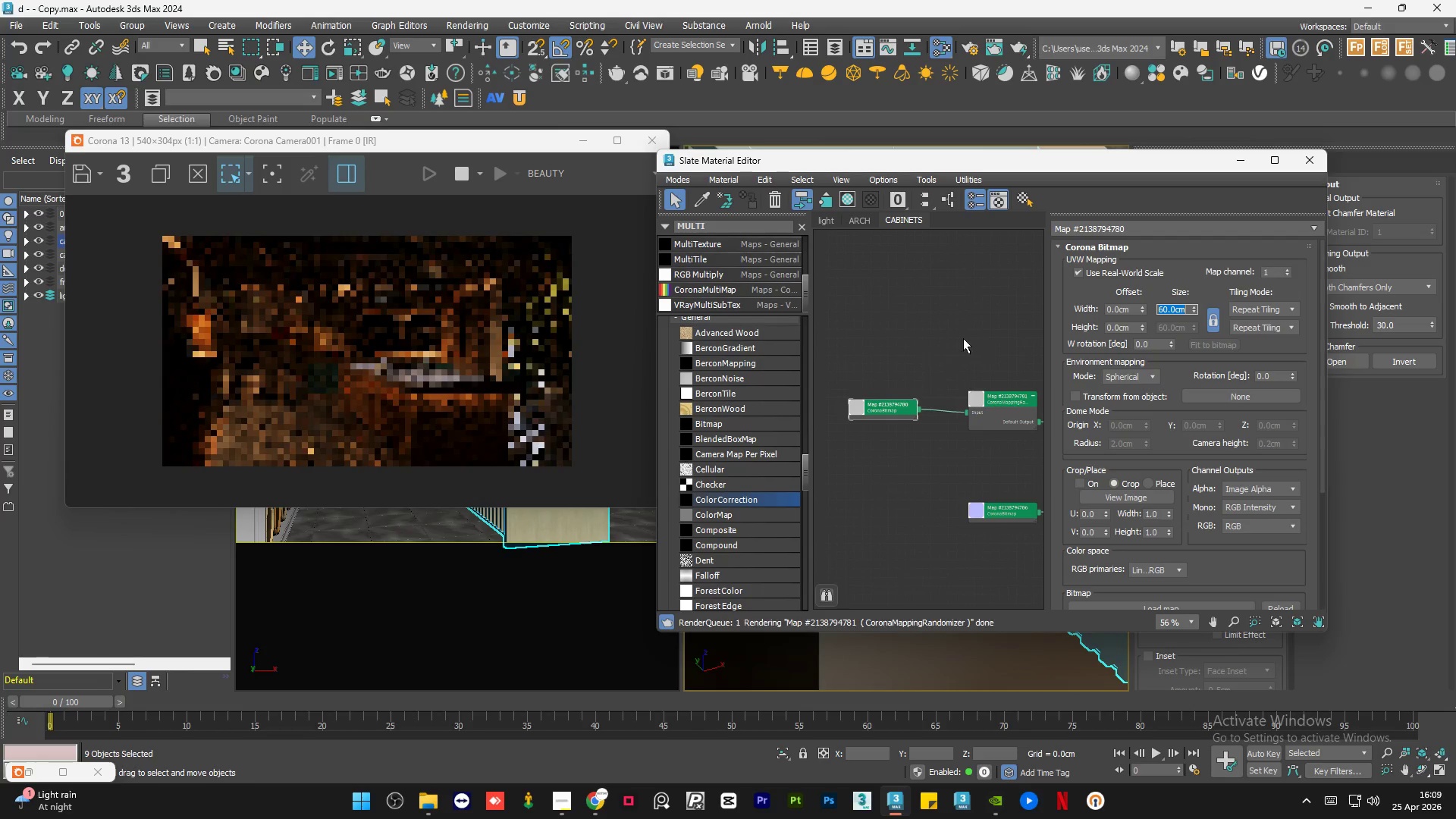 
double_click([963, 339])
 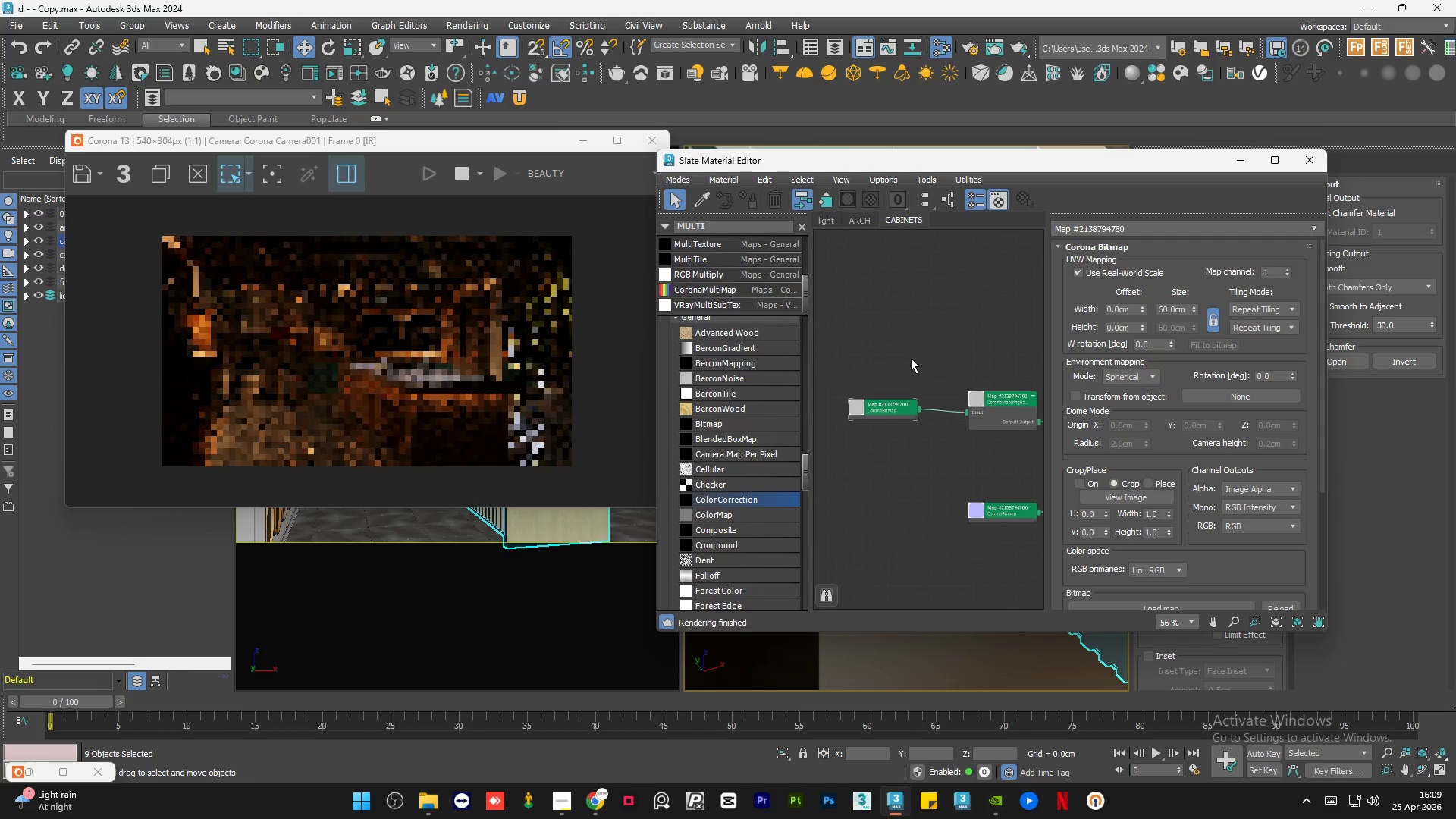 
left_click([907, 406])
 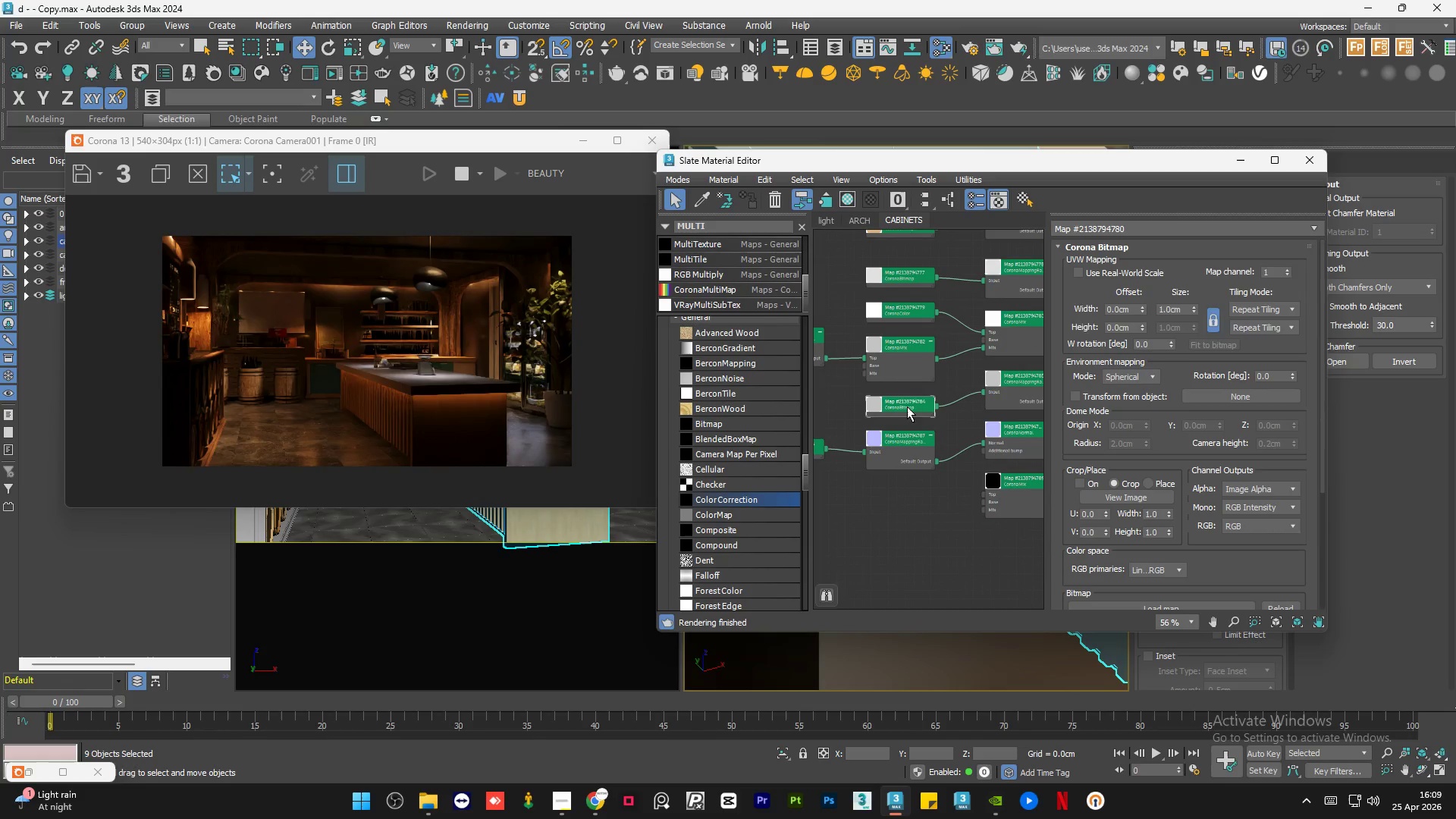 
scroll: coordinate [962, 385], scroll_direction: none, amount: 0.0
 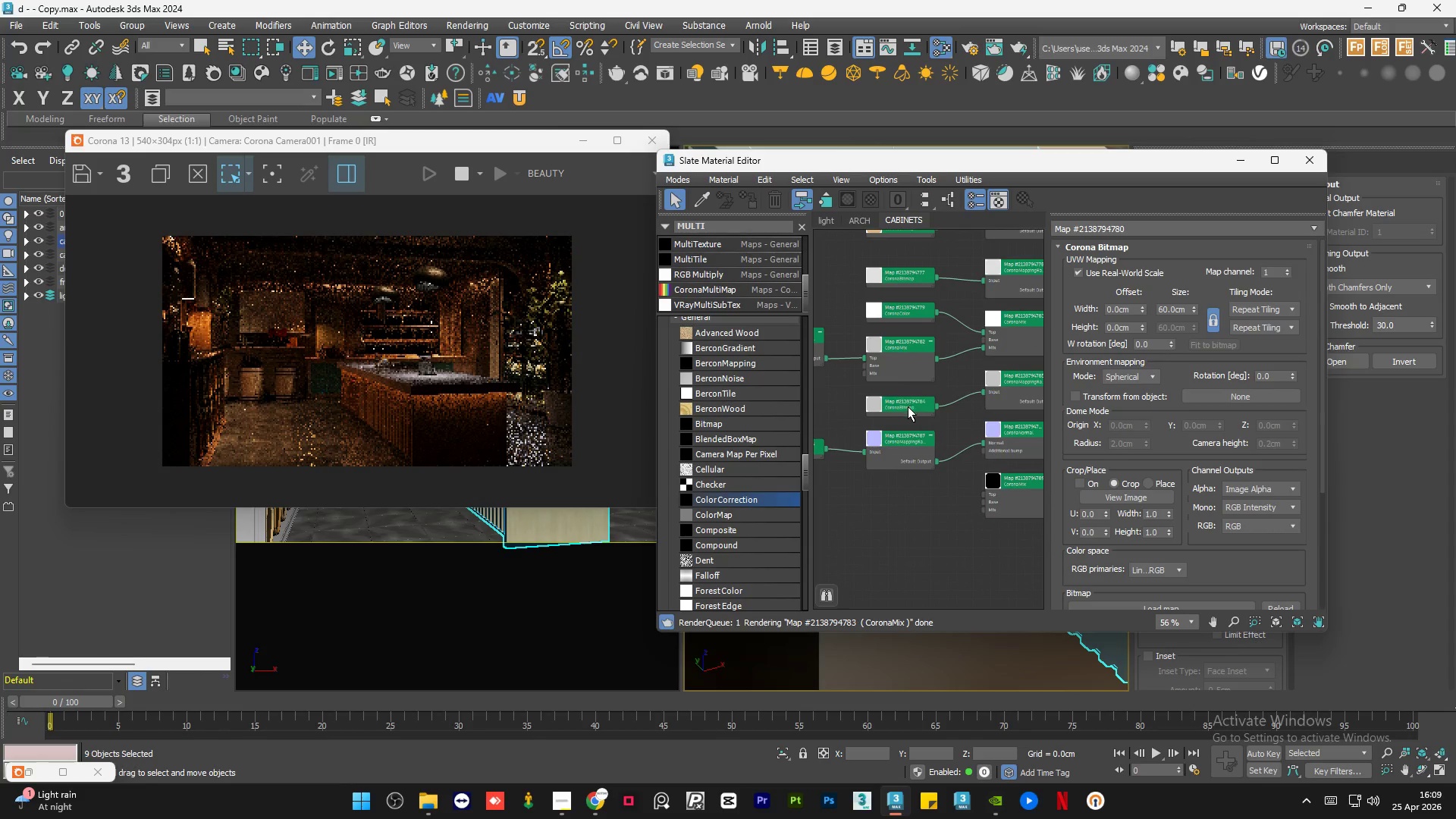 
double_click([907, 406])
 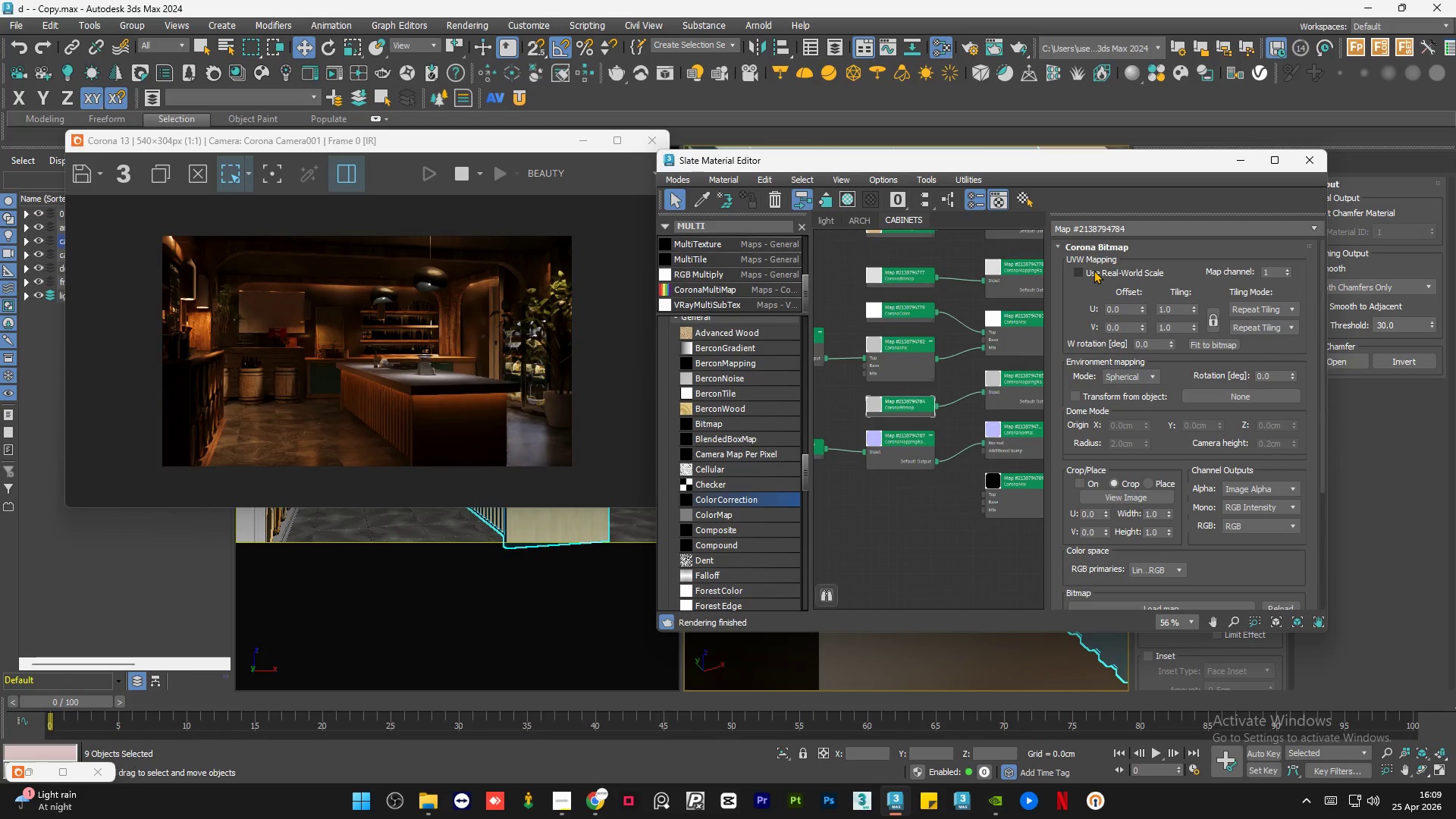 
left_click([1094, 271])
 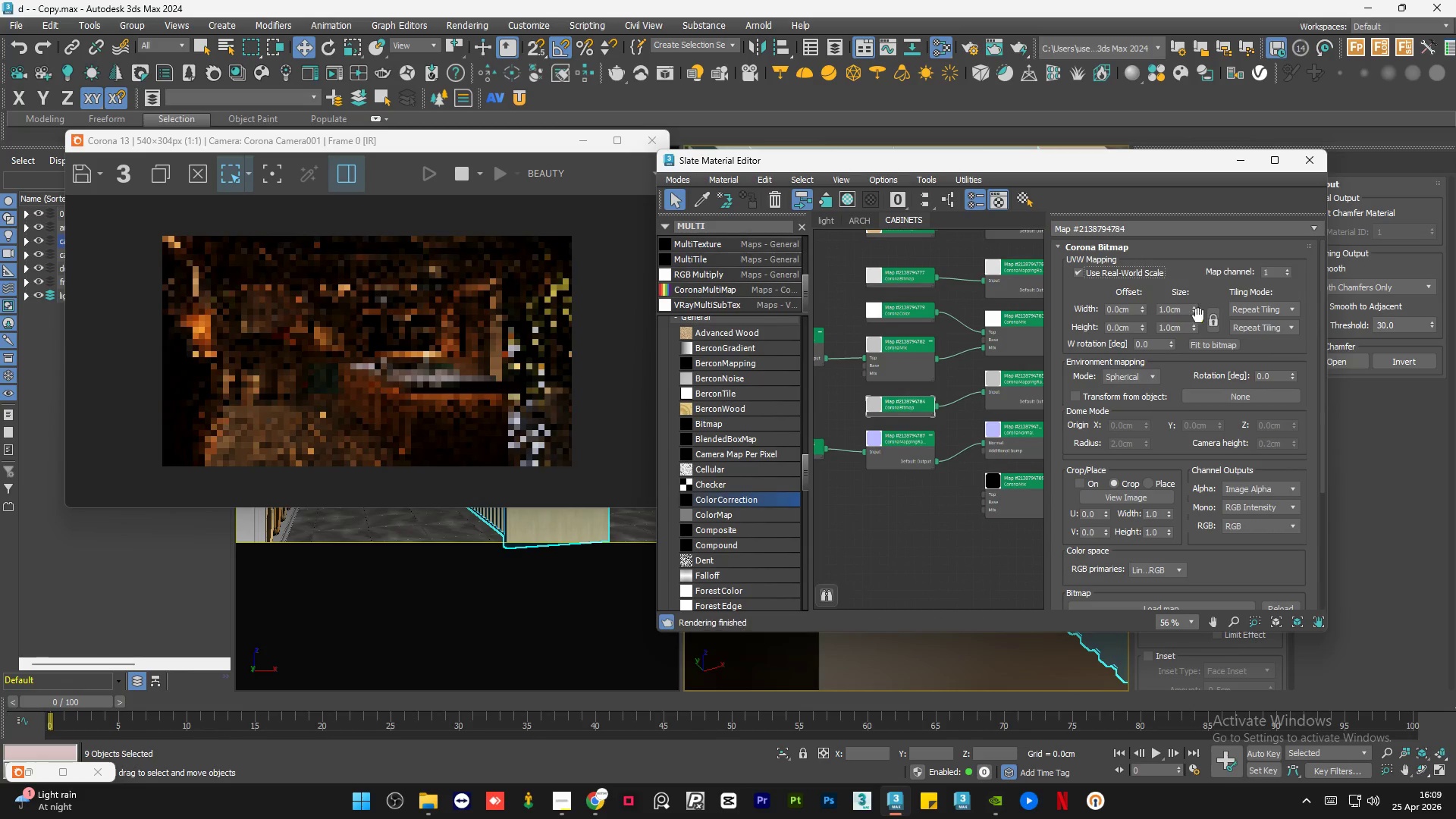 
left_click([1213, 323])
 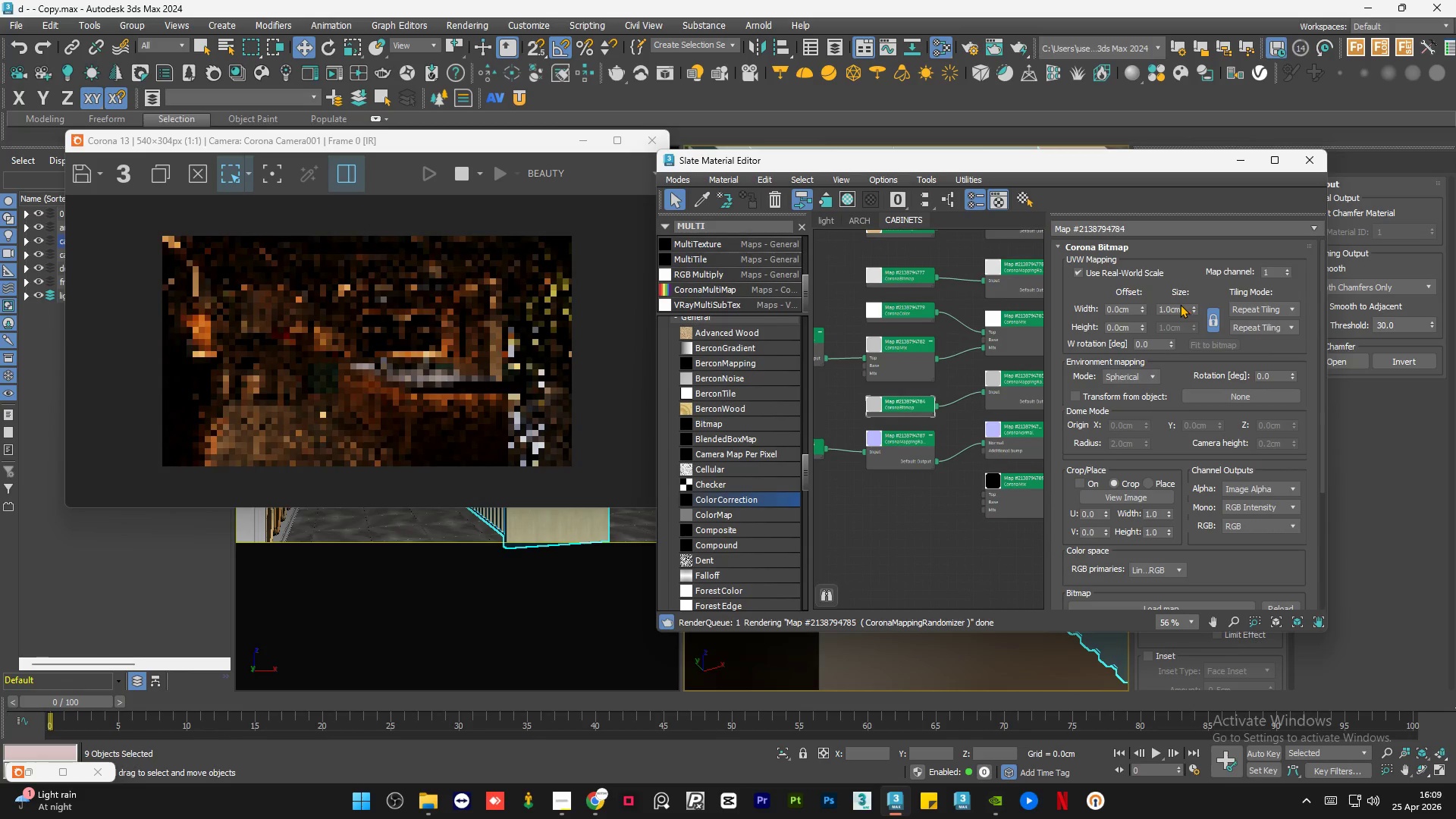 
double_click([1180, 304])
 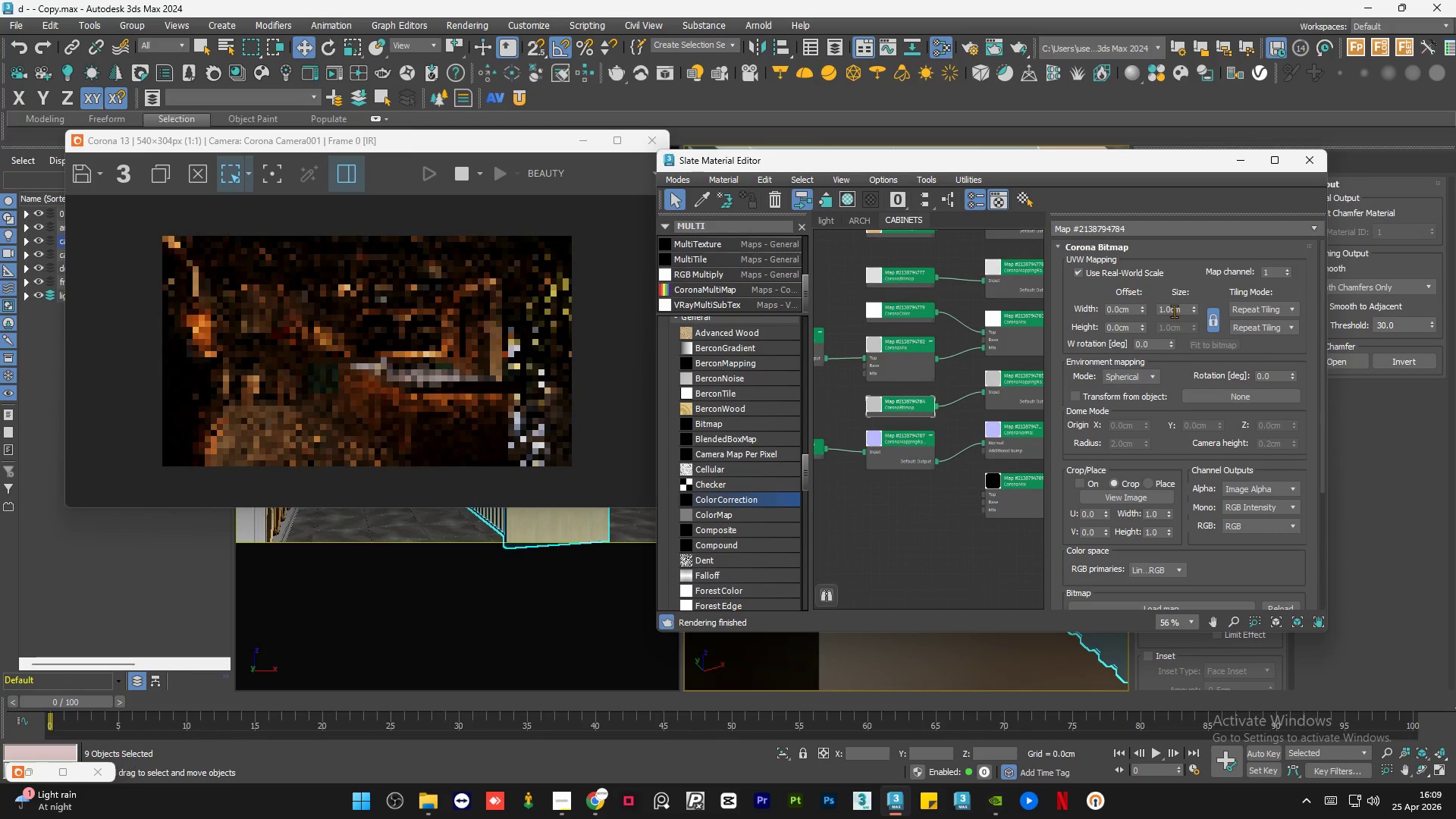 
triple_click([1174, 311])
 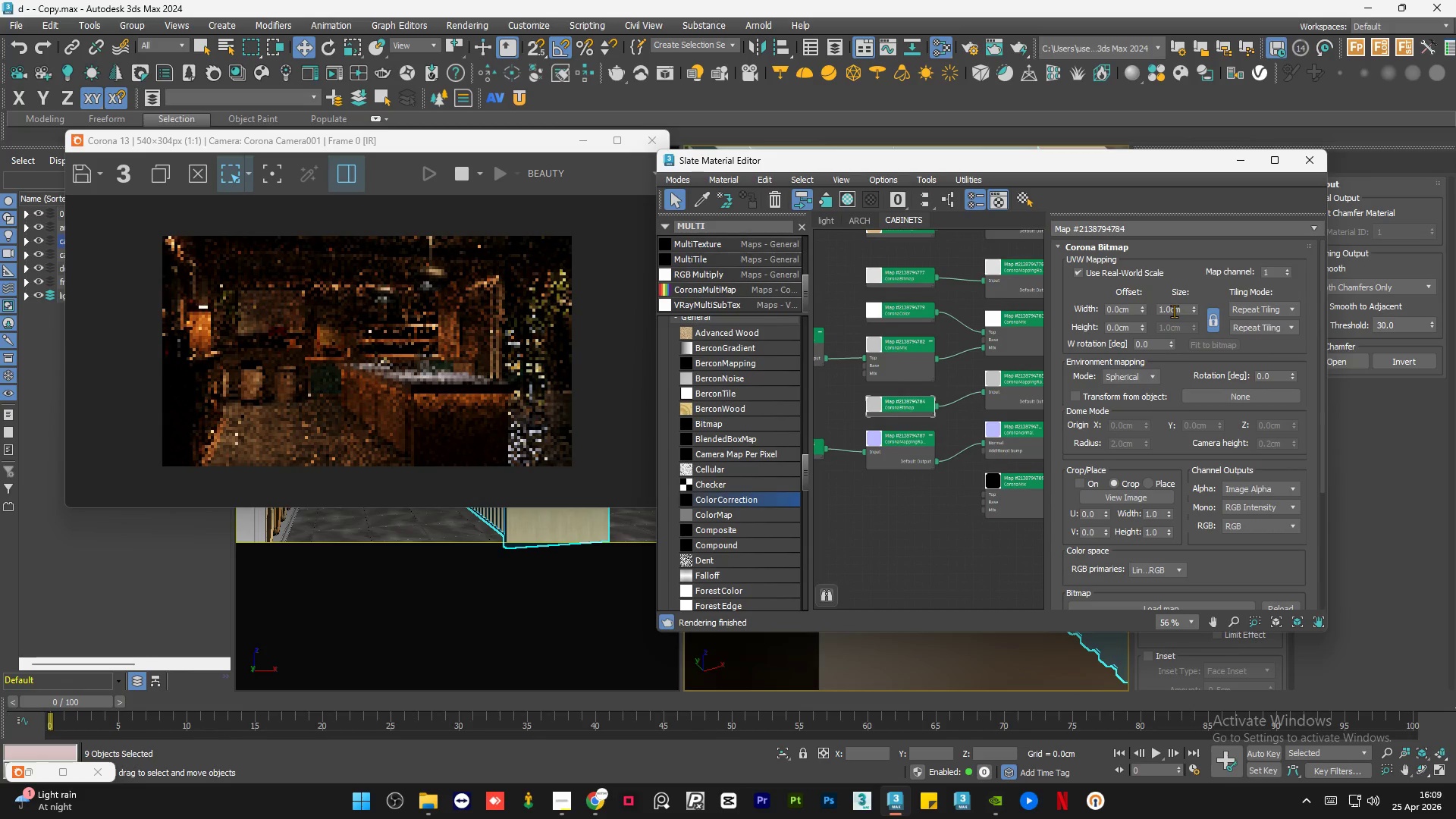 
triple_click([1174, 311])
 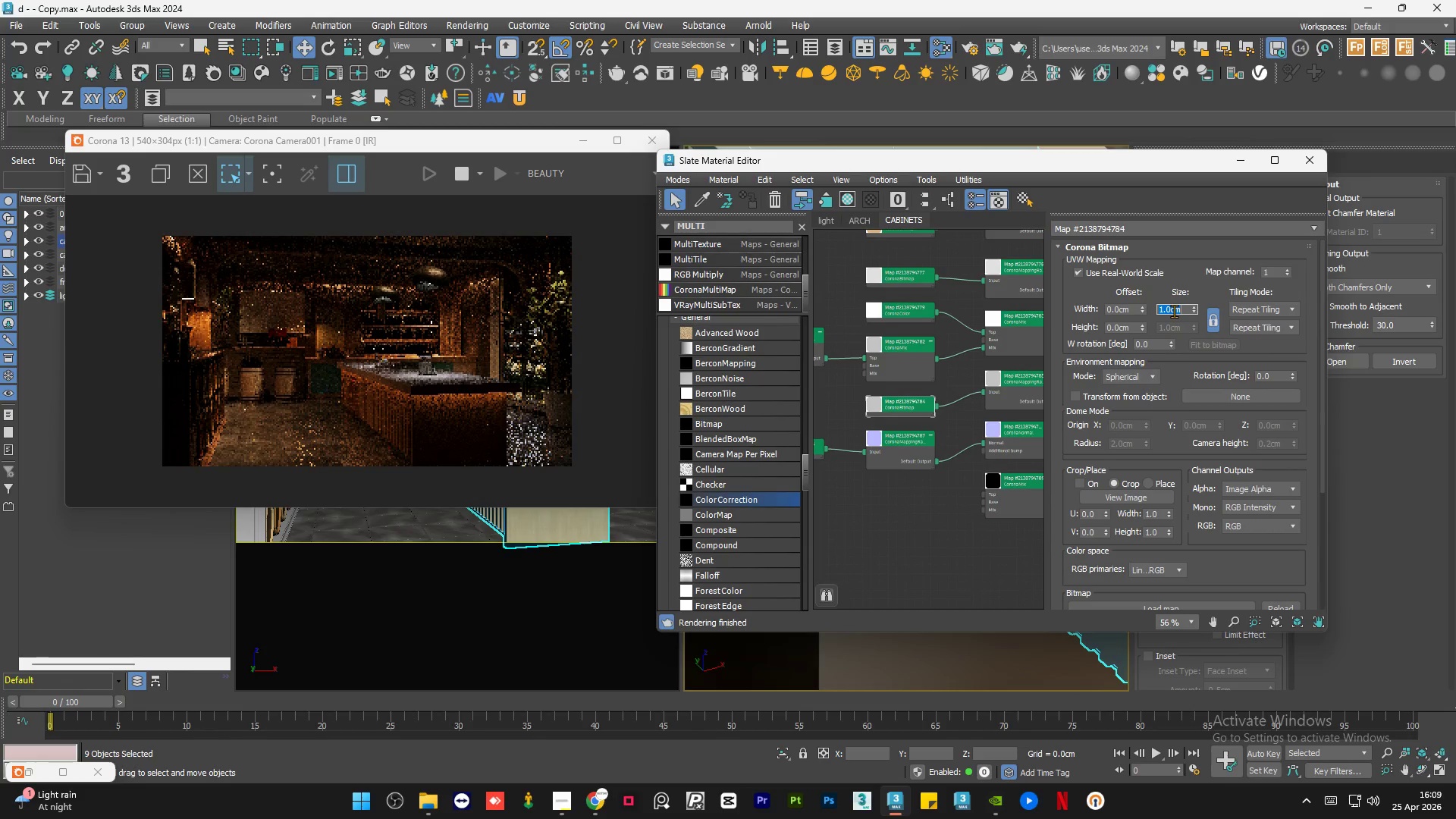 
key(Numpad6)
 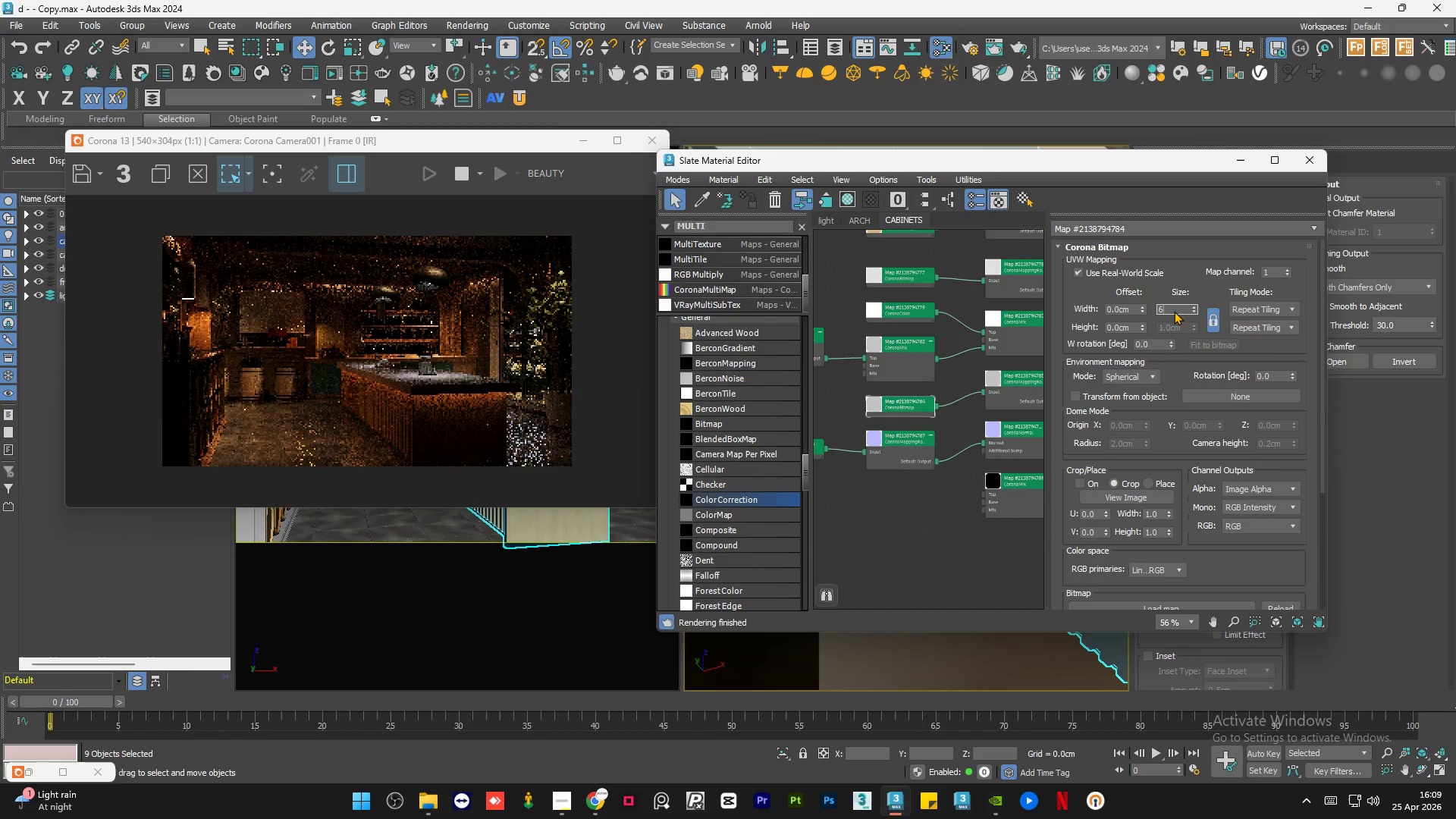 
key(Numpad0)
 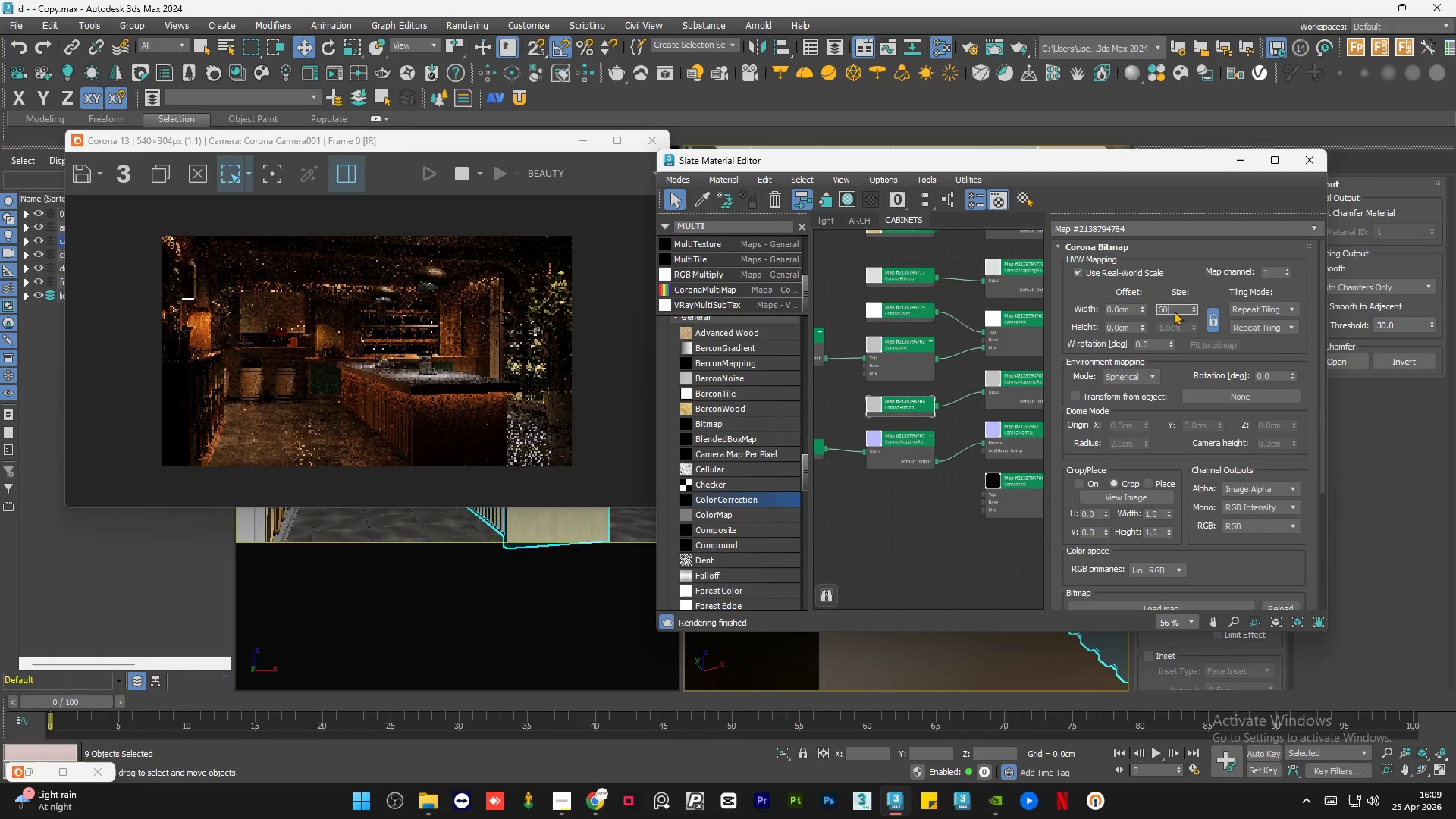 
key(NumpadEnter)
 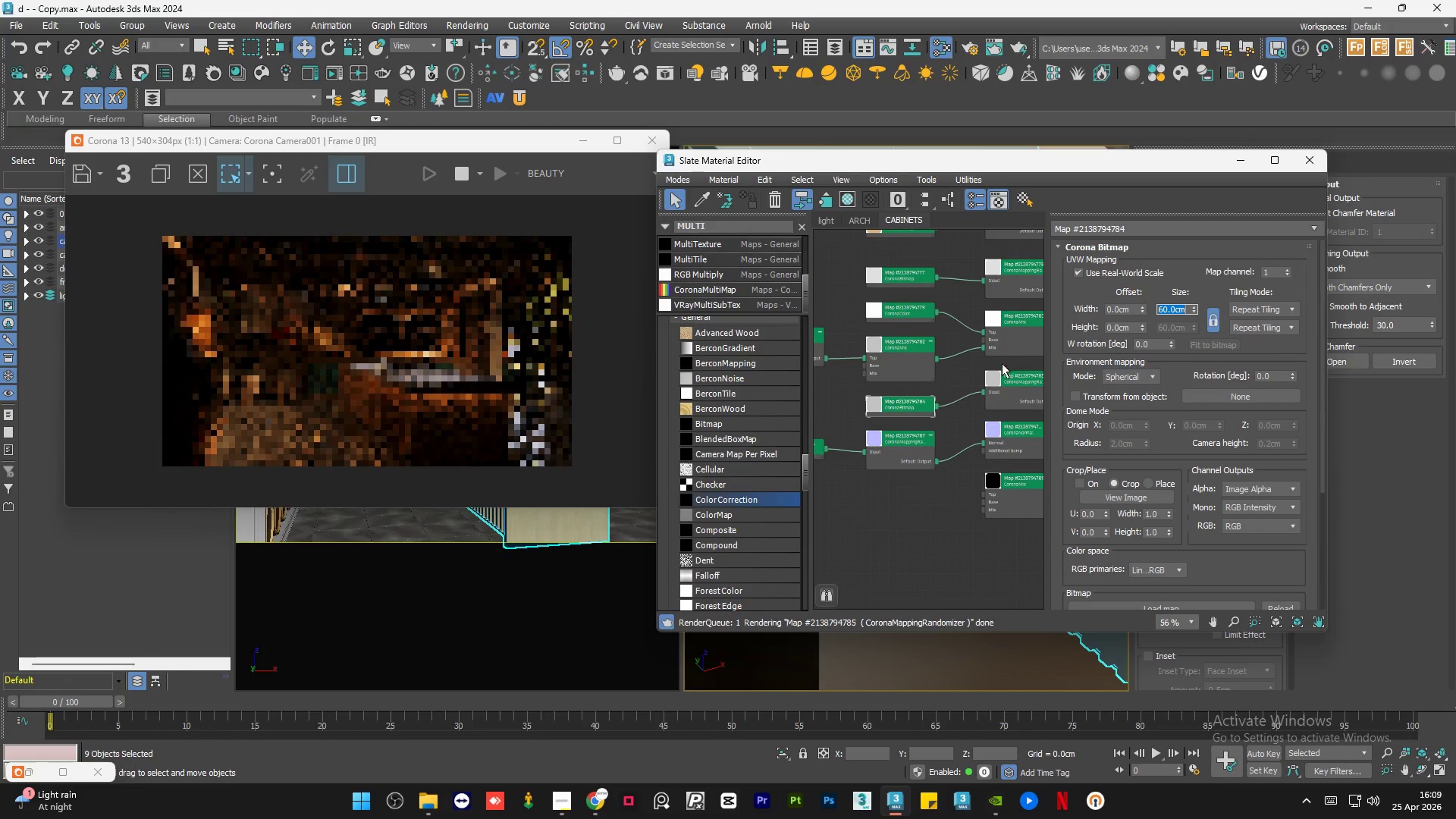 
scroll: coordinate [957, 394], scroll_direction: down, amount: 1.0
 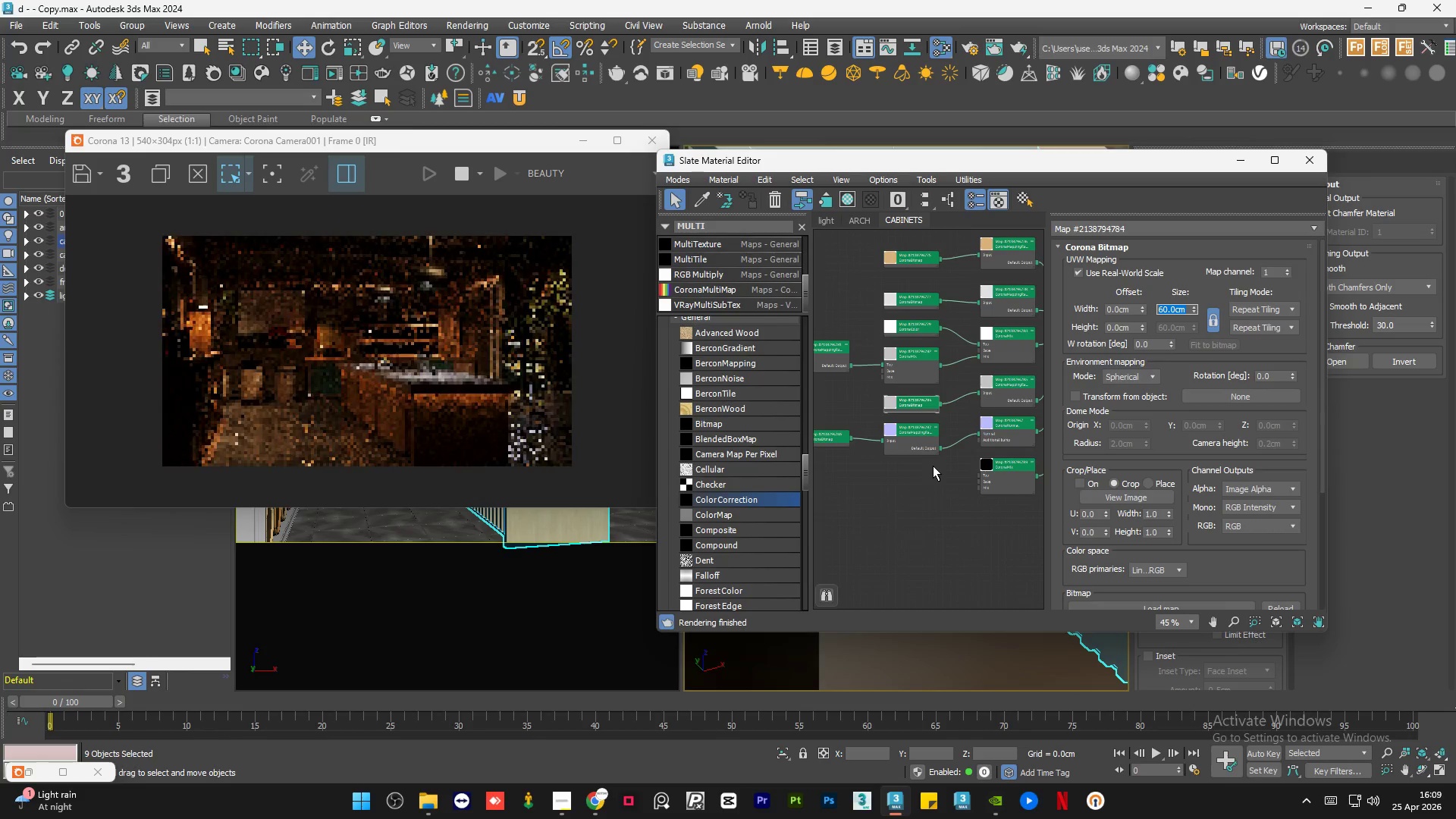 
left_click([929, 471])
 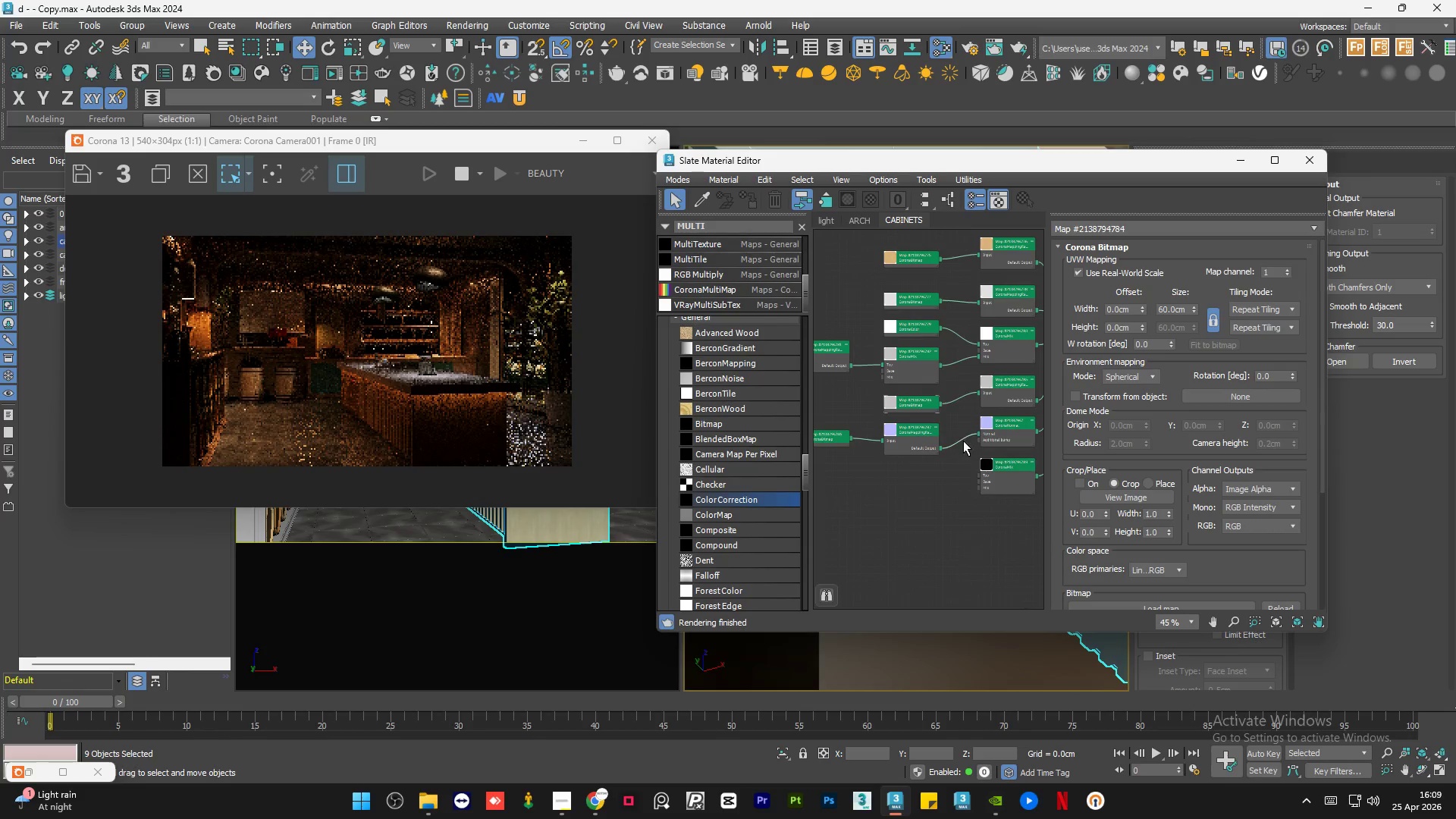 
left_click([986, 459])
 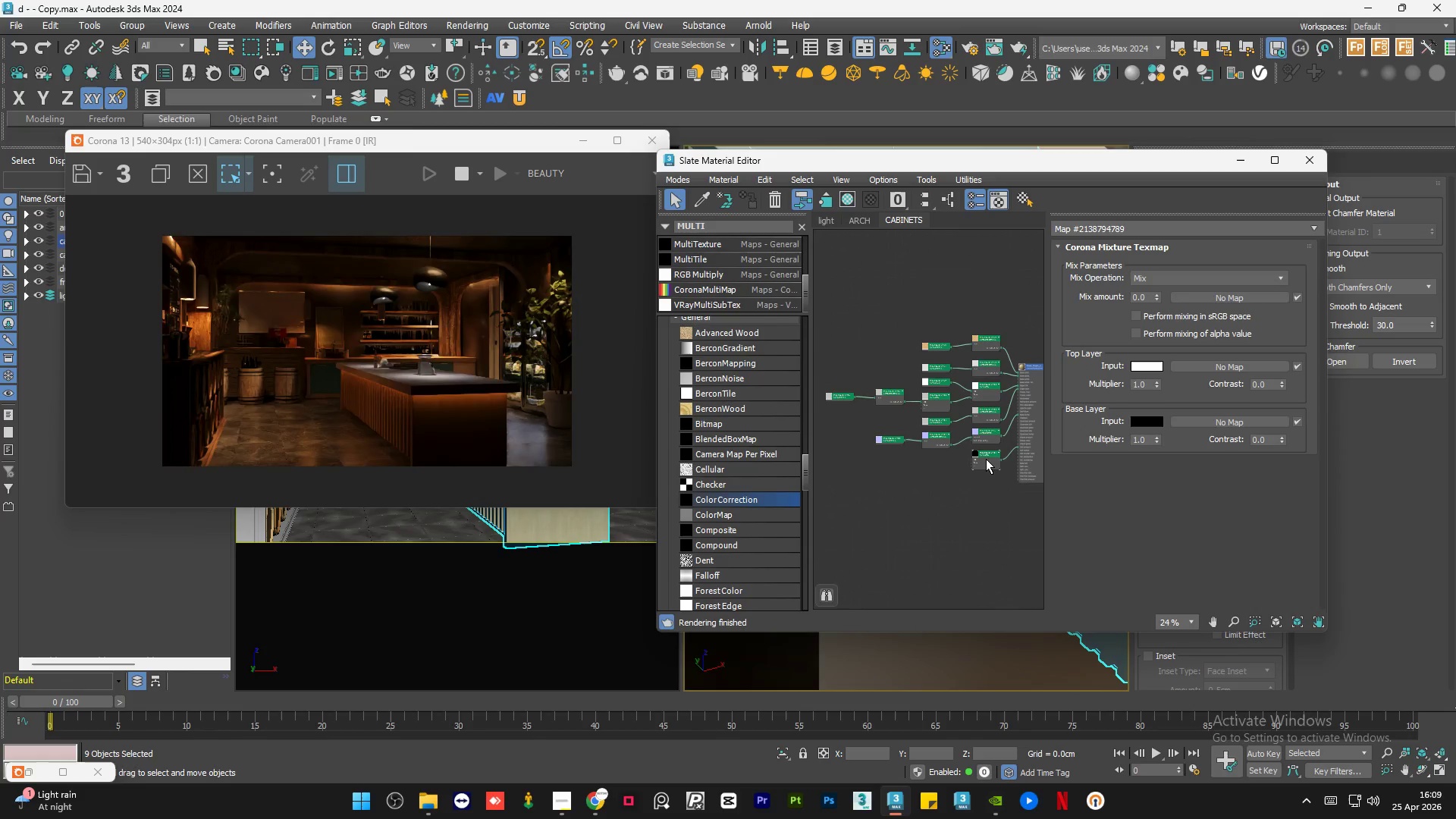 
scroll: coordinate [963, 441], scroll_direction: down, amount: 2.0
 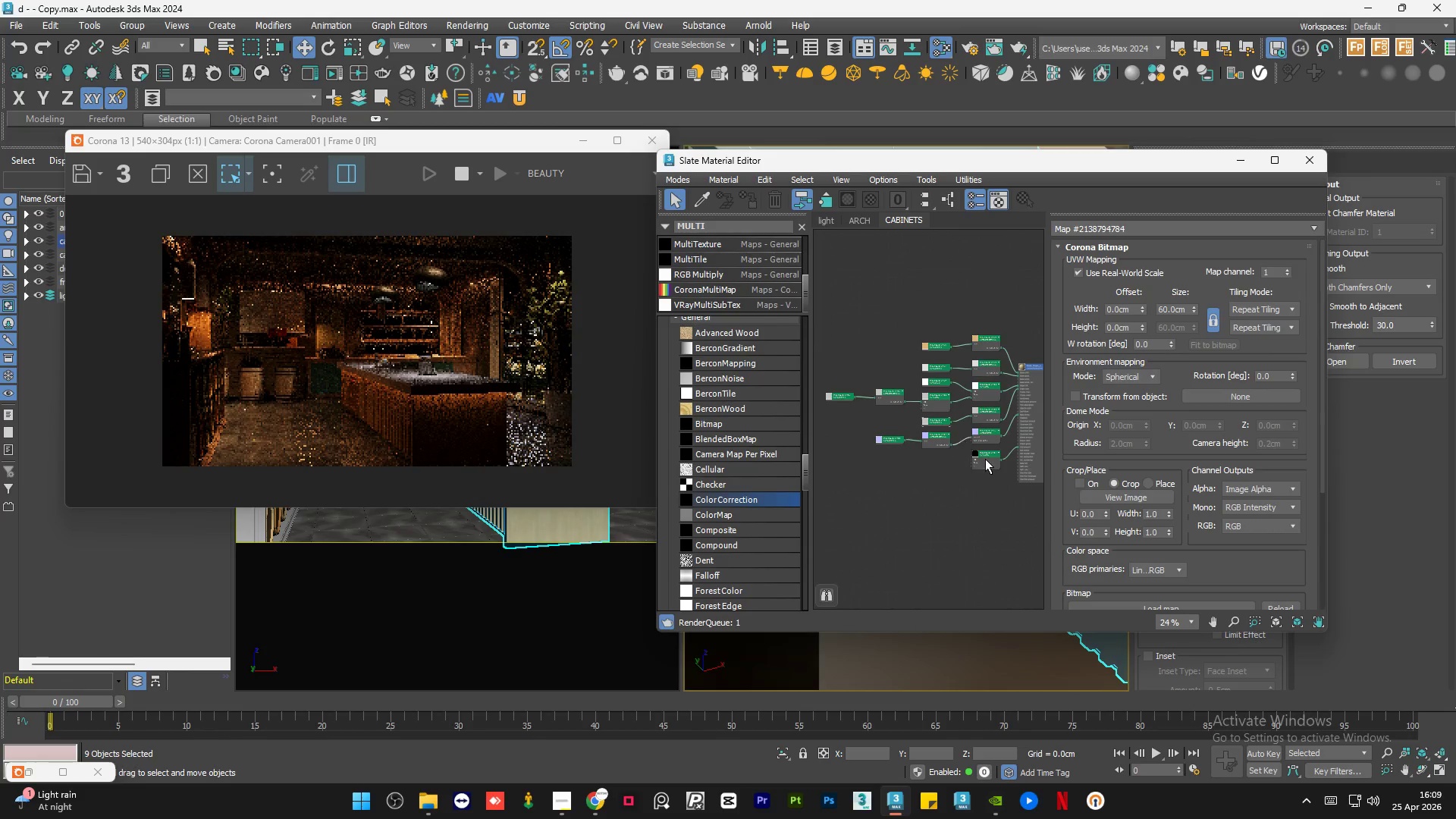 
key(Delete)
 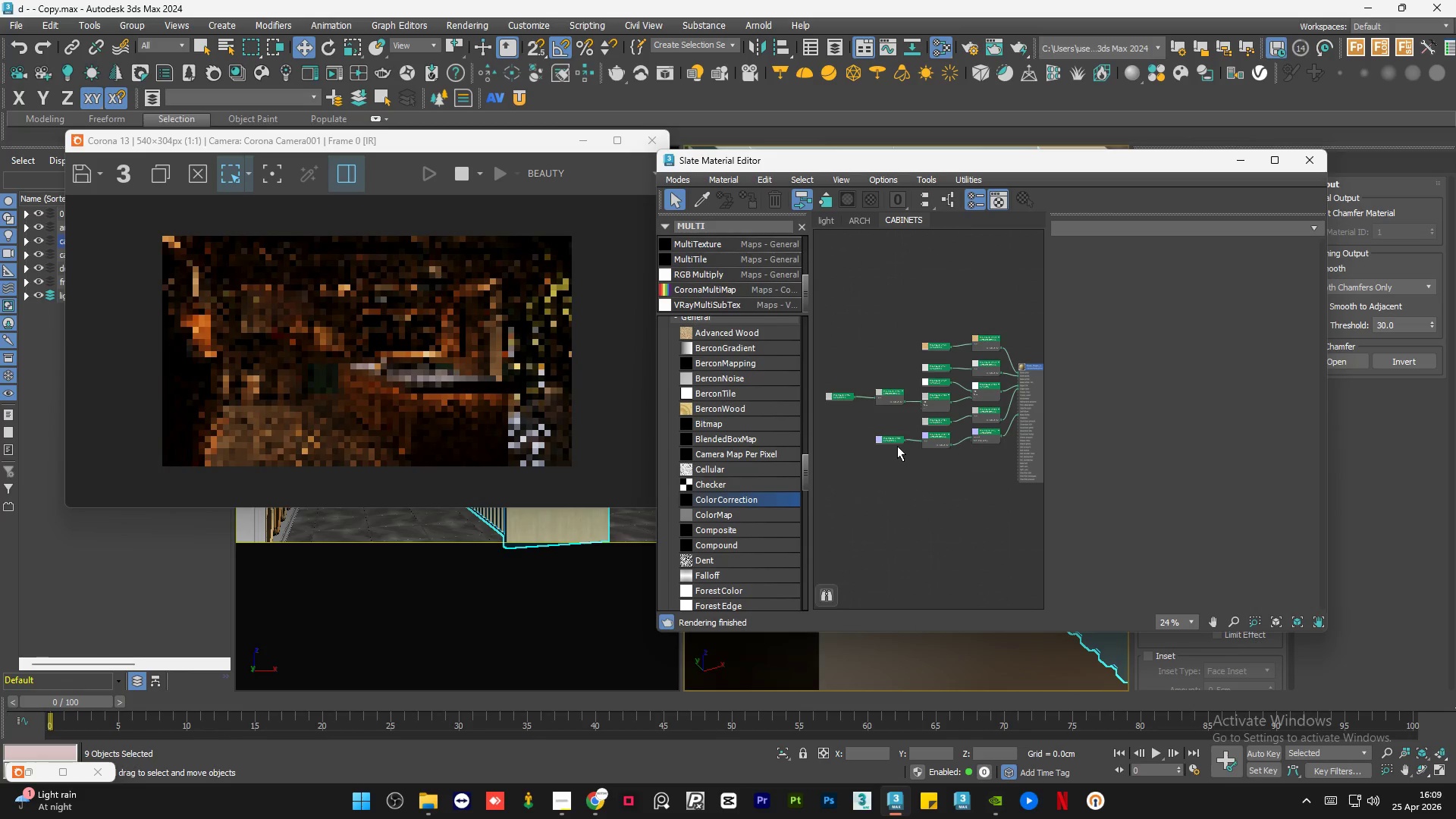 
left_click([918, 431])
 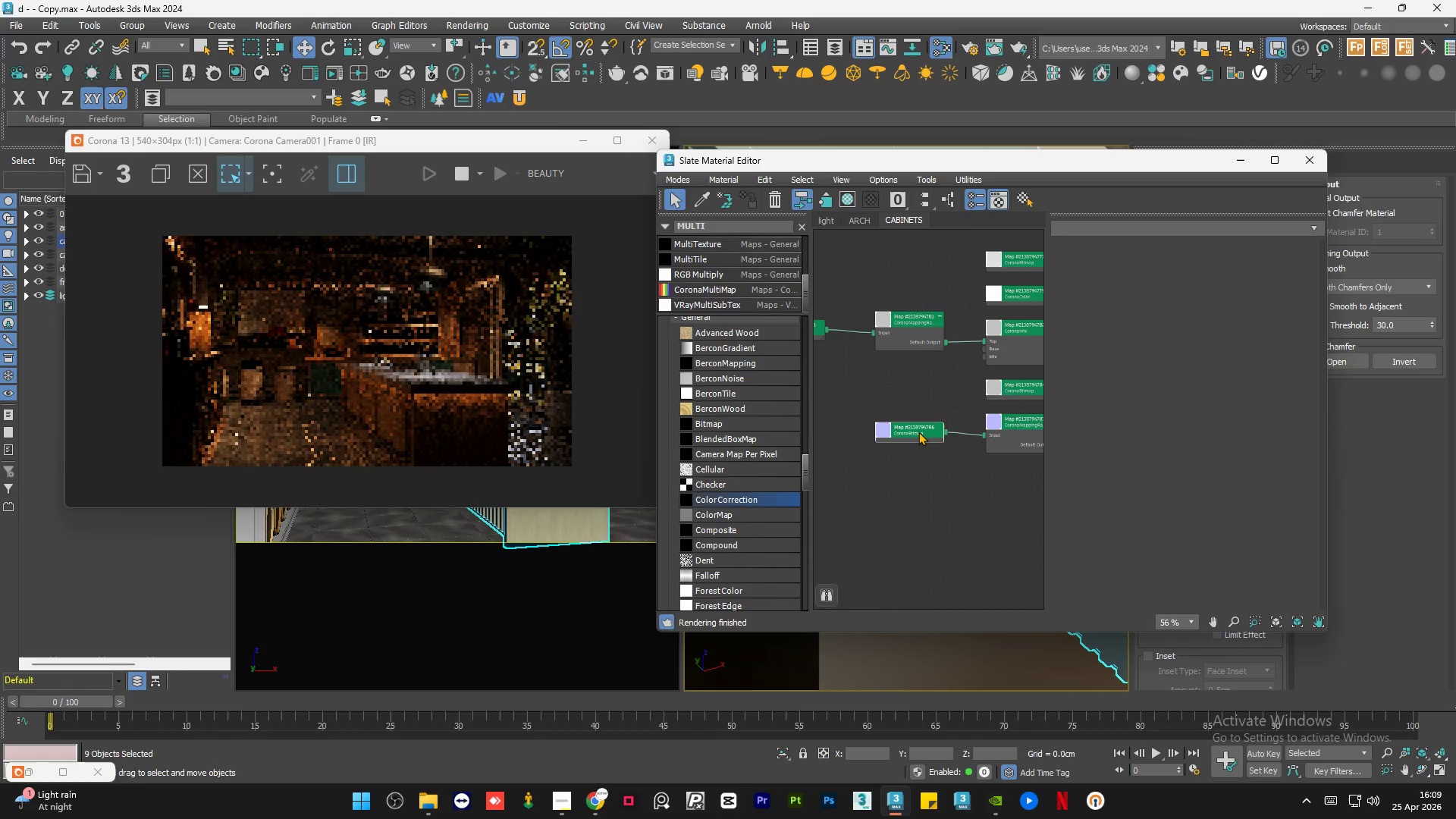 
scroll: coordinate [875, 444], scroll_direction: up, amount: 3.0
 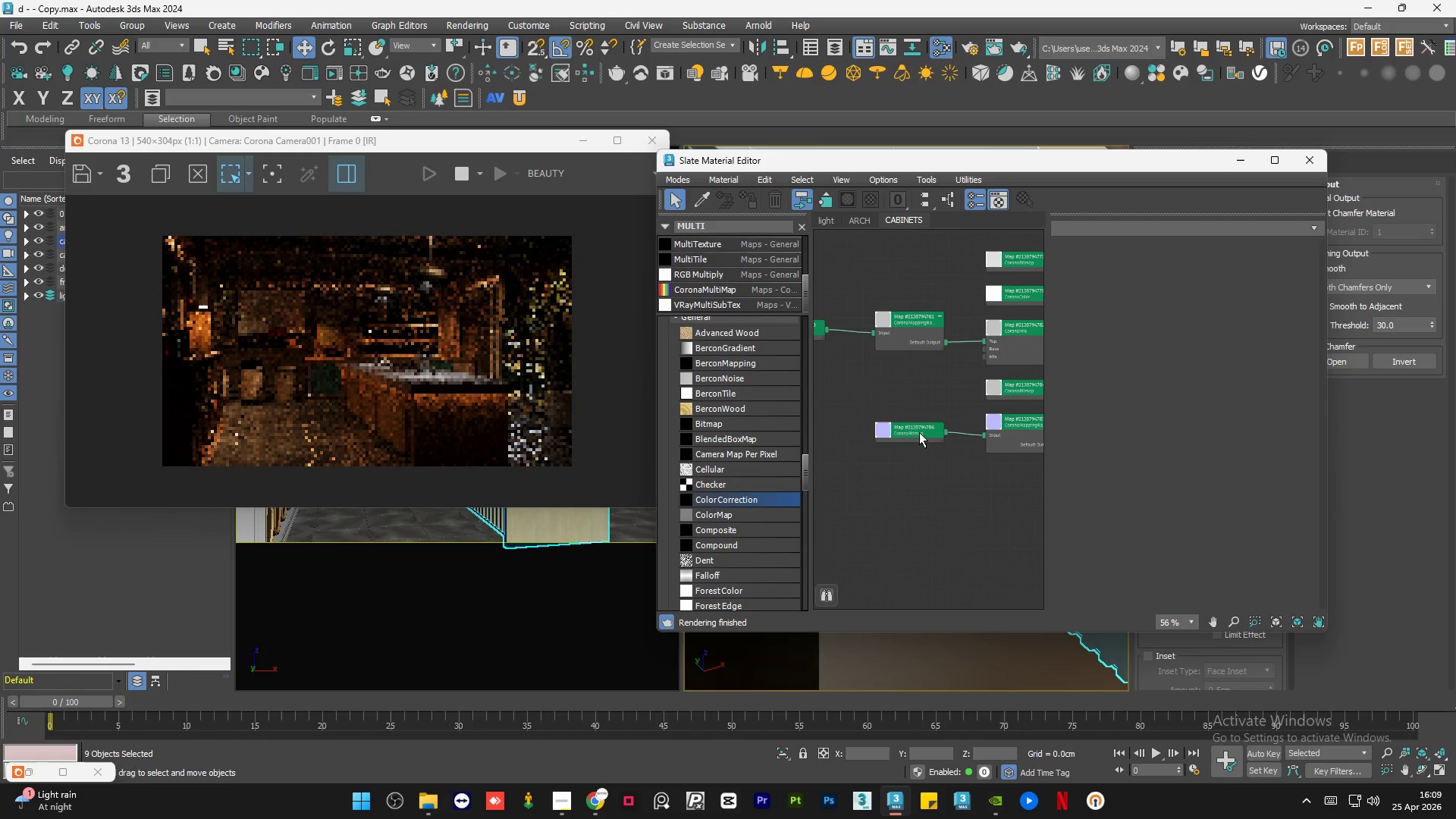 
double_click([918, 431])
 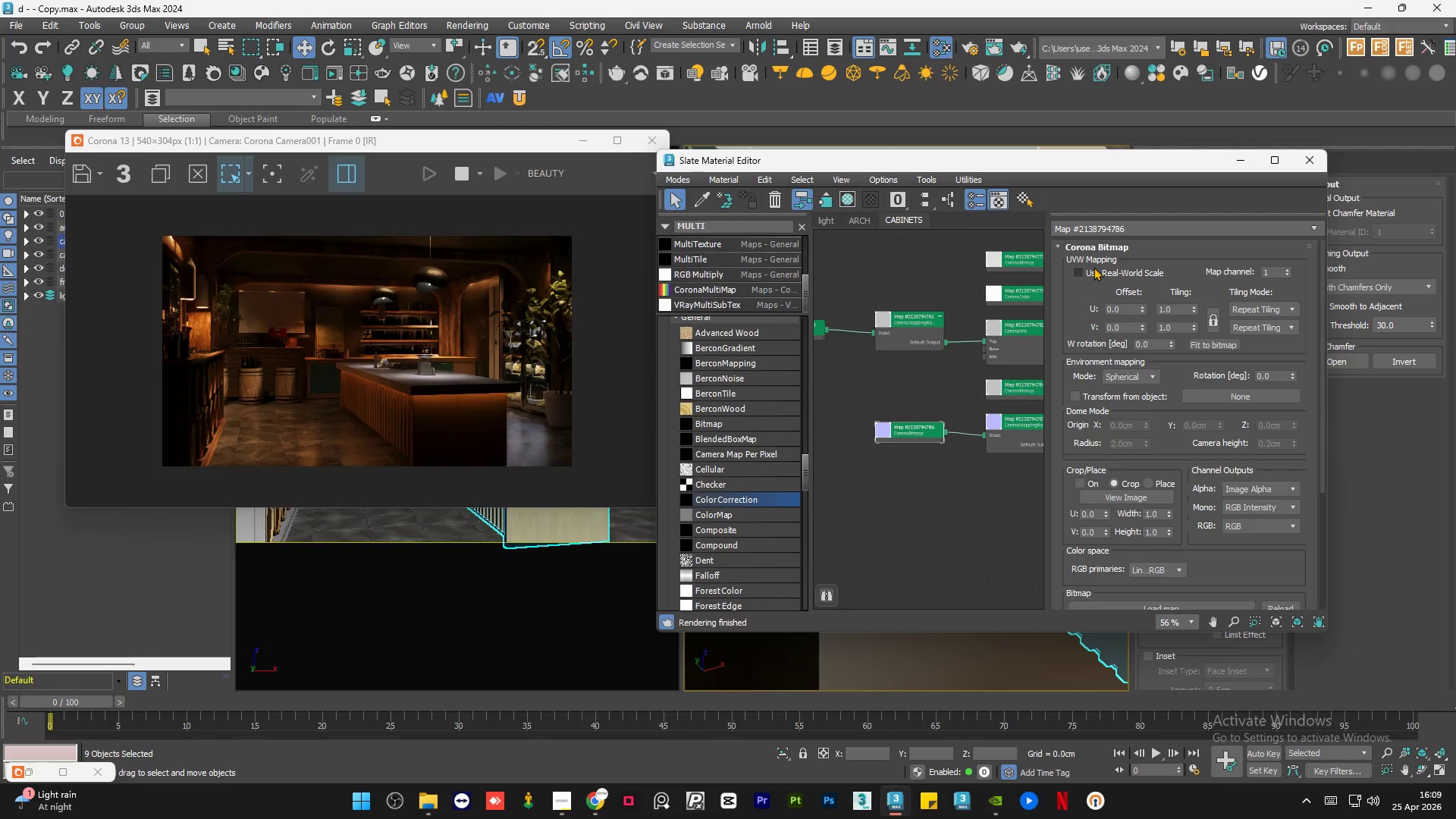 
left_click([1093, 274])
 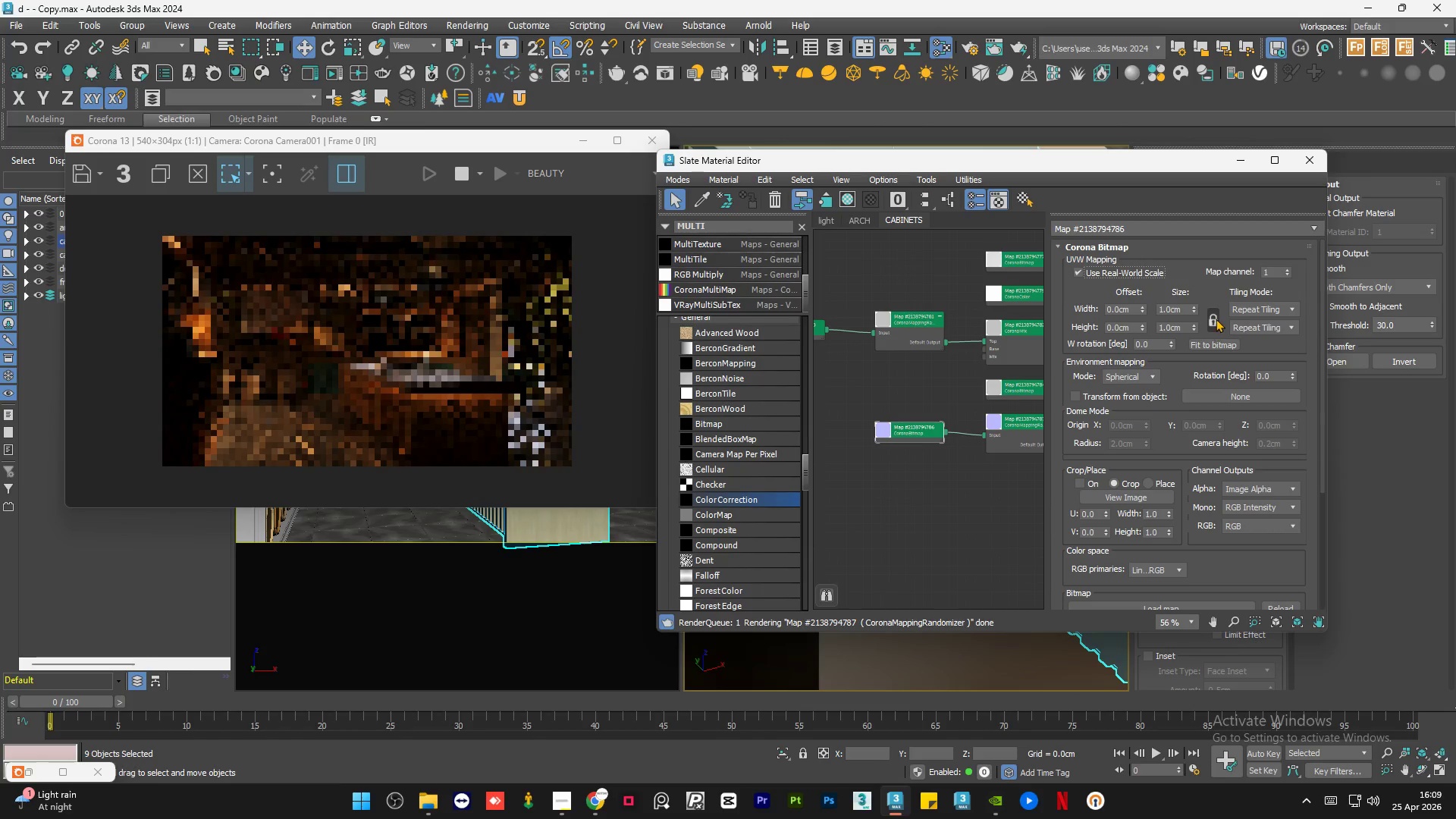 
left_click([1215, 318])
 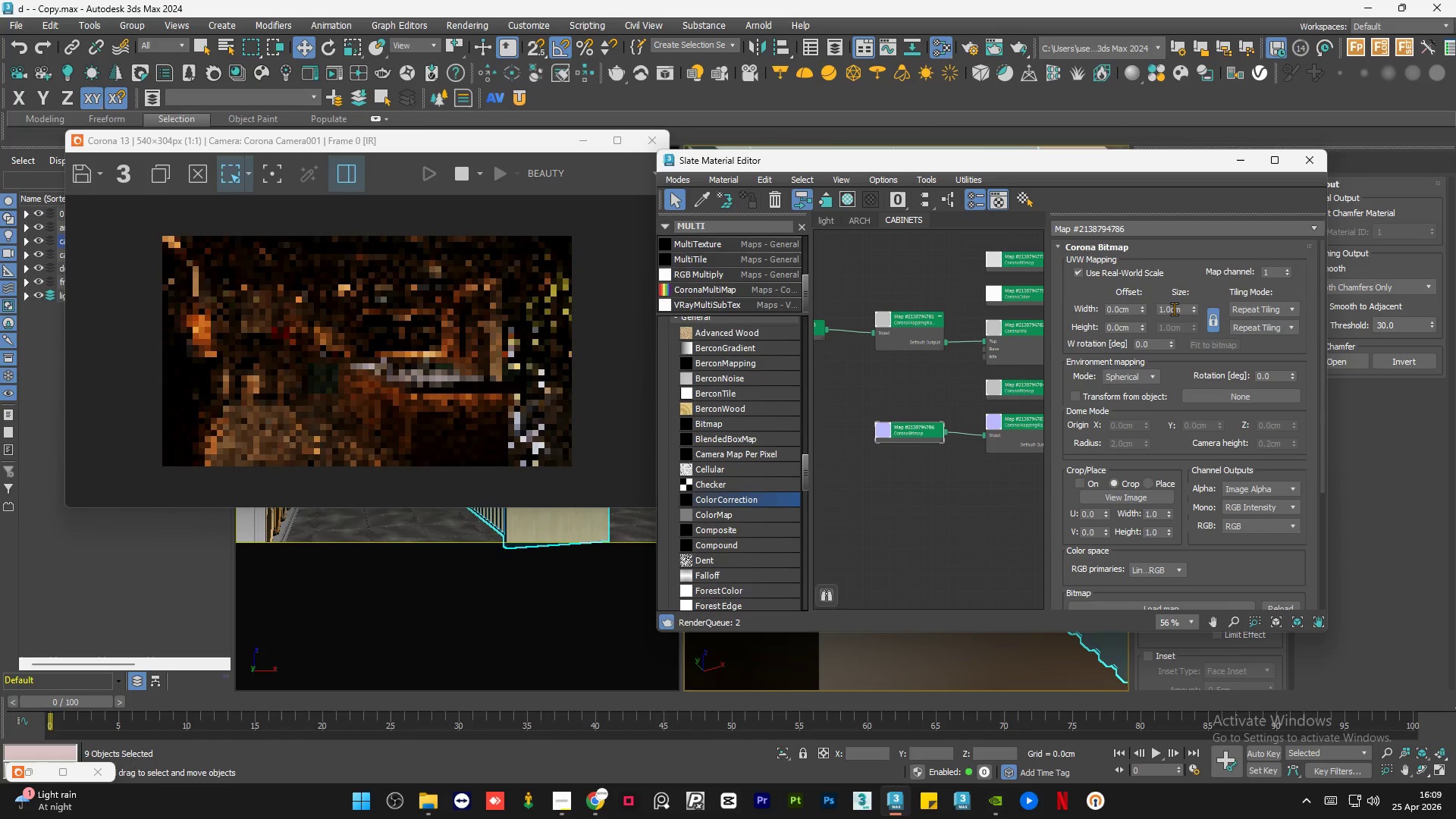 
double_click([1174, 309])
 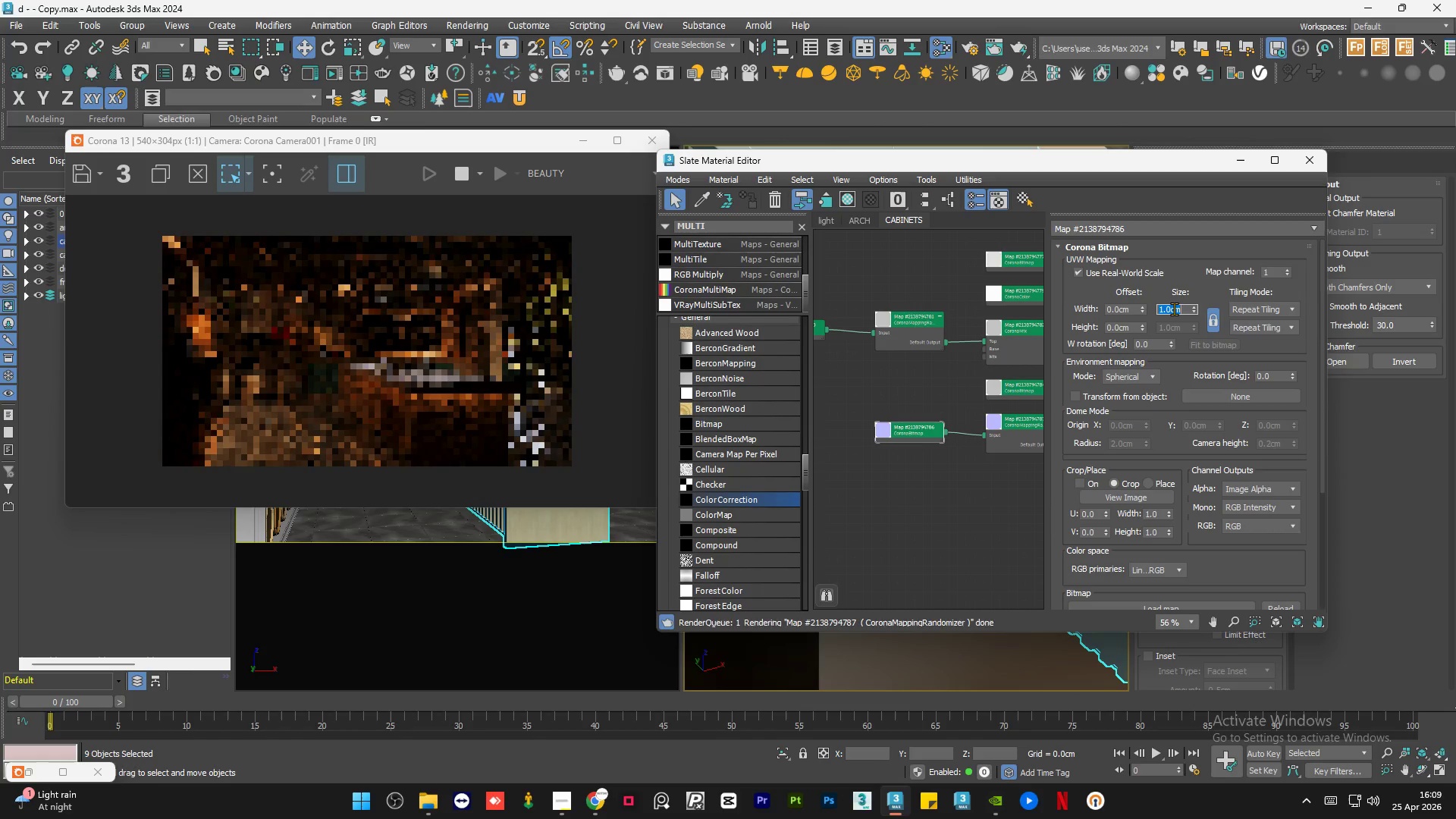 
key(Numpad6)
 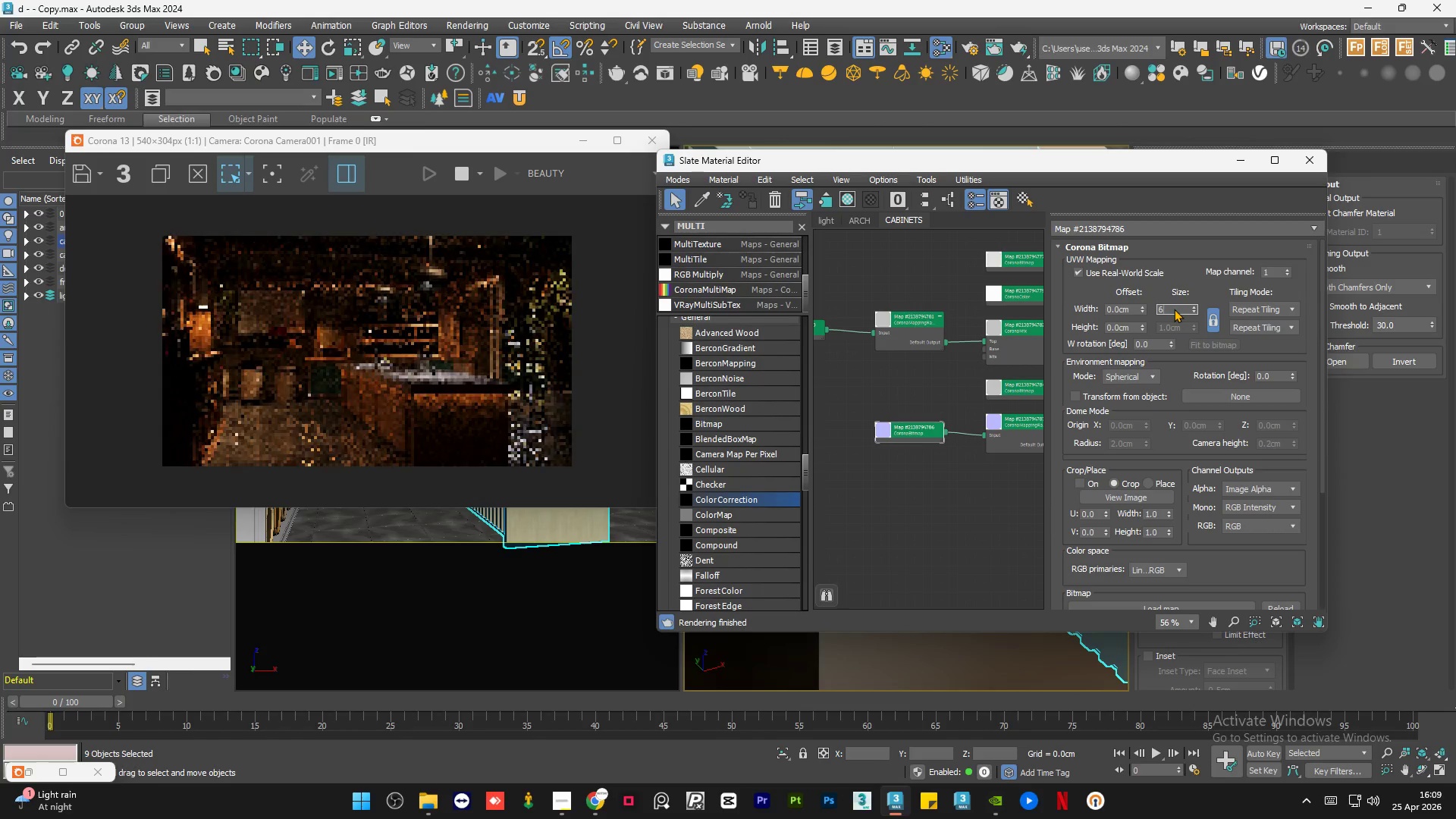 
key(Numpad0)
 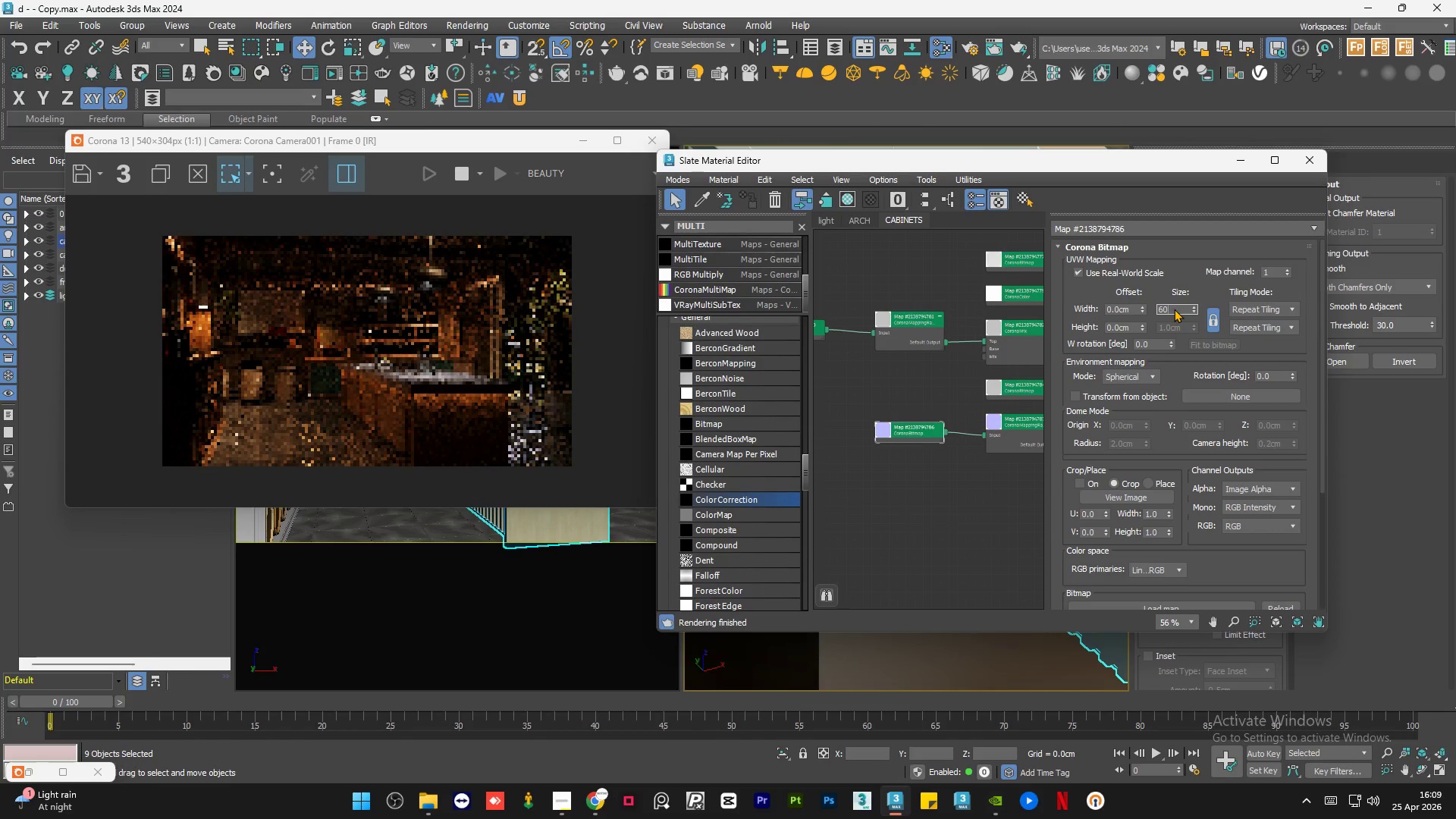 
key(NumpadEnter)
 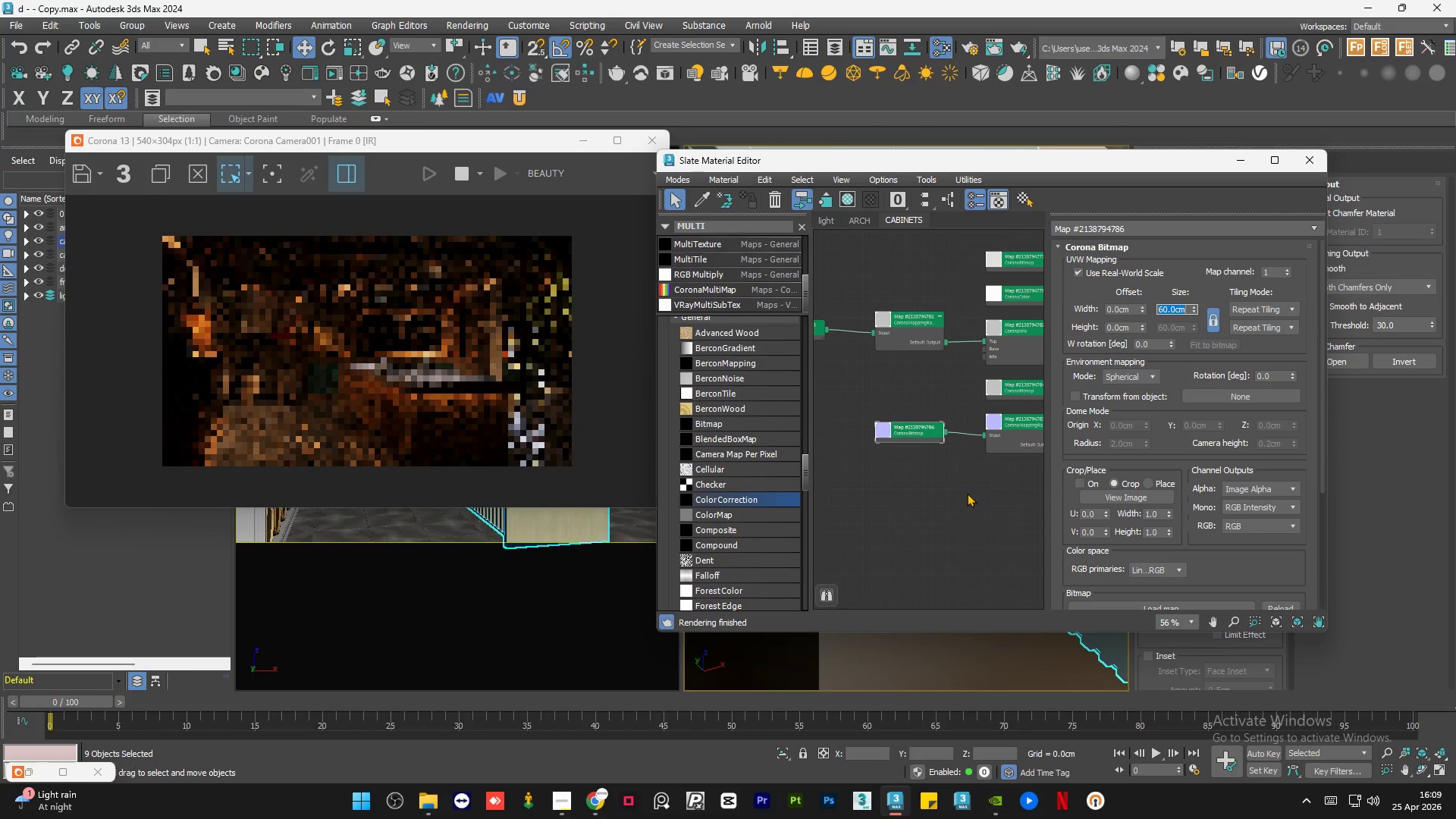 
double_click([965, 494])
 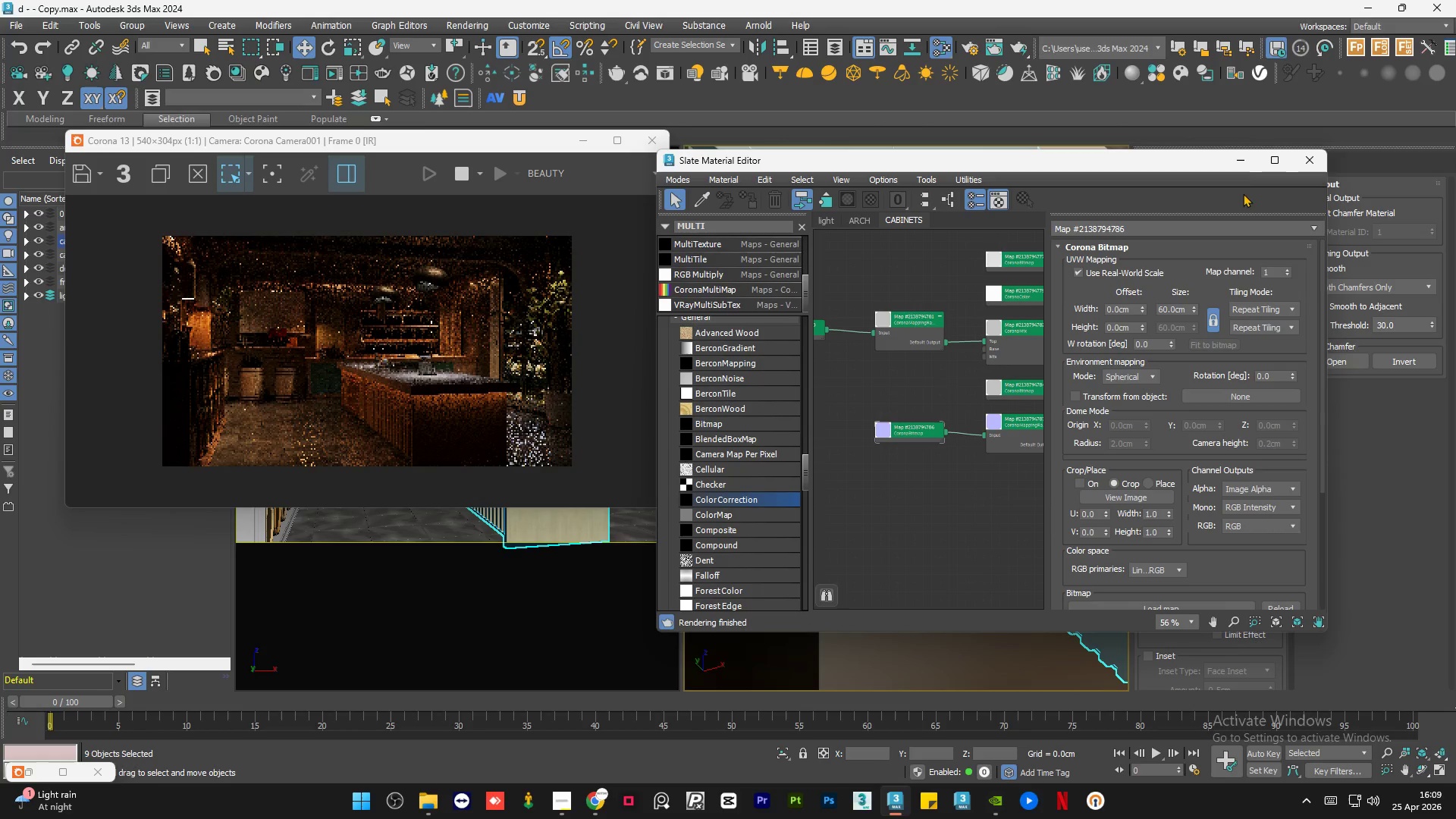 
left_click([1243, 165])
 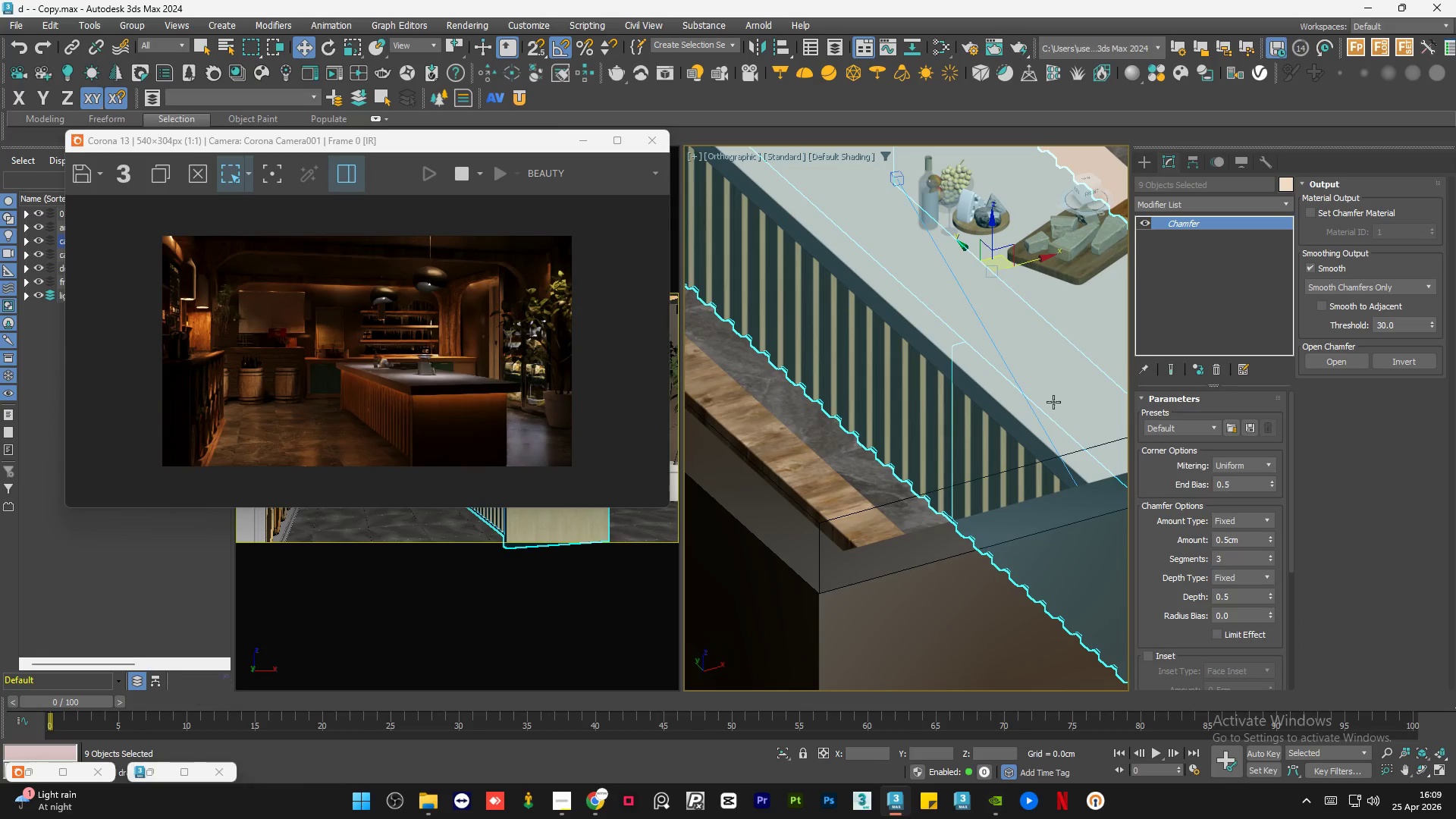 
scroll: coordinate [981, 451], scroll_direction: down, amount: 5.0
 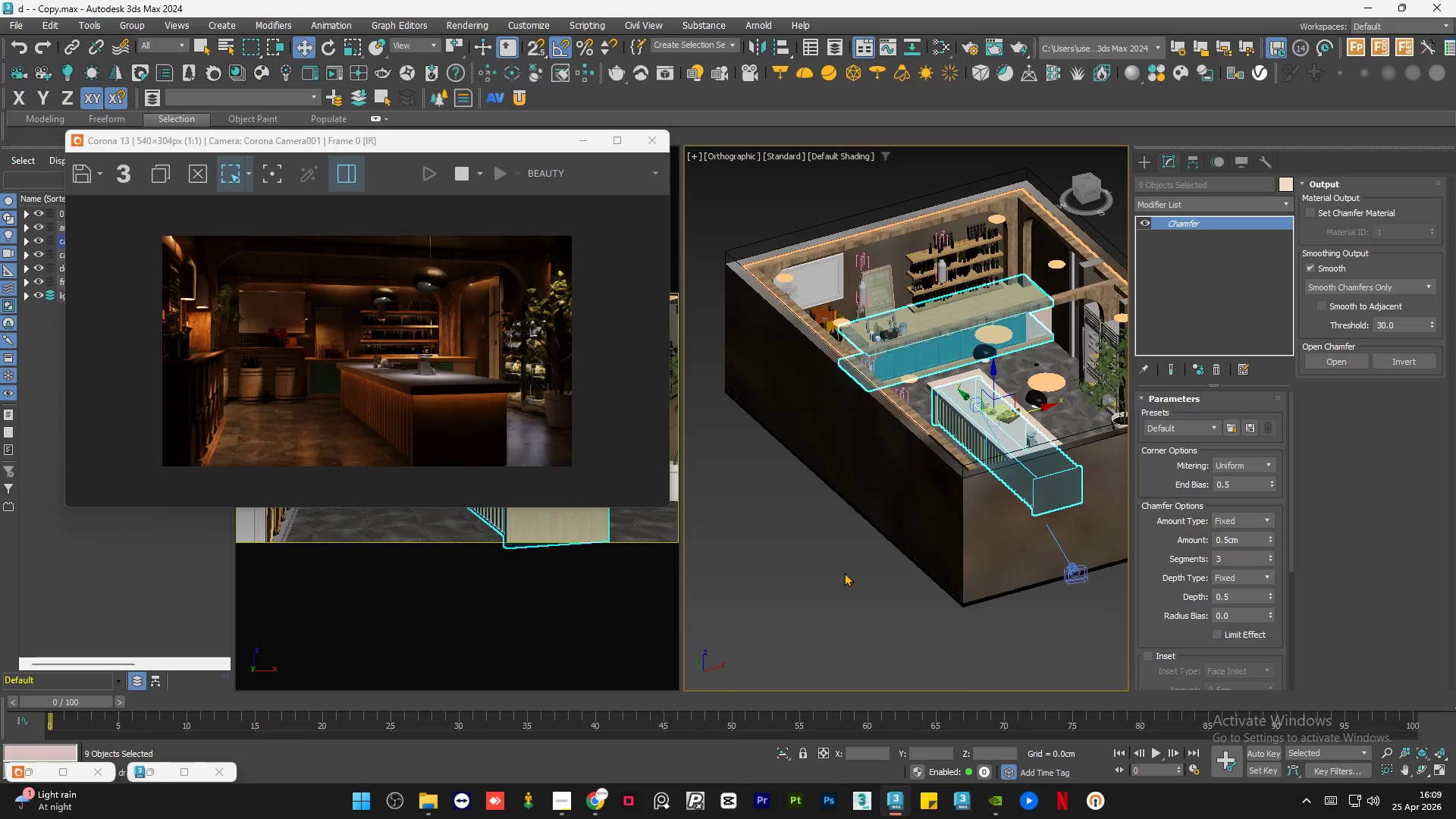 
double_click([844, 573])
 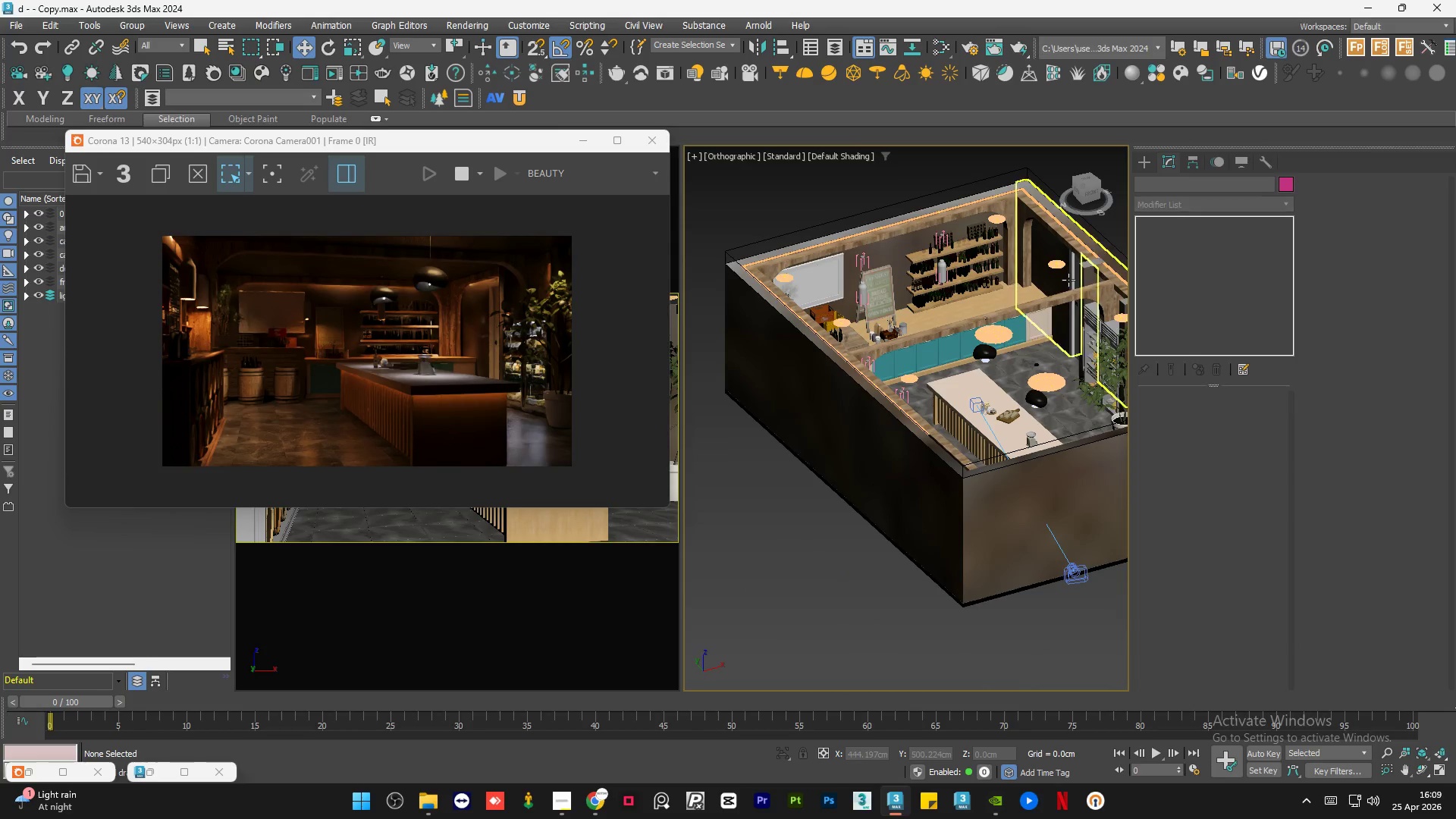 
scroll: coordinate [1025, 346], scroll_direction: up, amount: 7.0
 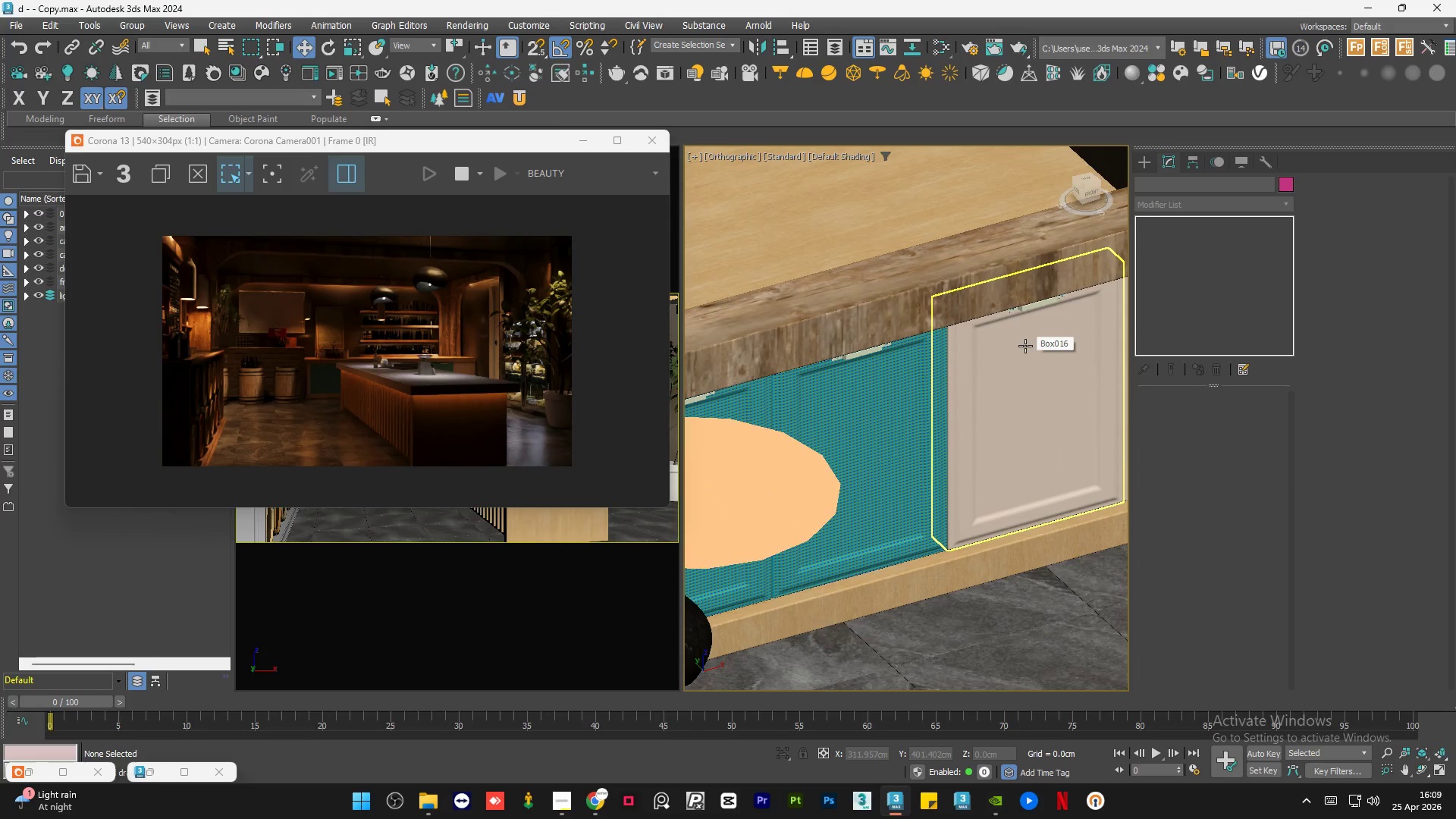 
left_click([978, 489])
 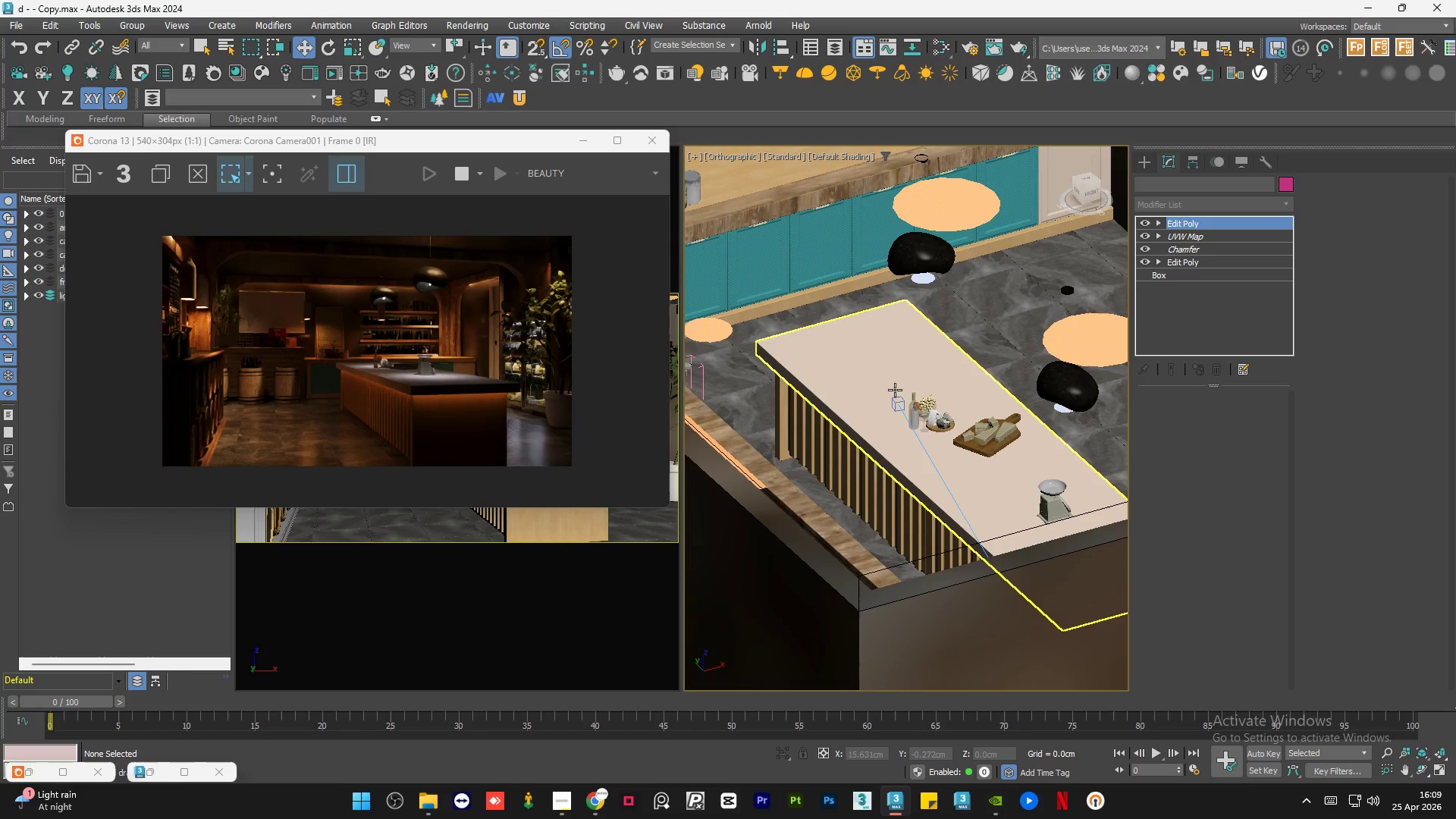 
scroll: coordinate [871, 378], scroll_direction: down, amount: 4.0
 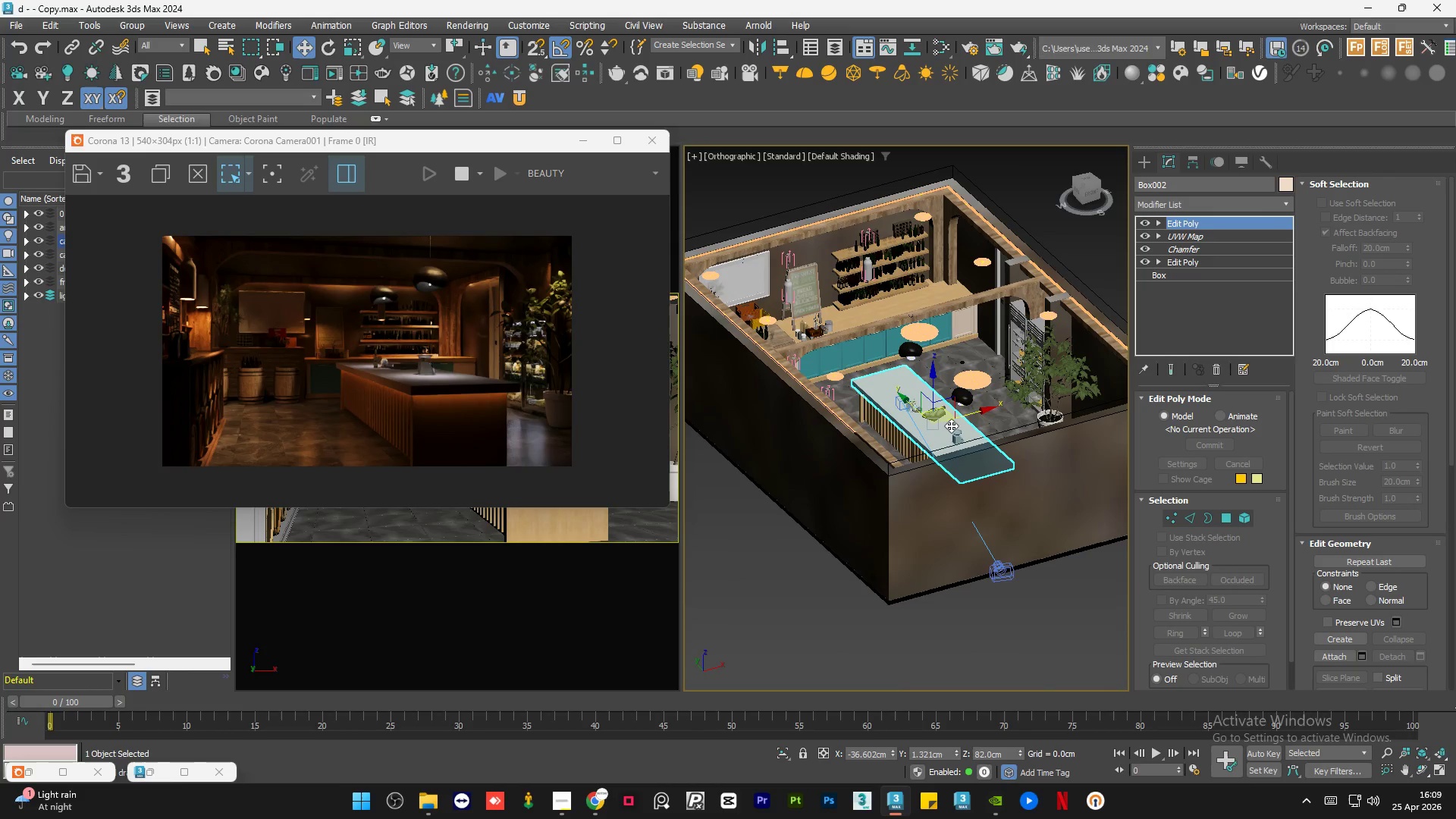 
hold_key(key=AltLeft, duration=0.98)
 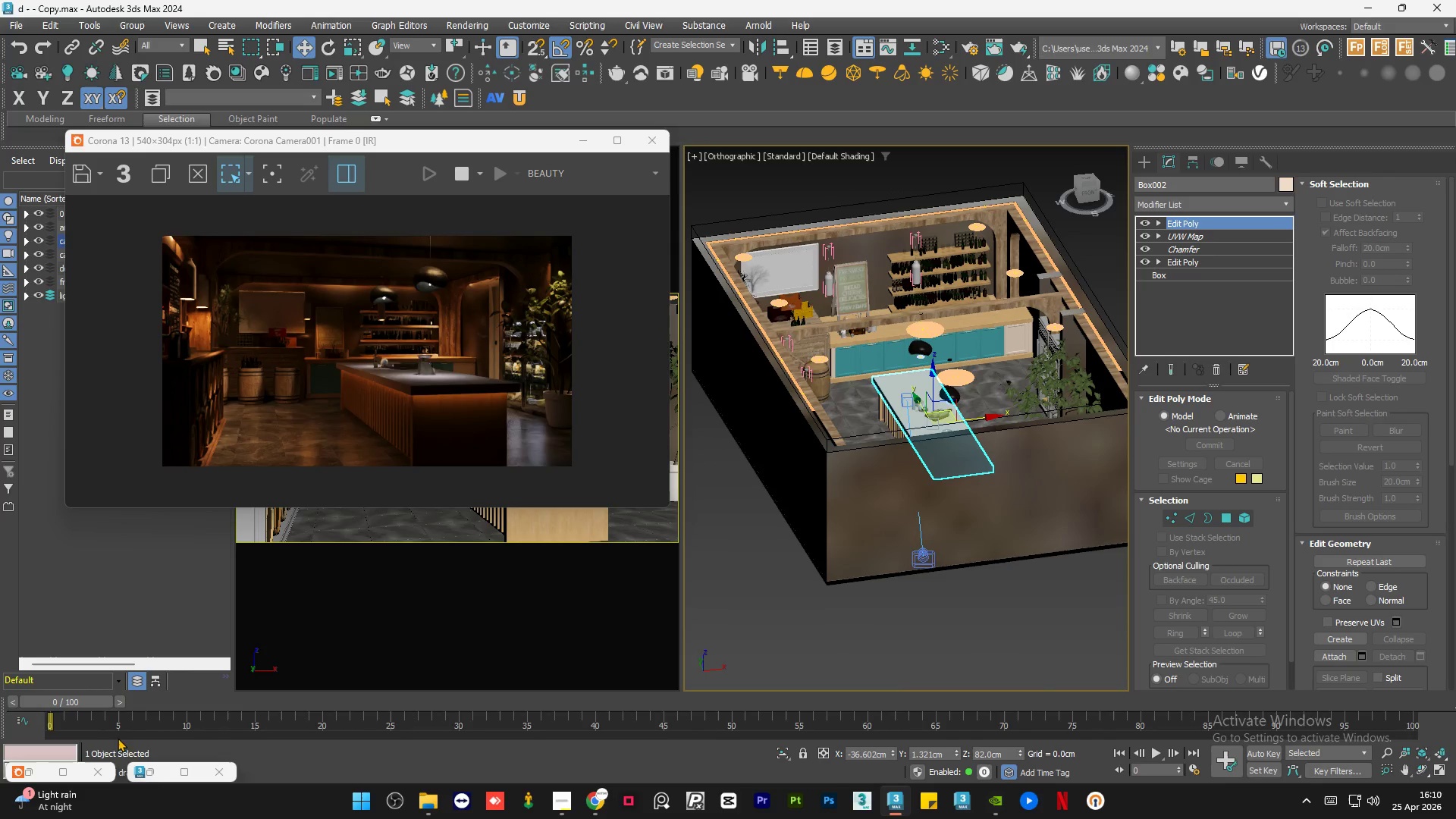 
left_click([158, 774])
 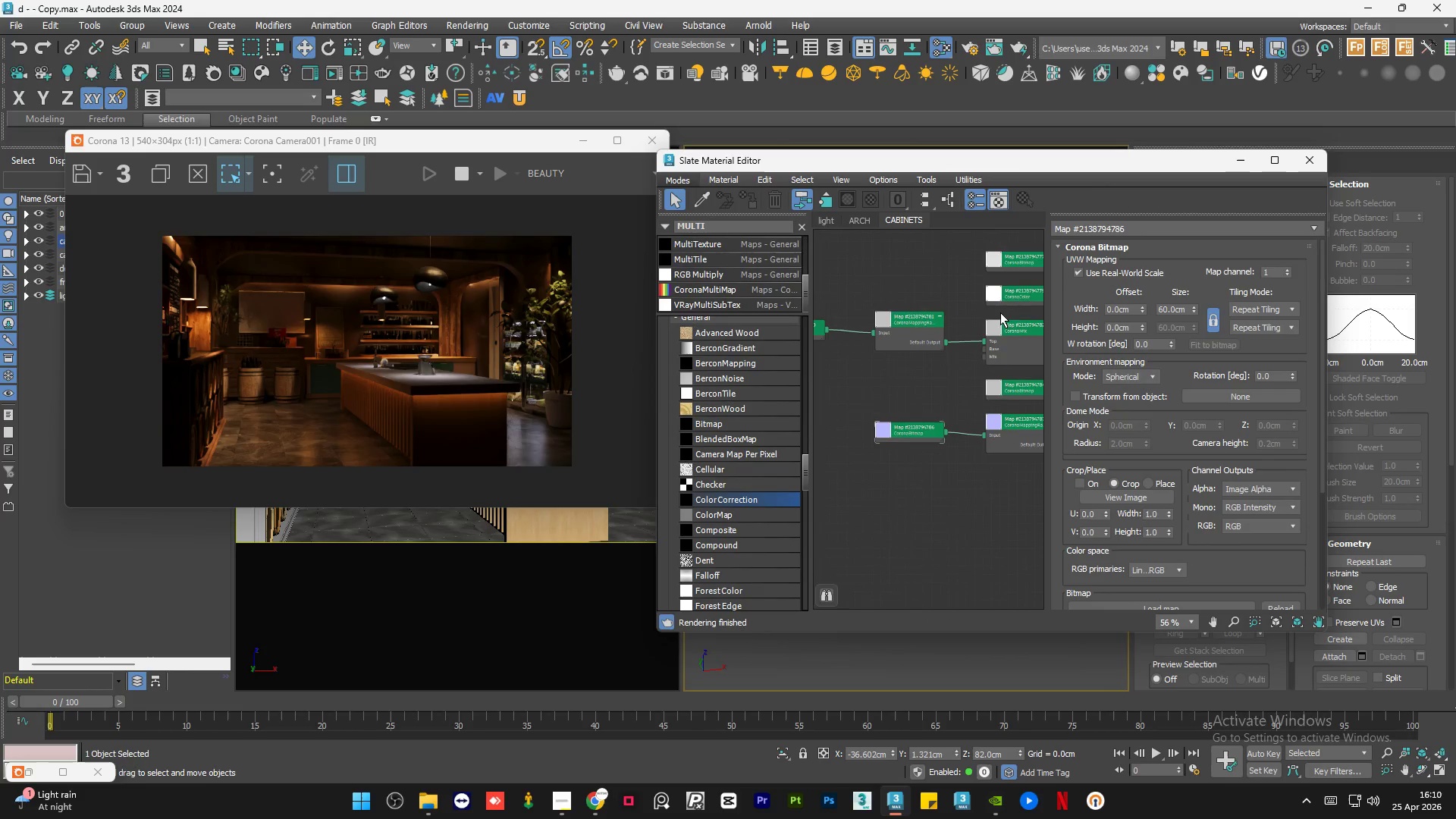 
scroll: coordinate [959, 307], scroll_direction: down, amount: 4.0
 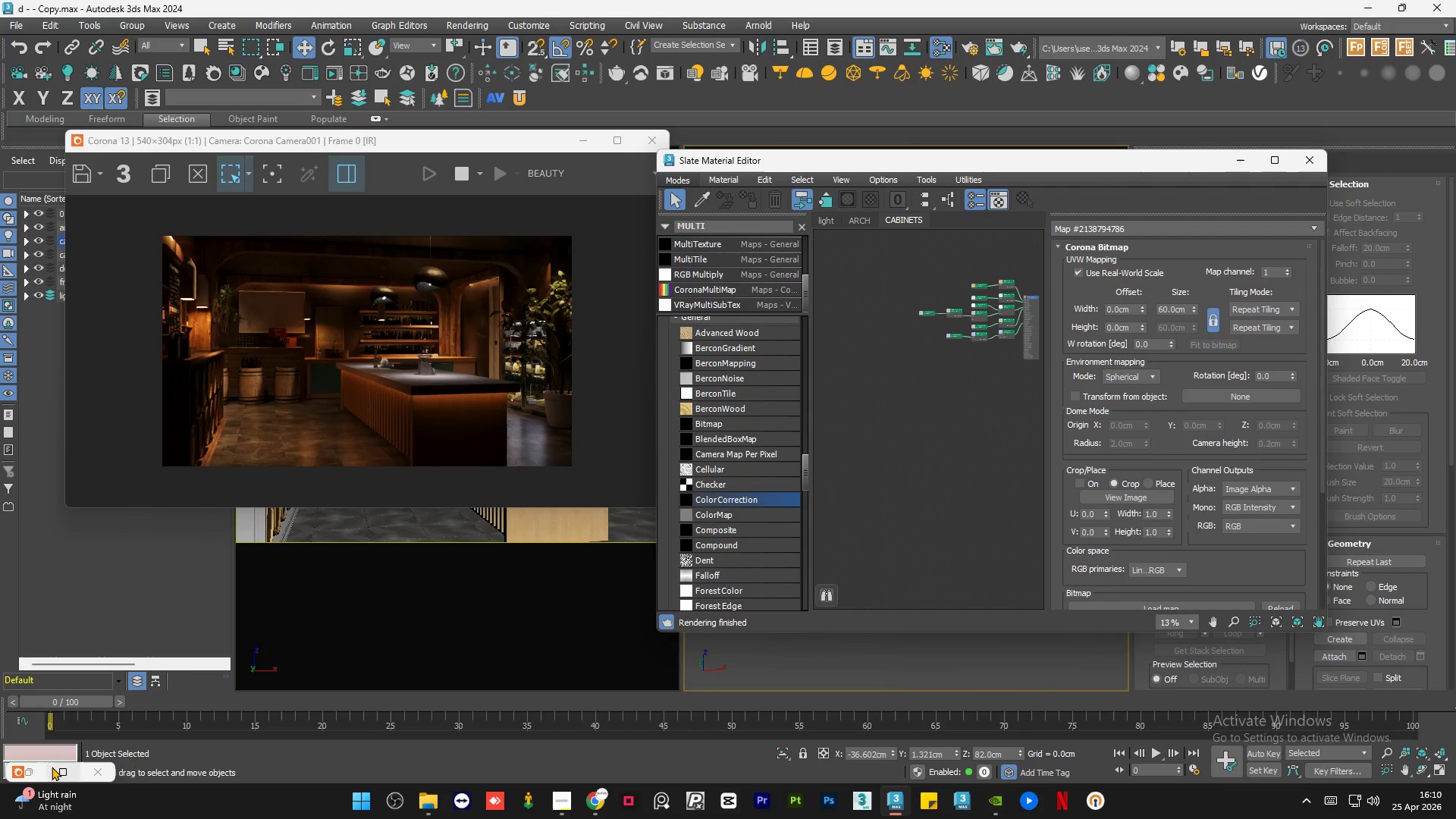 
left_click([36, 770])
 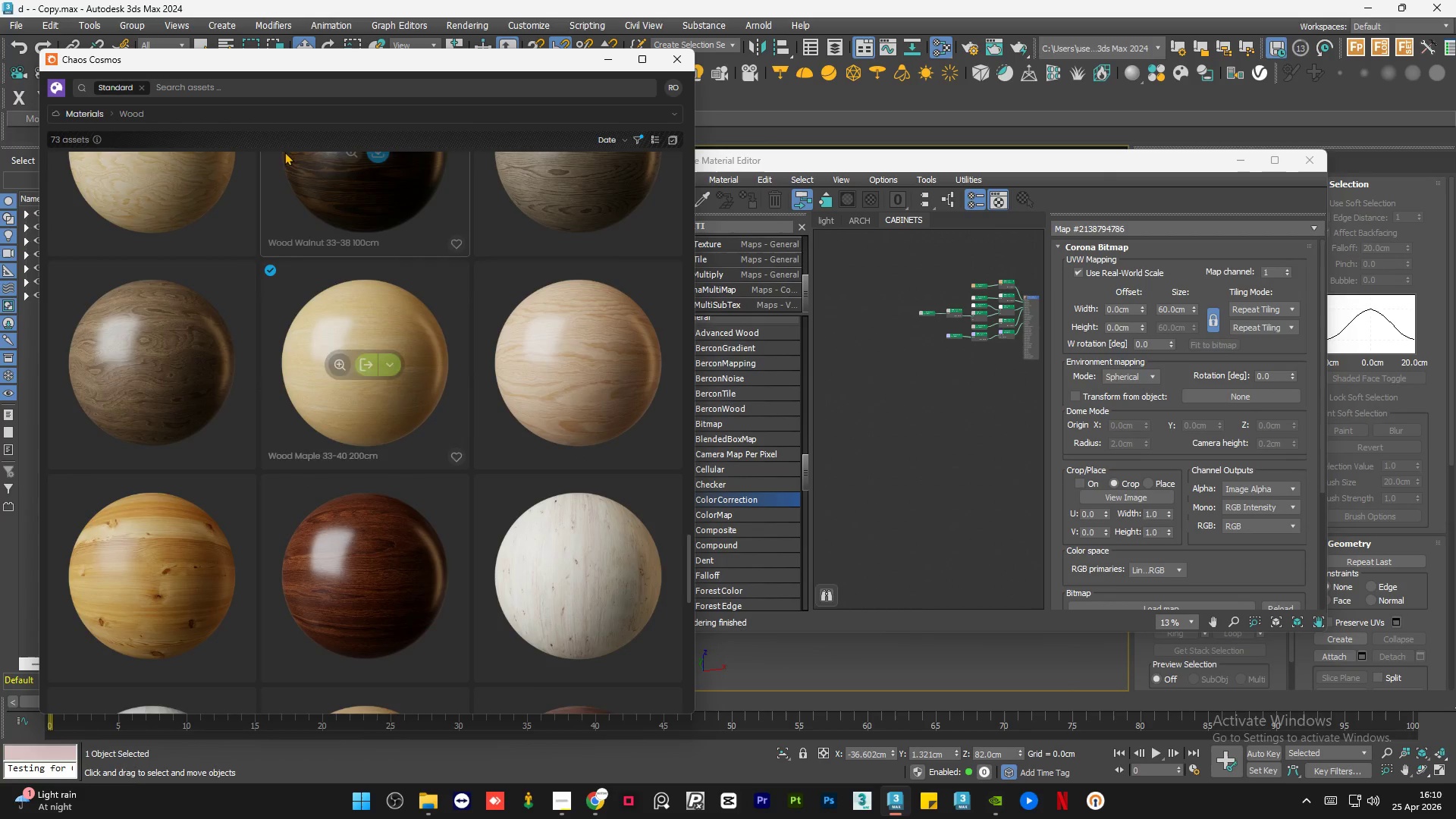 
mouse_move([54, 134])
 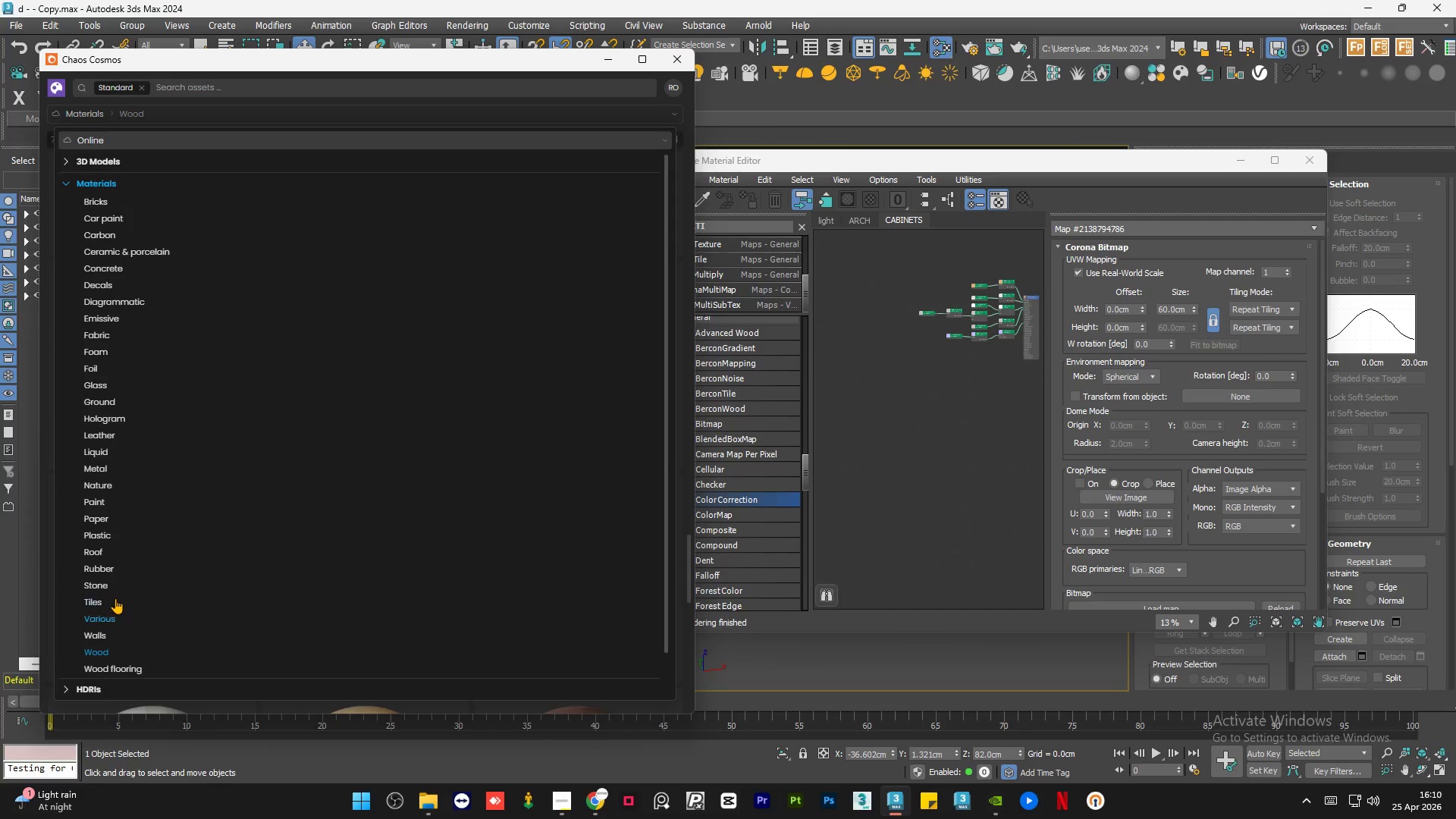 
left_click([115, 588])
 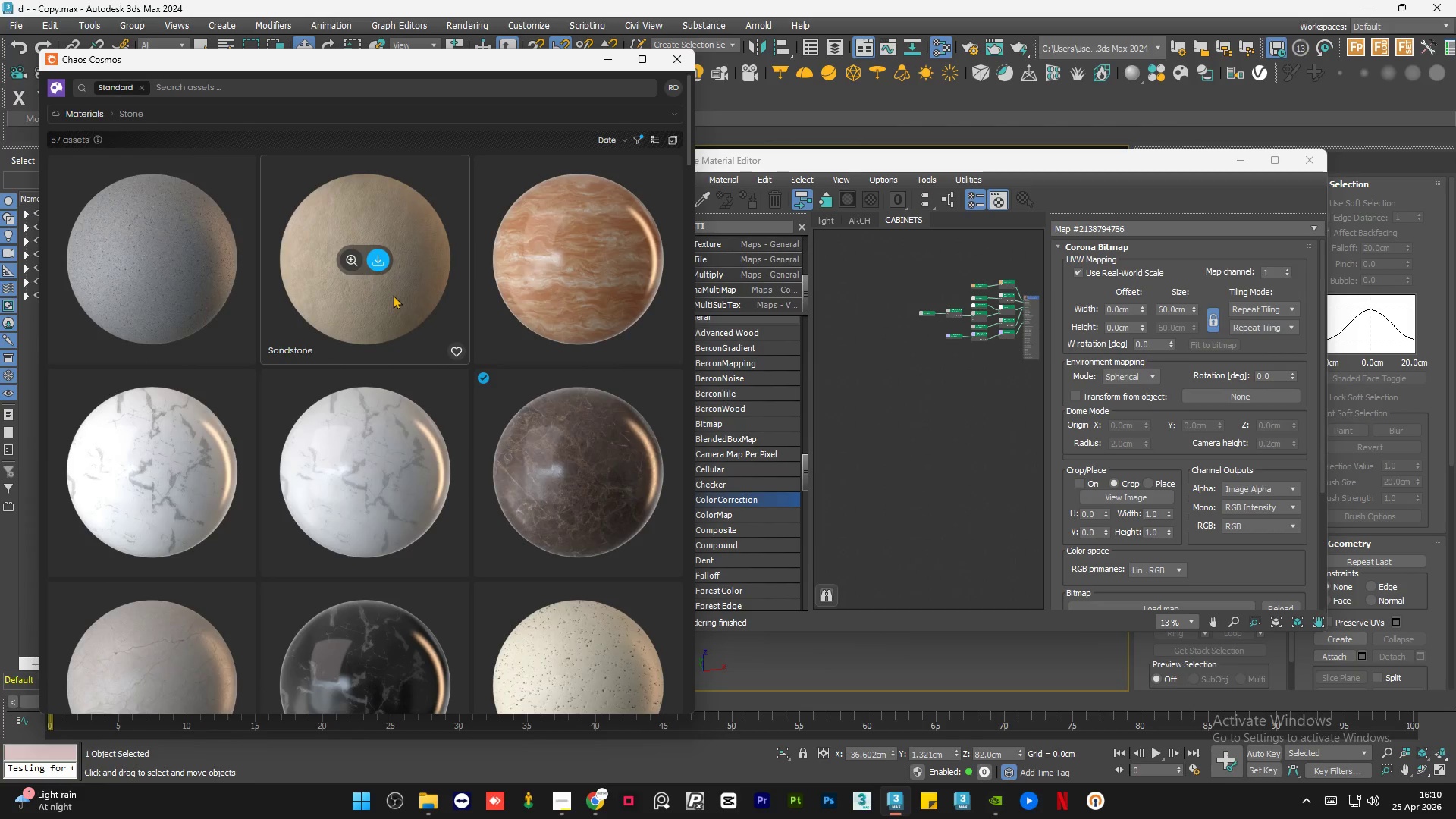 
scroll: coordinate [319, 343], scroll_direction: down, amount: 1.0
 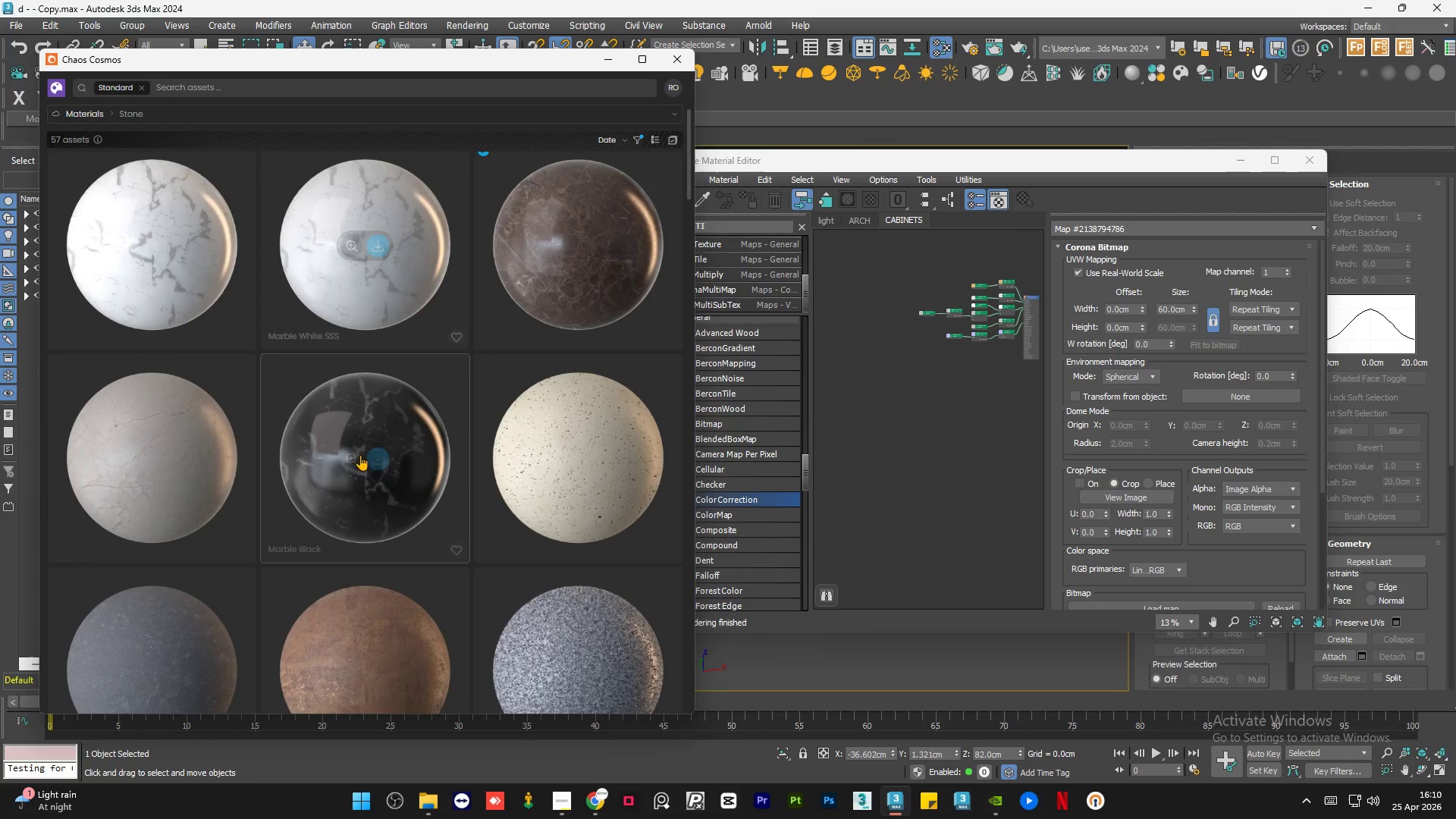 
scroll: coordinate [337, 414], scroll_direction: up, amount: 10.0
 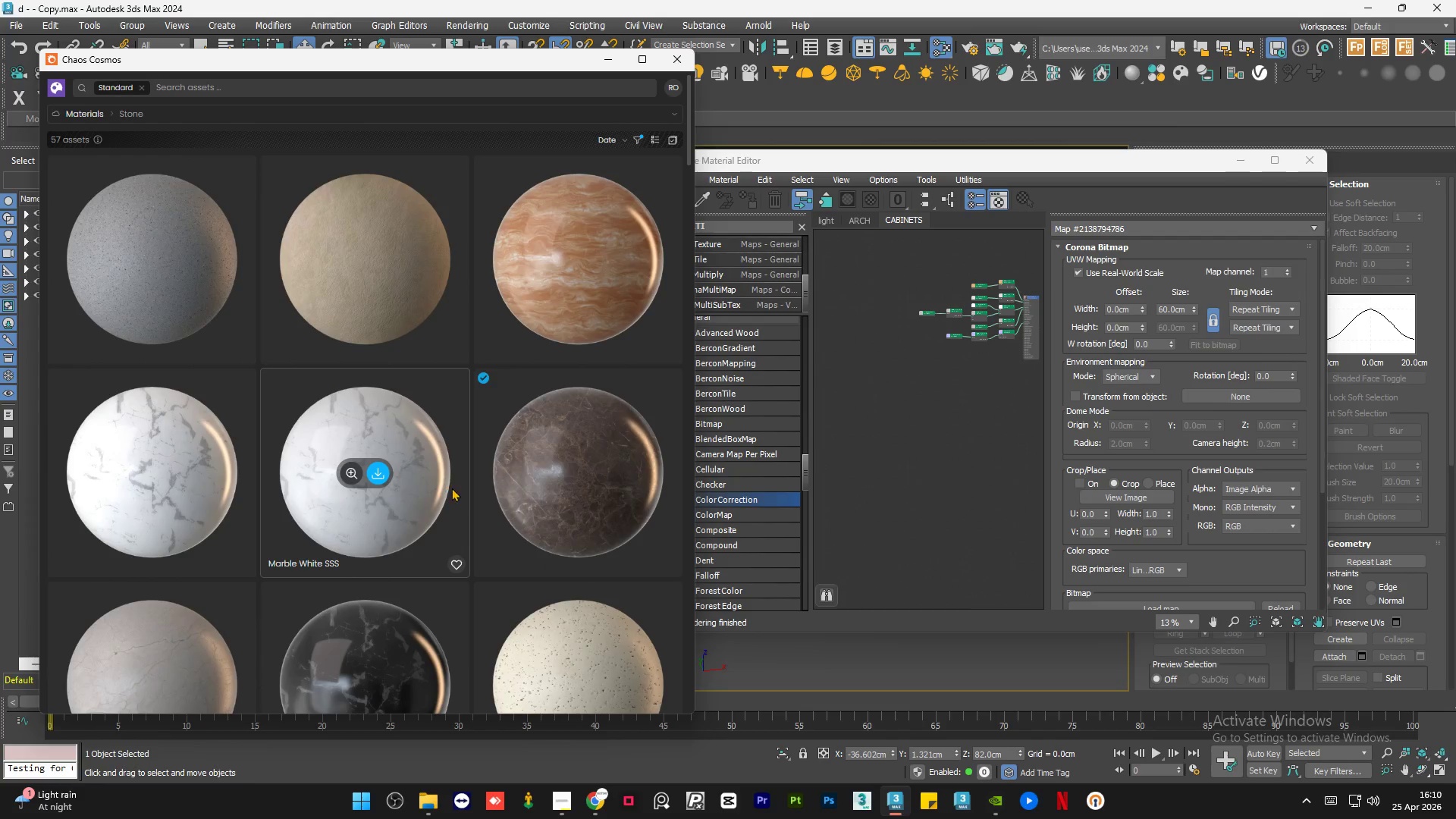 
scroll: coordinate [406, 337], scroll_direction: down, amount: 33.0
 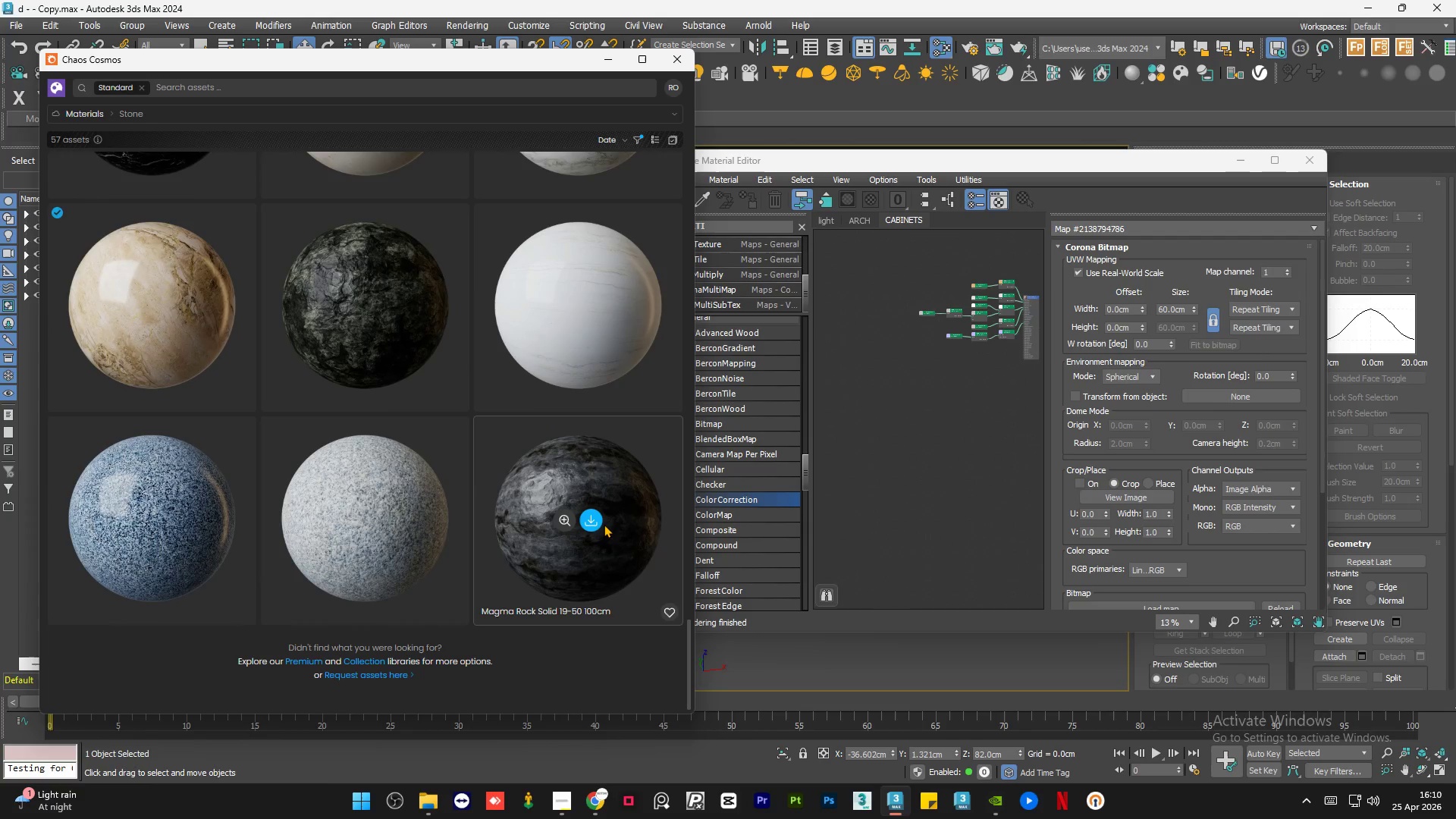 
left_click([592, 520])
 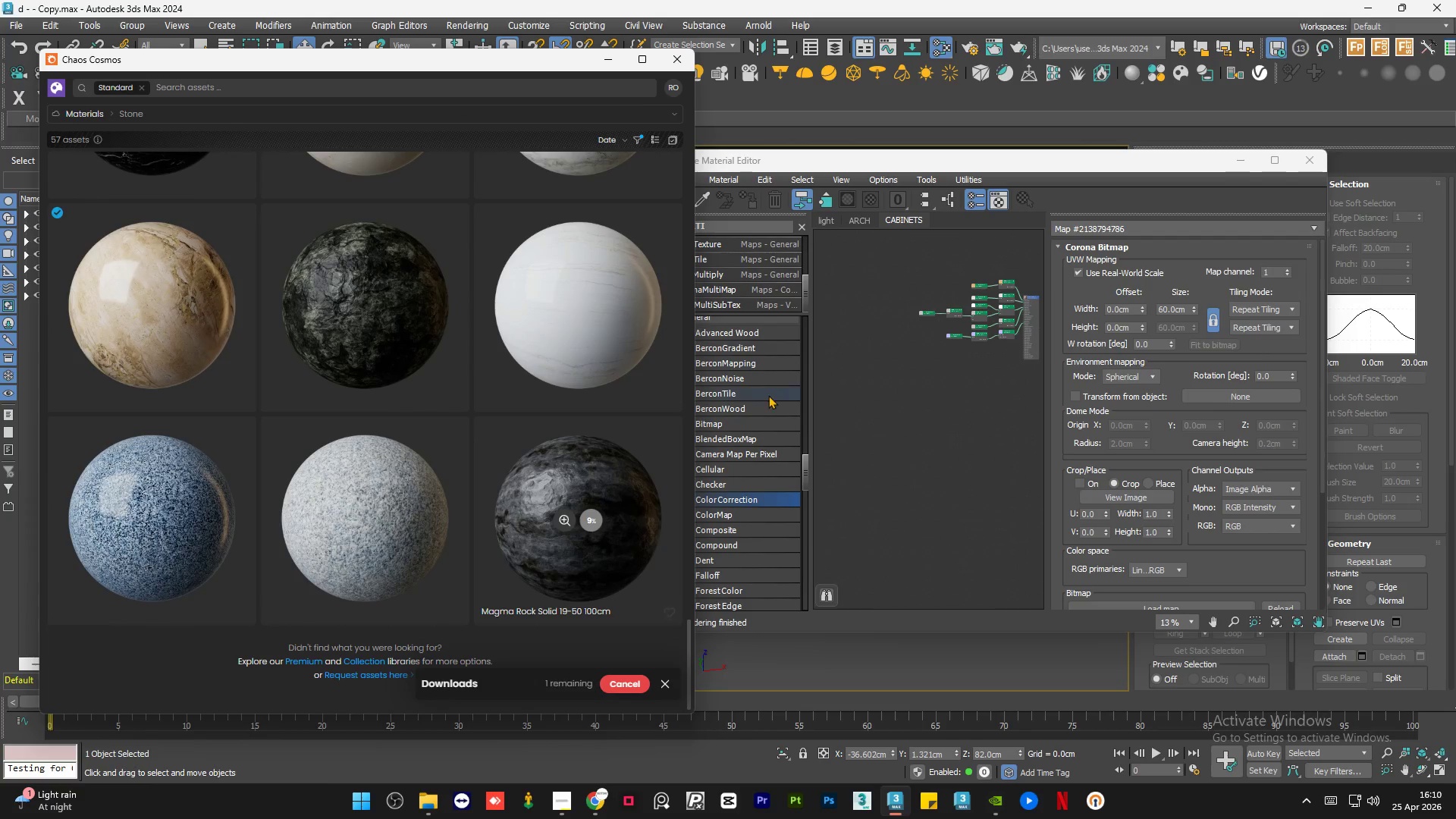 
scroll: coordinate [891, 318], scroll_direction: down, amount: 1.0
 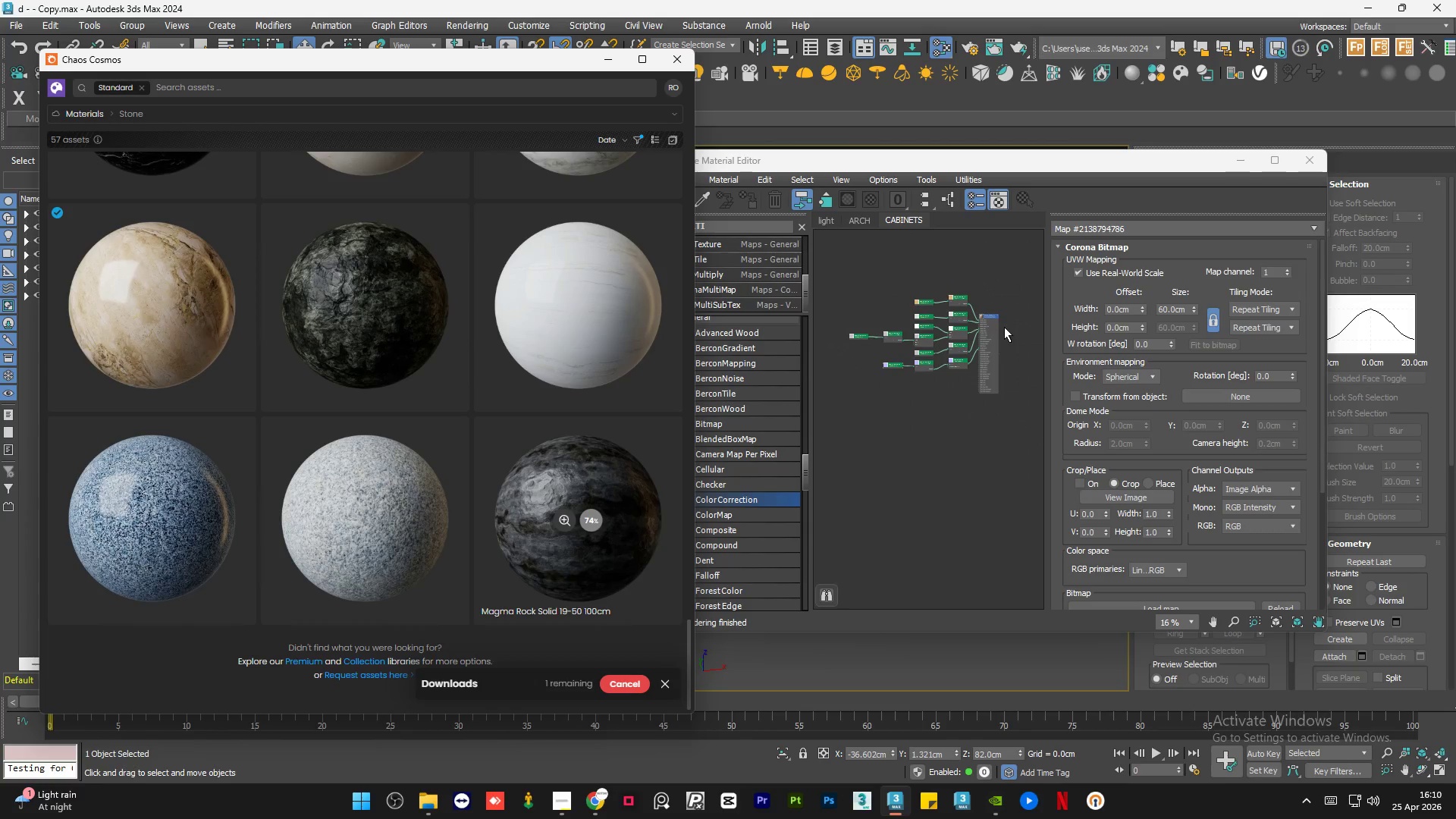 
scroll: coordinate [998, 347], scroll_direction: up, amount: 1.0
 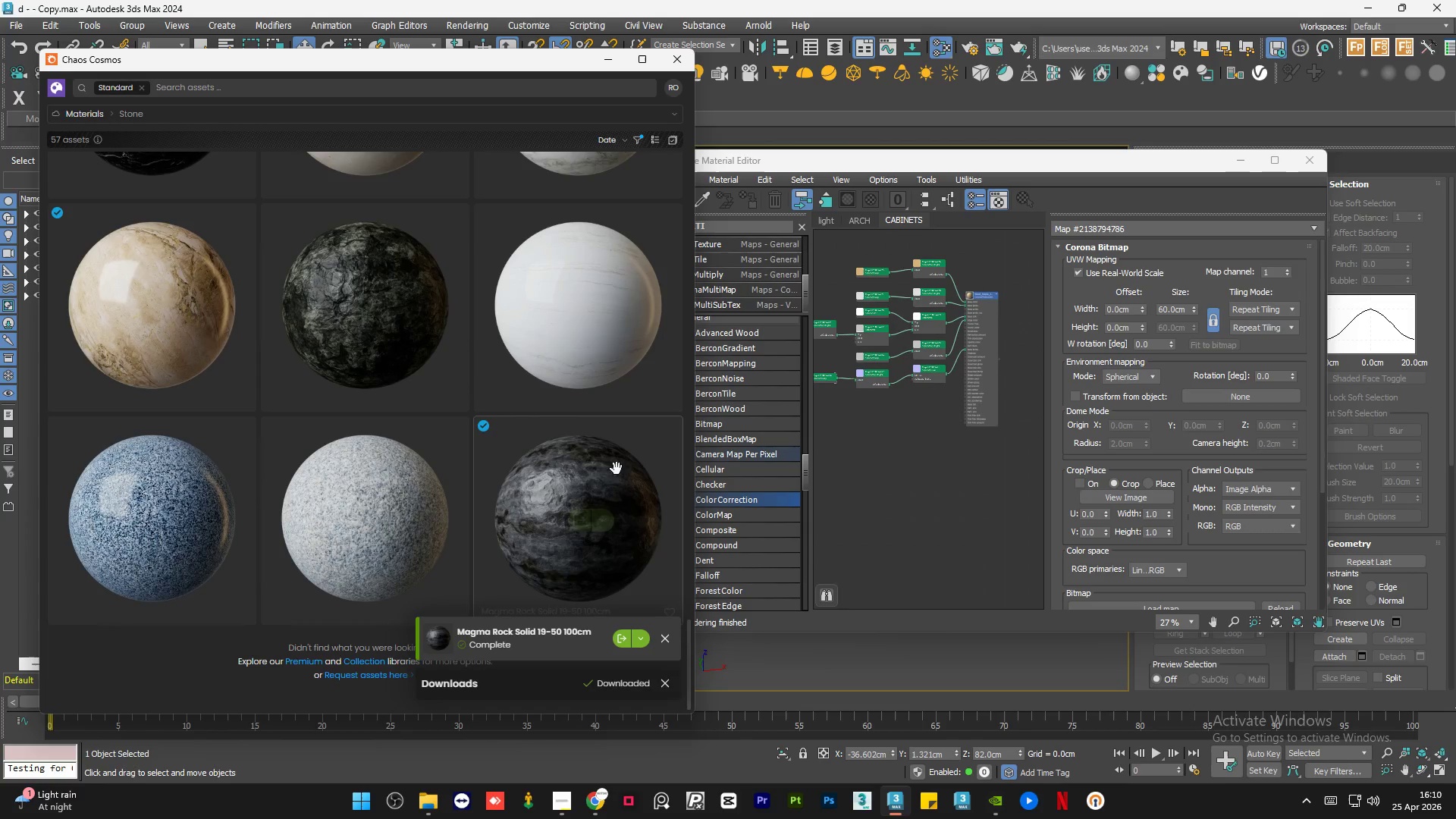 
left_click_drag(start_coordinate=[563, 463], to_coordinate=[984, 453])
 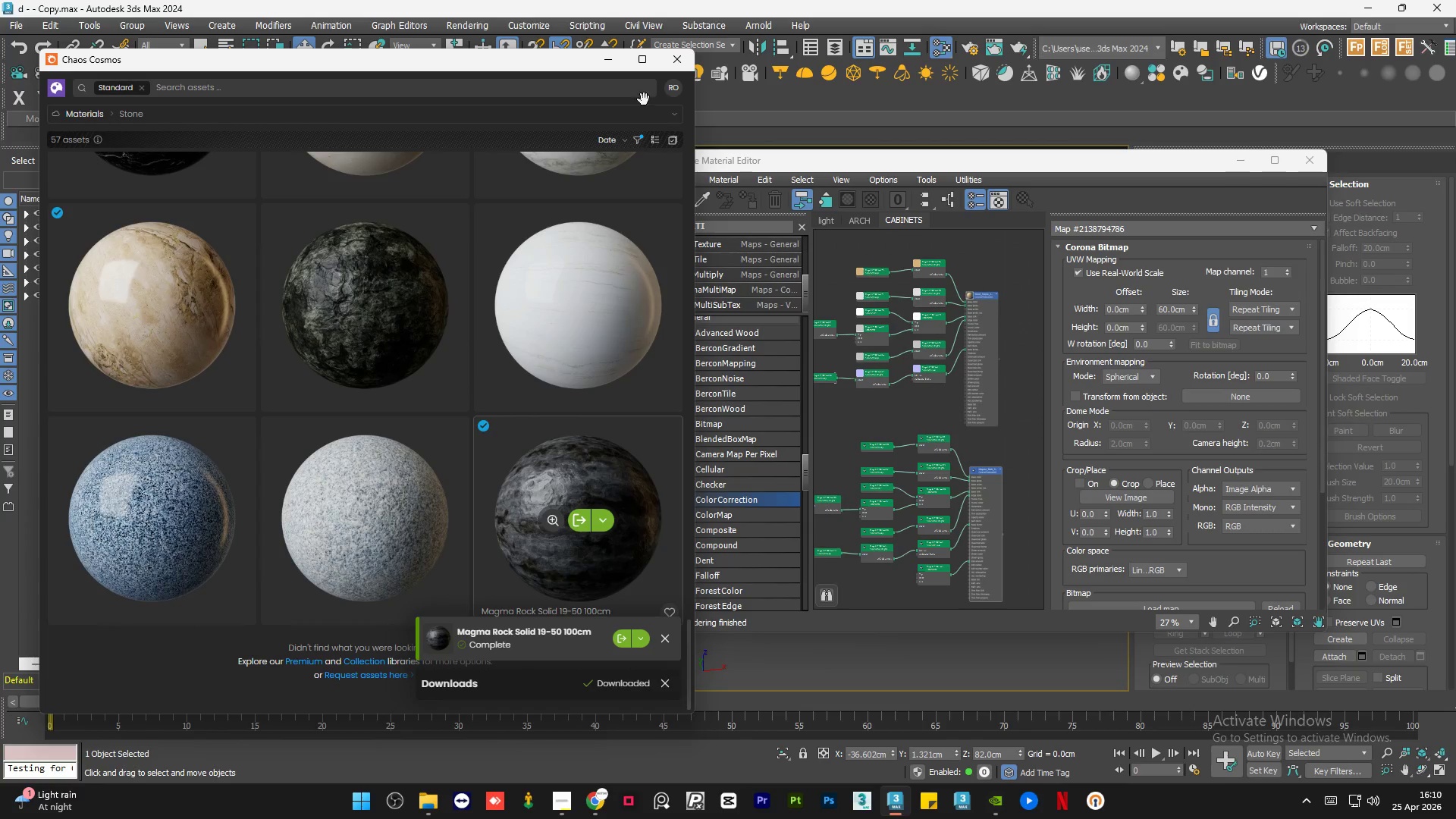 
left_click([603, 61])
 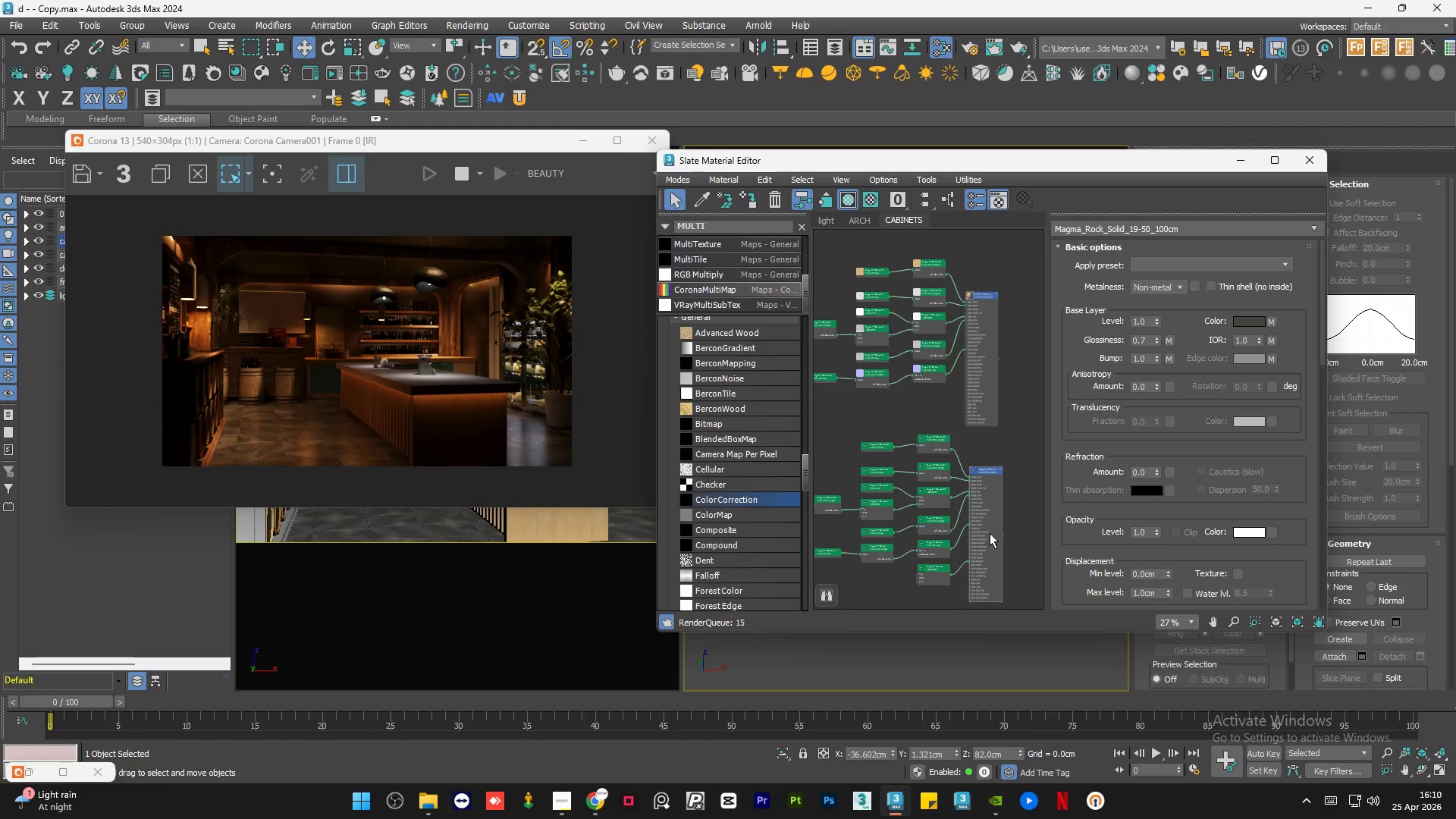 
double_click([990, 533])
 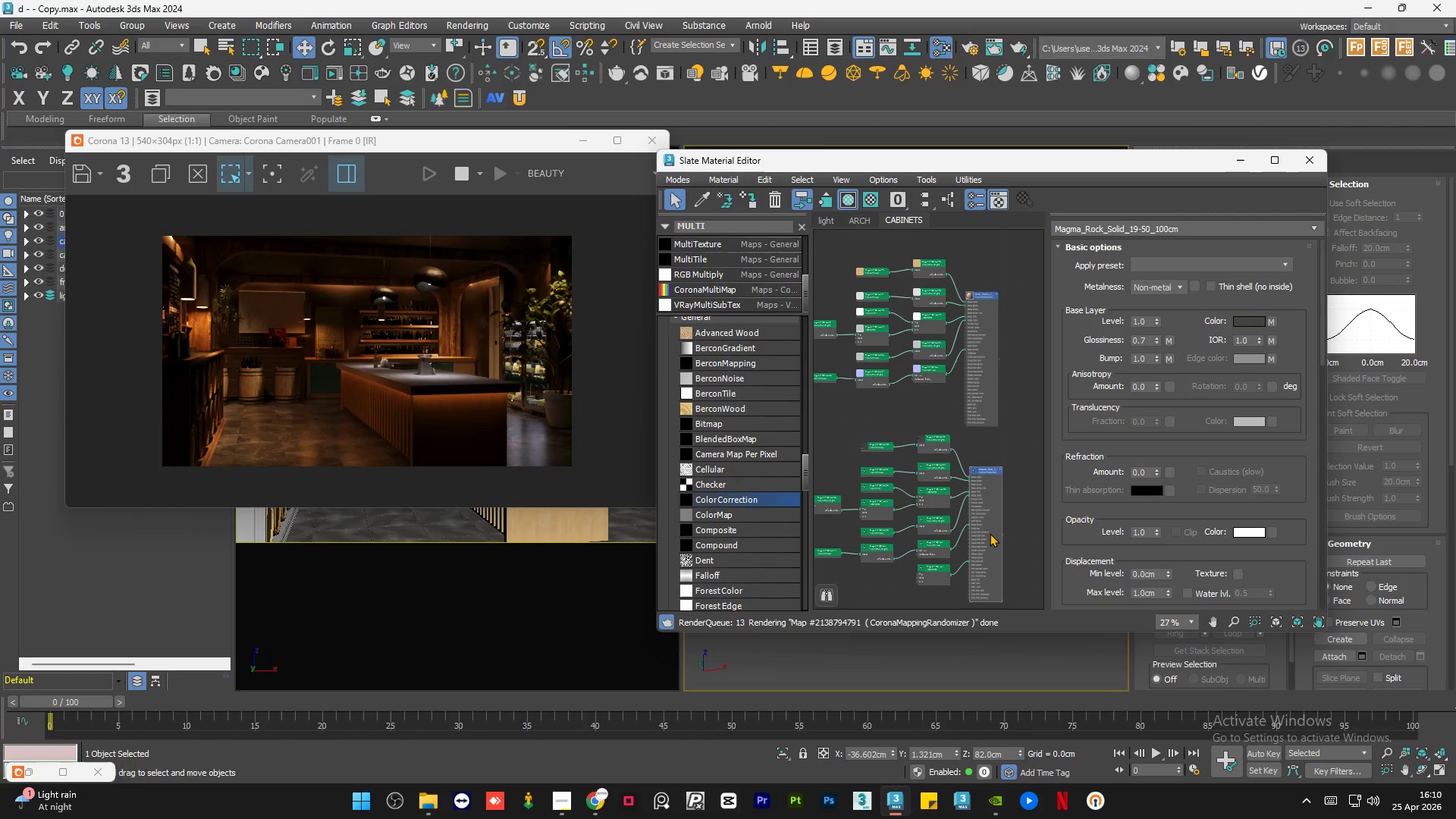 
key(A)
 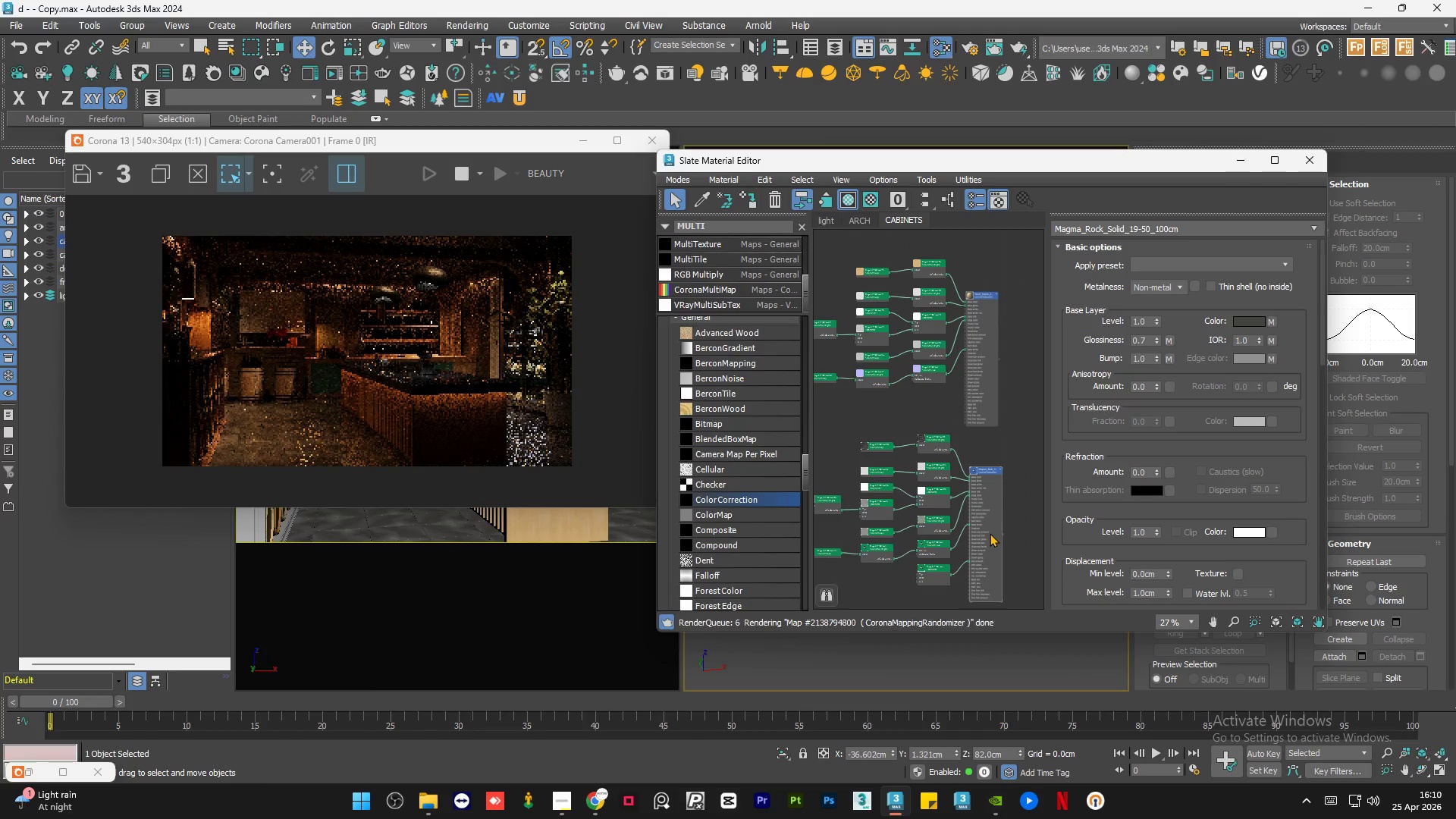 
scroll: coordinate [447, 376], scroll_direction: up, amount: 3.0
 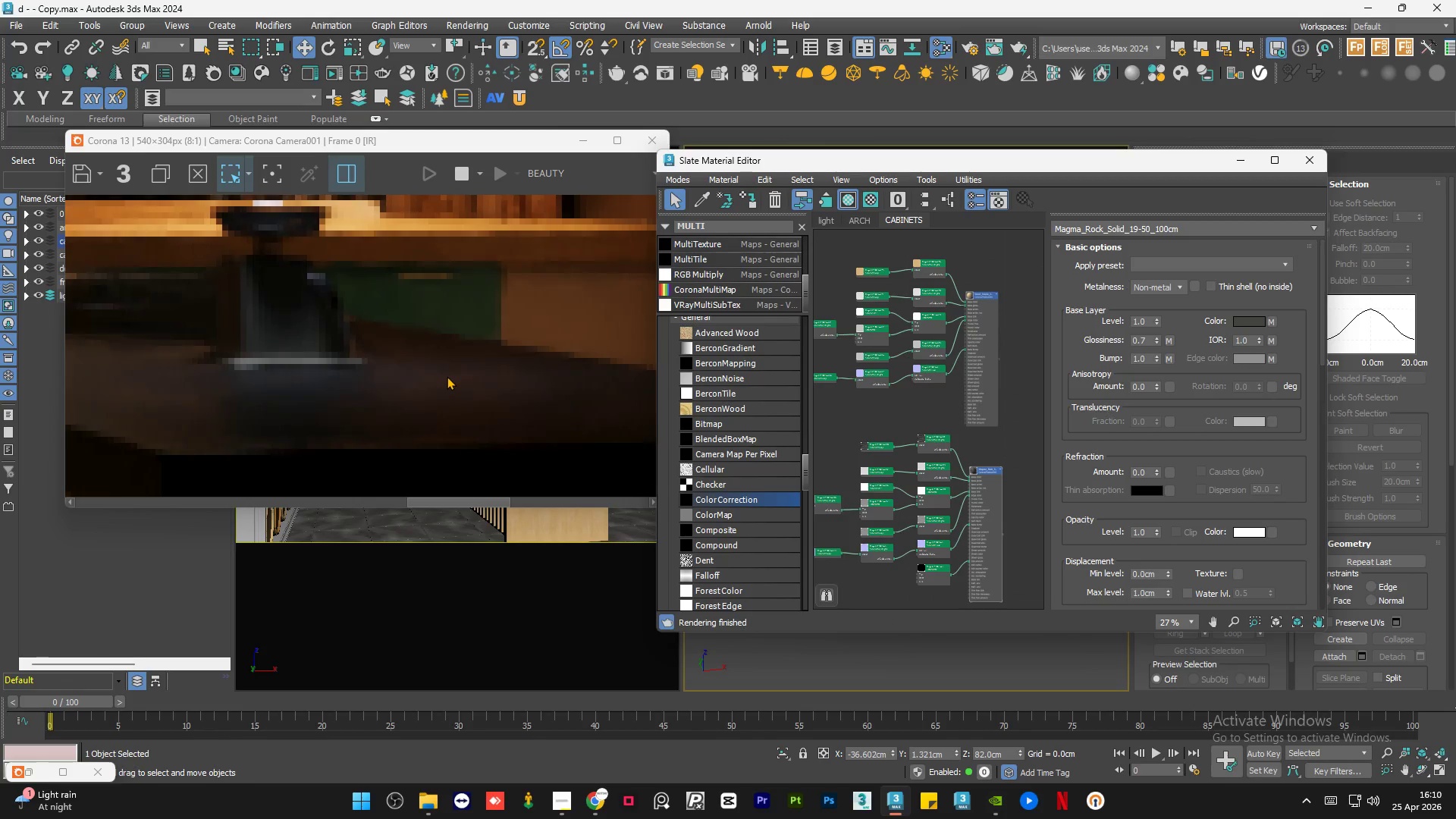 
scroll: coordinate [447, 376], scroll_direction: down, amount: 2.0
 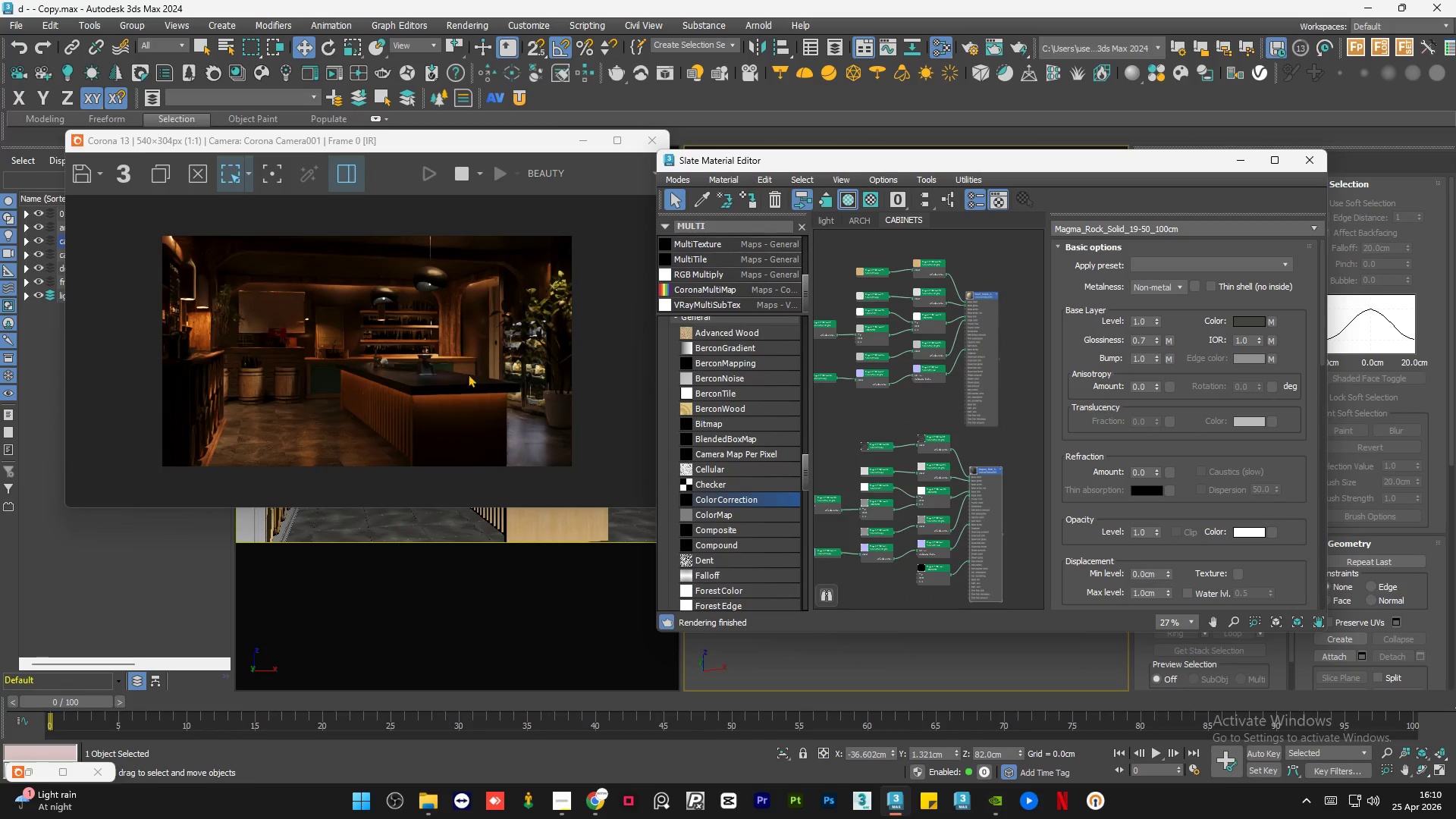 
scroll: coordinate [476, 377], scroll_direction: up, amount: 2.0
 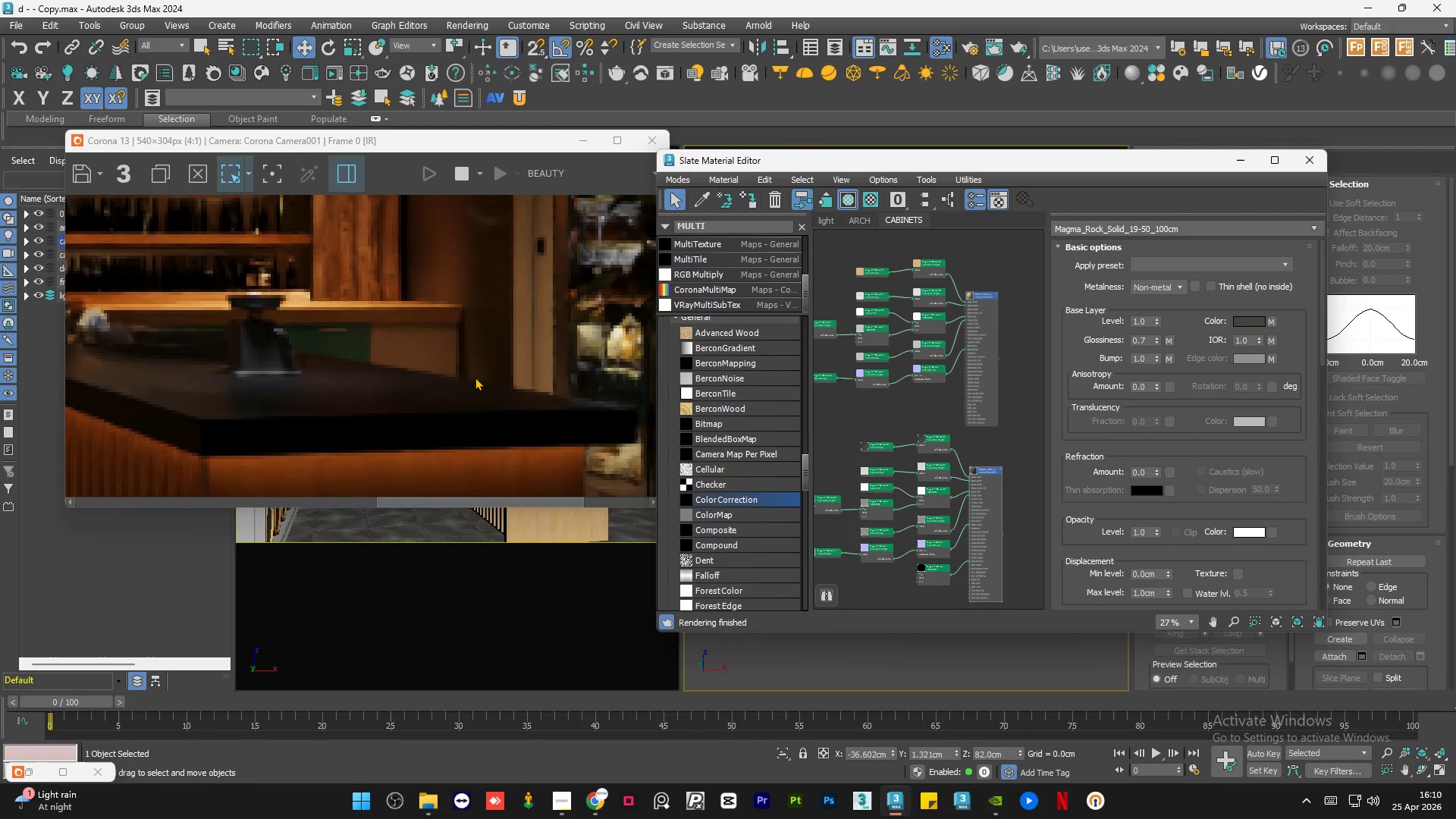 
scroll: coordinate [475, 377], scroll_direction: down, amount: 1.0
 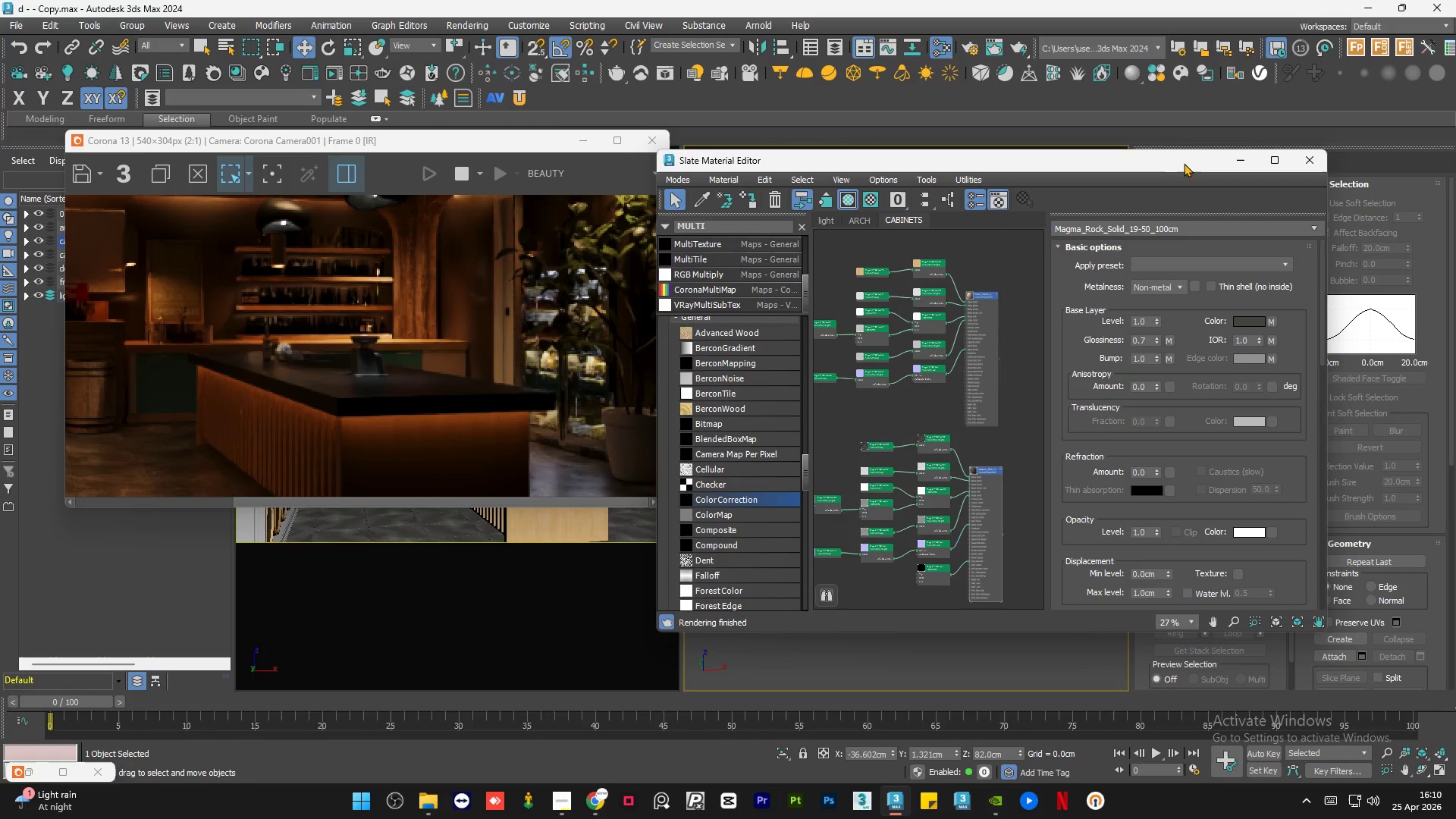 
left_click_drag(start_coordinate=[1164, 160], to_coordinate=[651, 202])
 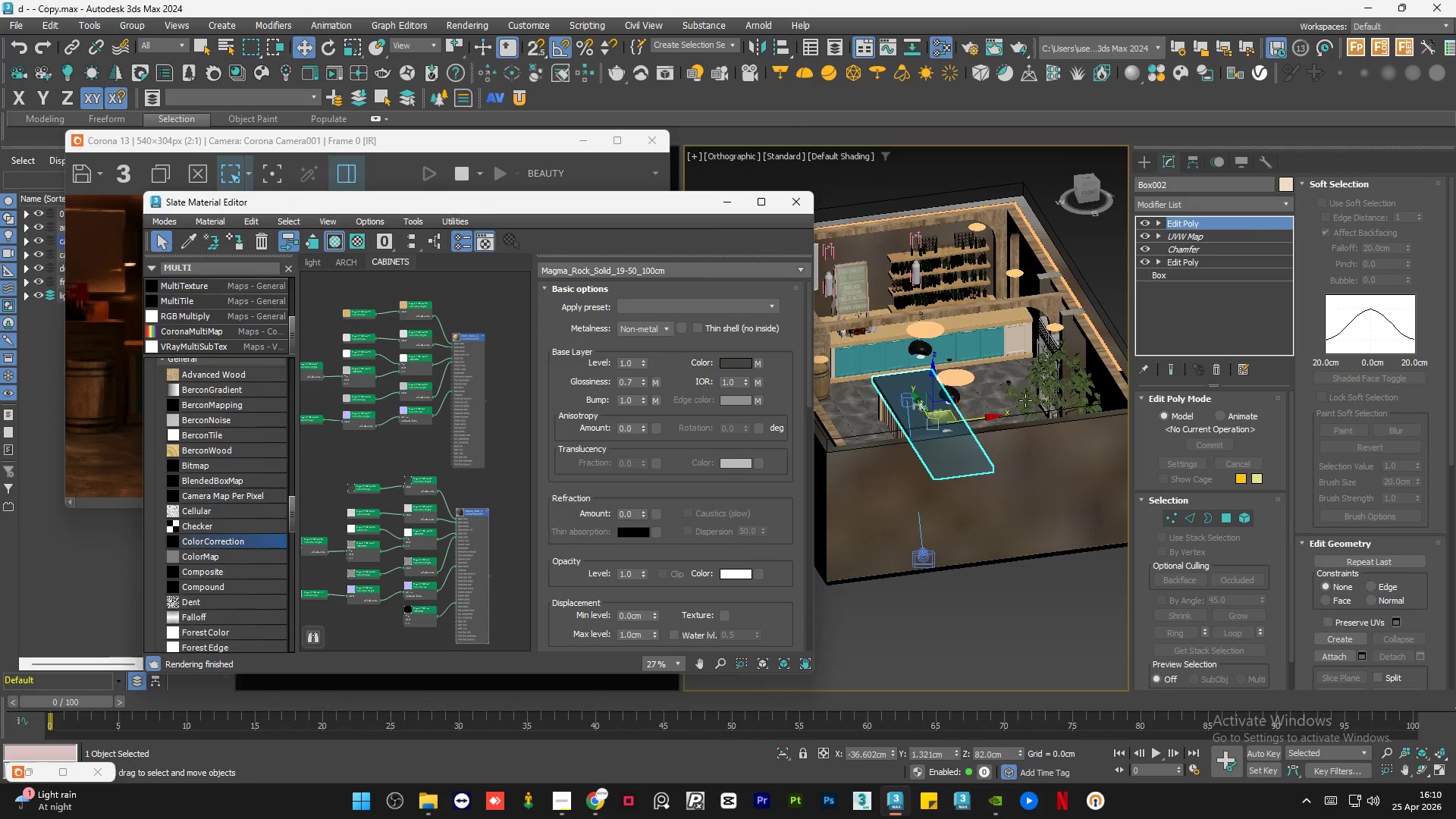 
hold_key(key=AltLeft, duration=1.09)
 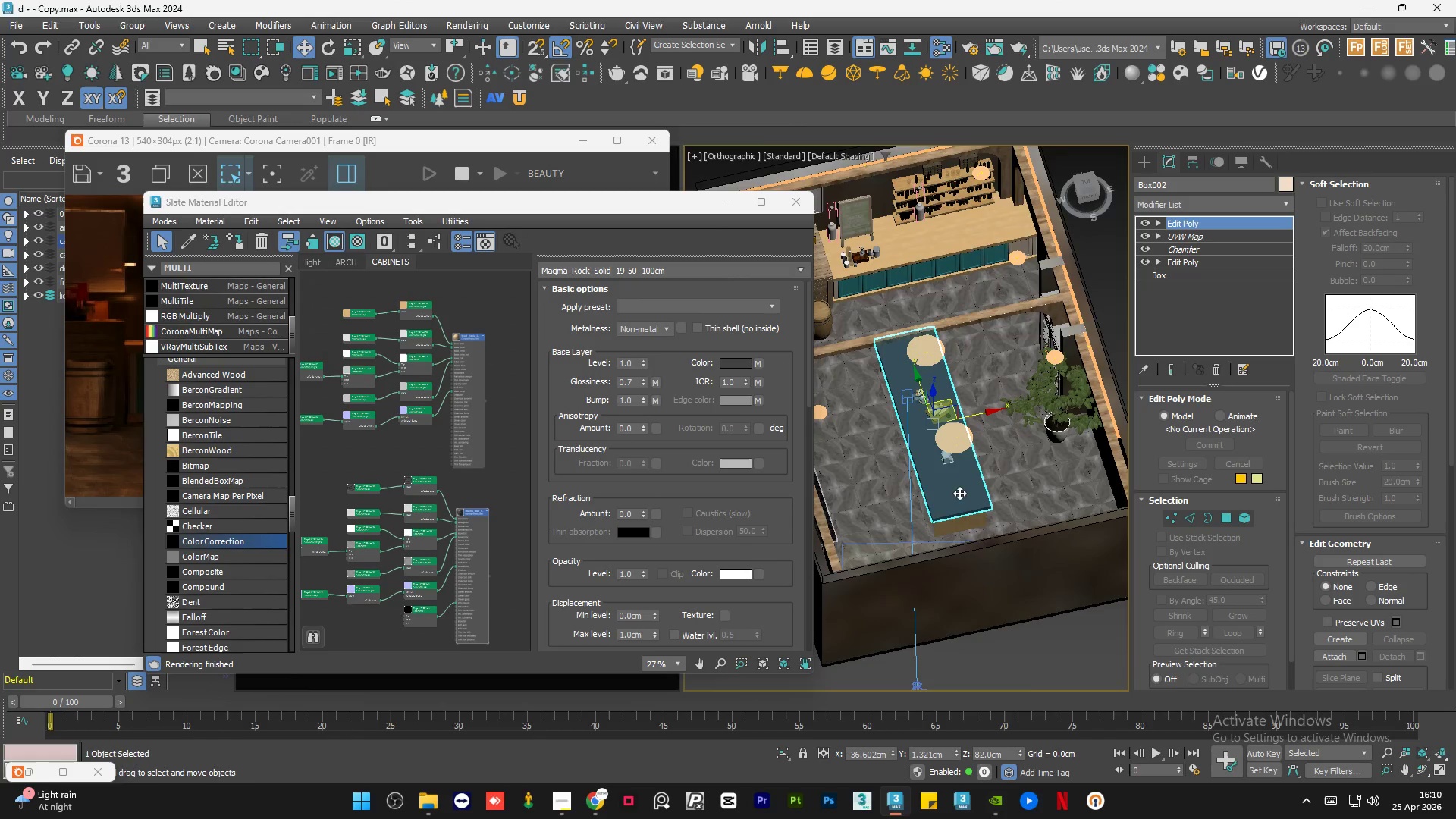 
scroll: coordinate [882, 592], scroll_direction: up, amount: 25.0
 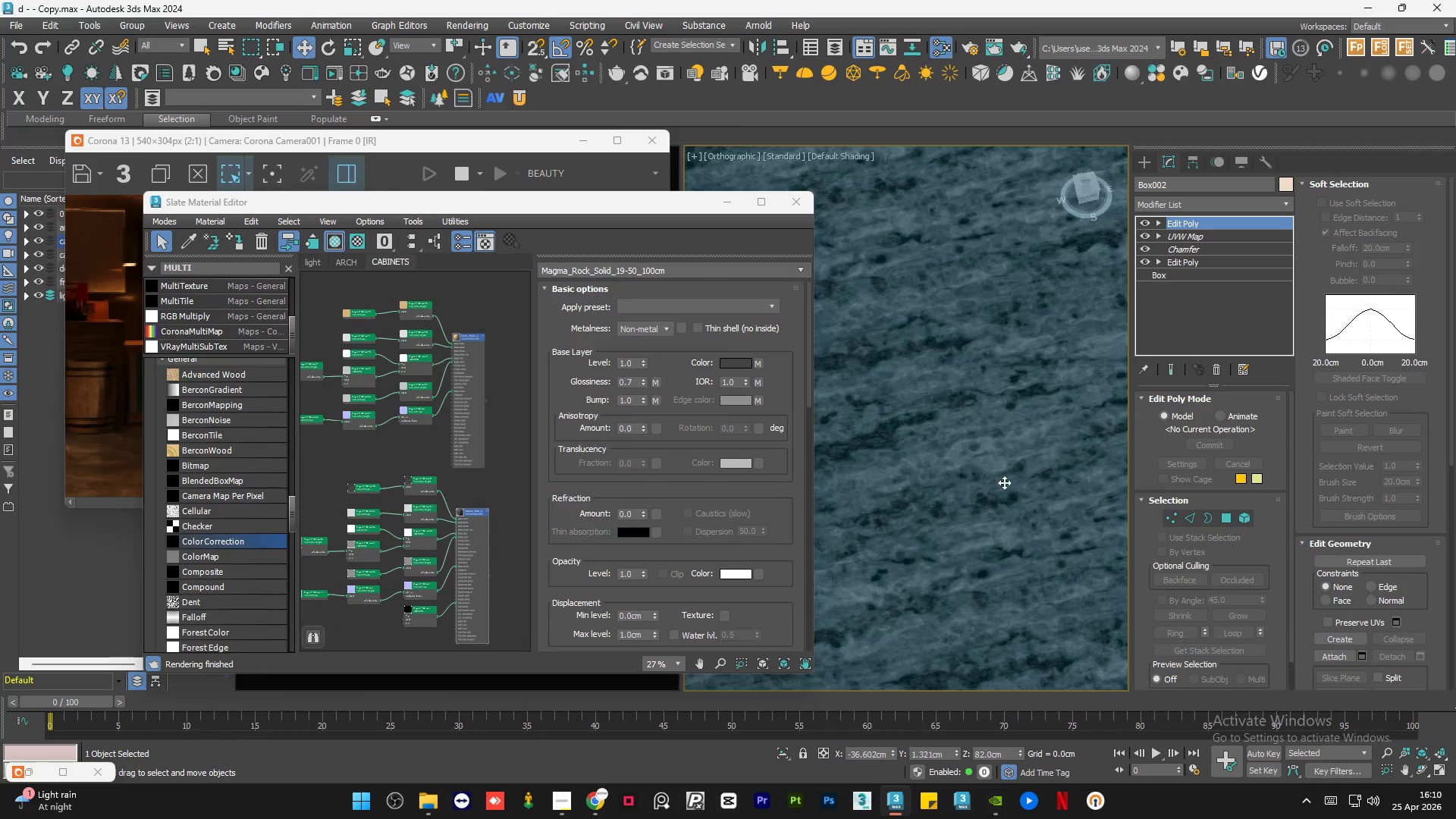 
hold_key(key=AltLeft, duration=0.97)
 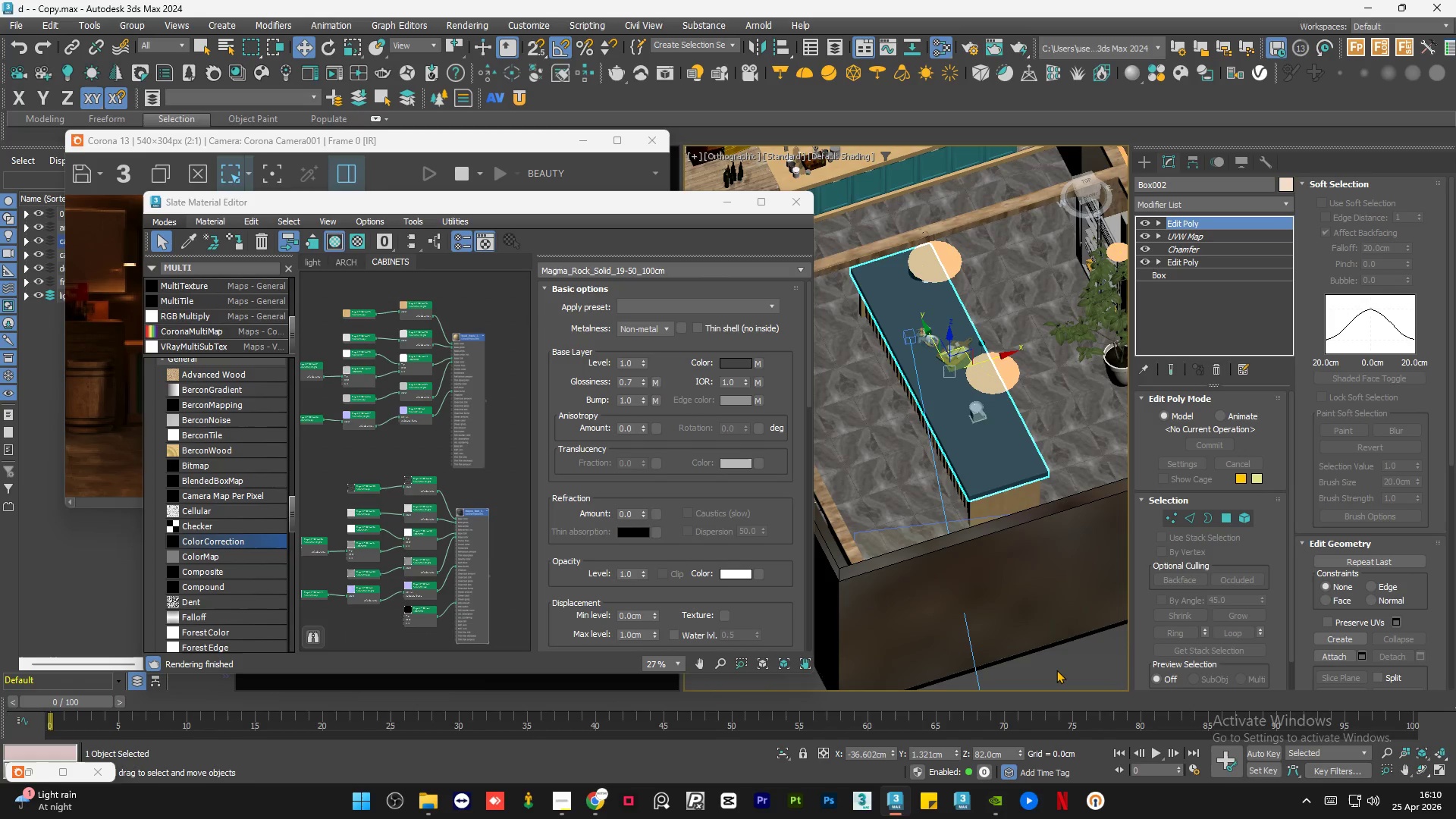 
scroll: coordinate [951, 505], scroll_direction: down, amount: 22.0
 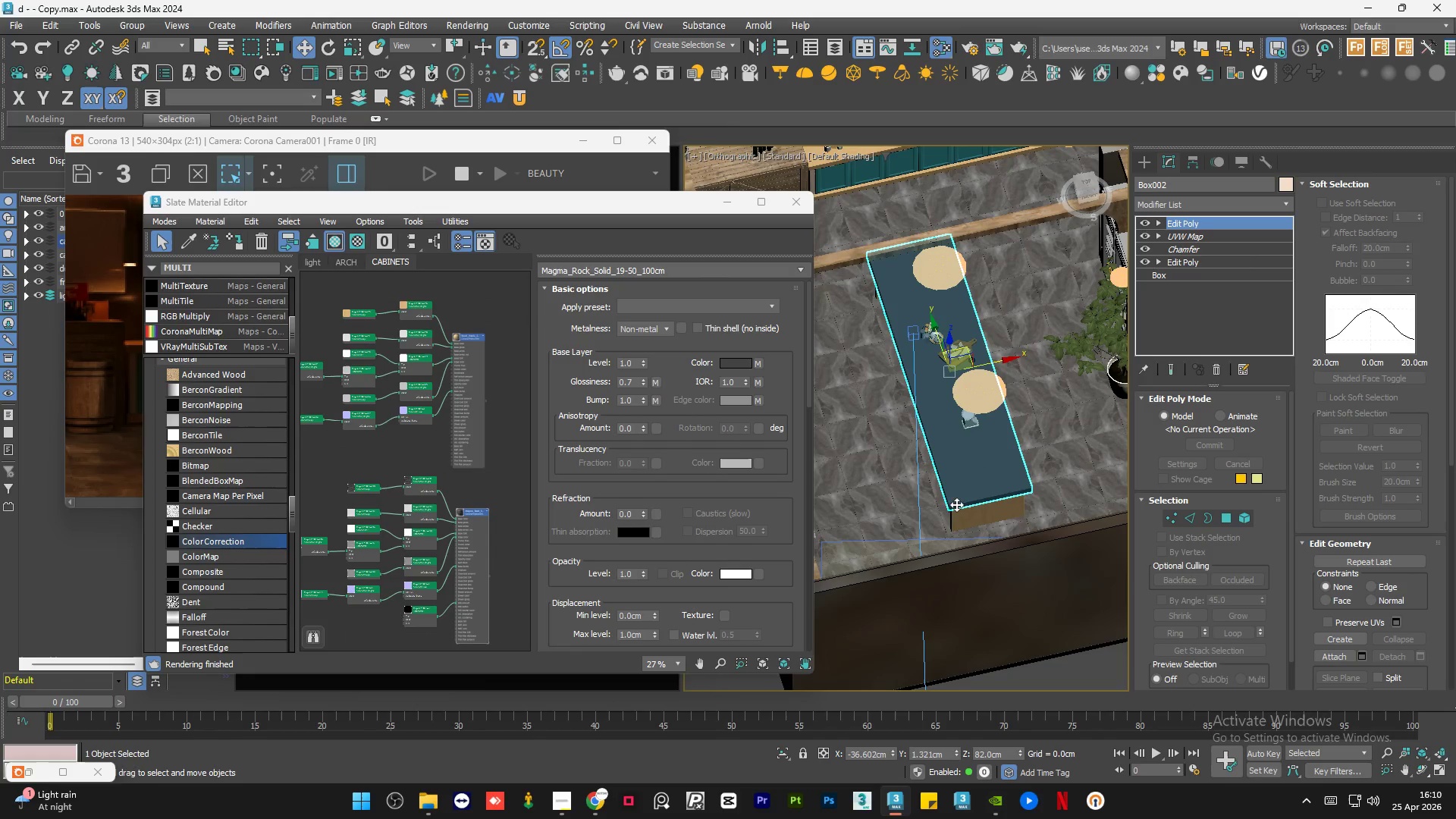 
double_click([1056, 670])
 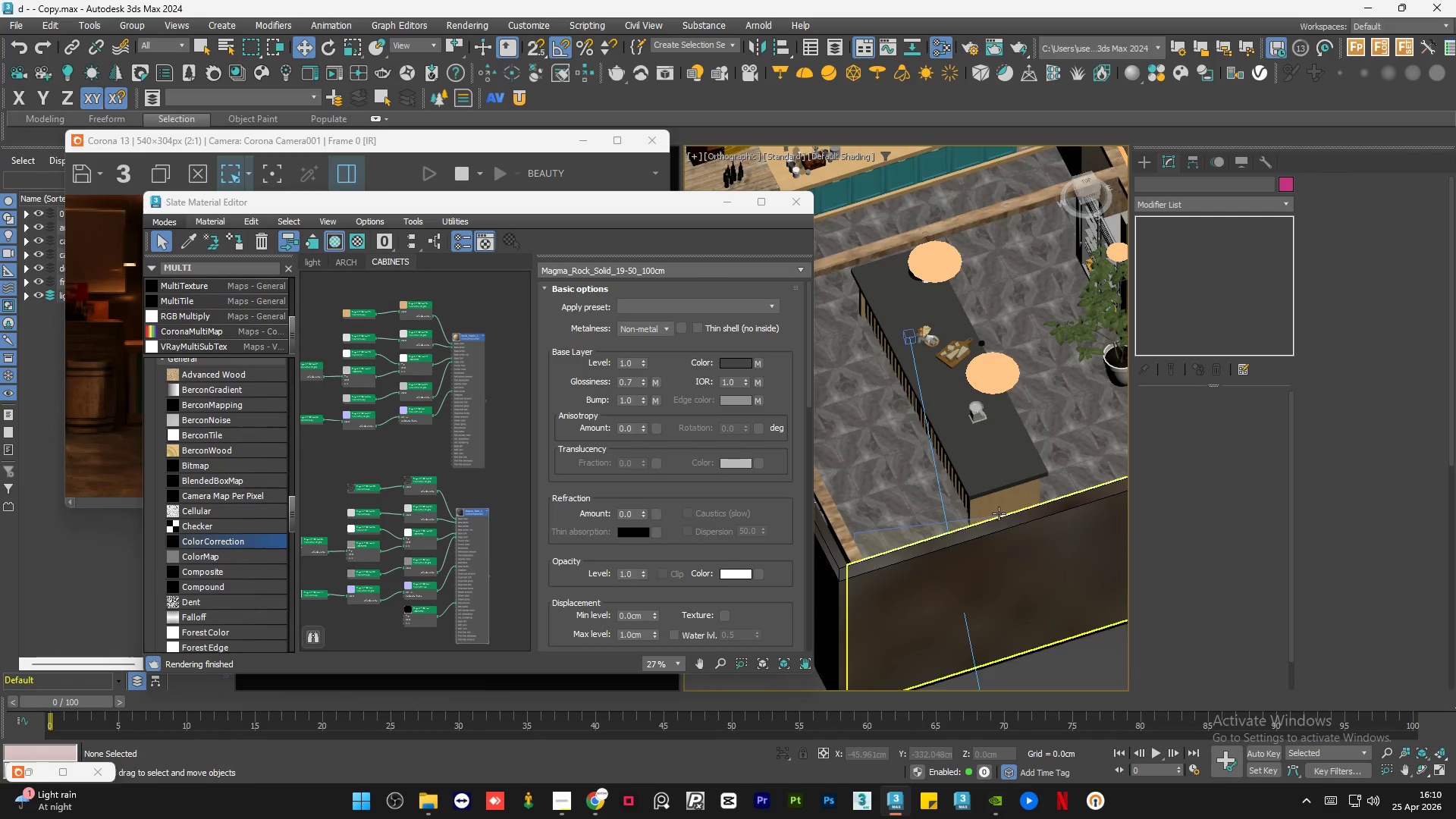 
left_click([992, 470])
 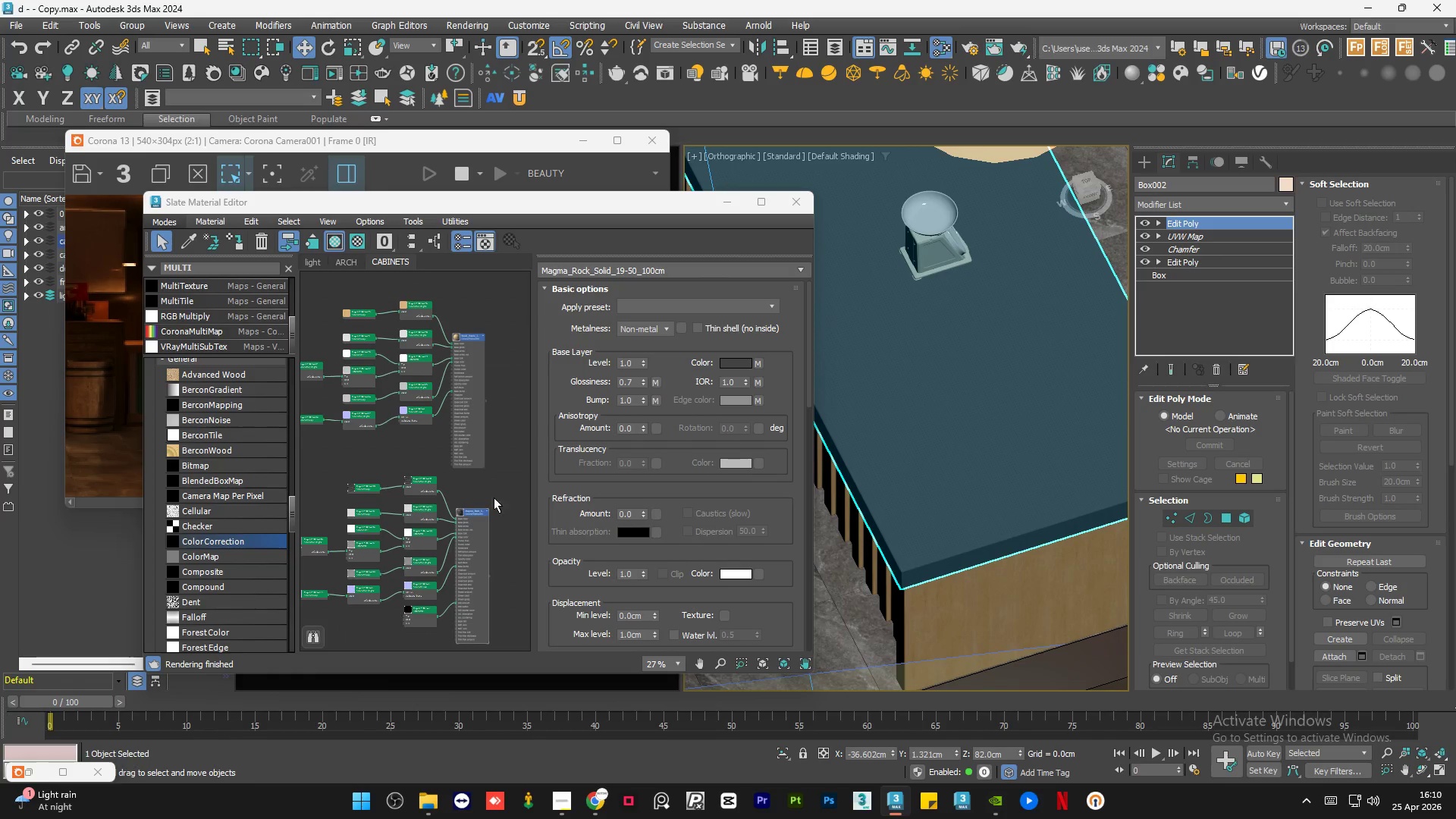 
scroll: coordinate [992, 471], scroll_direction: up, amount: 4.0
 